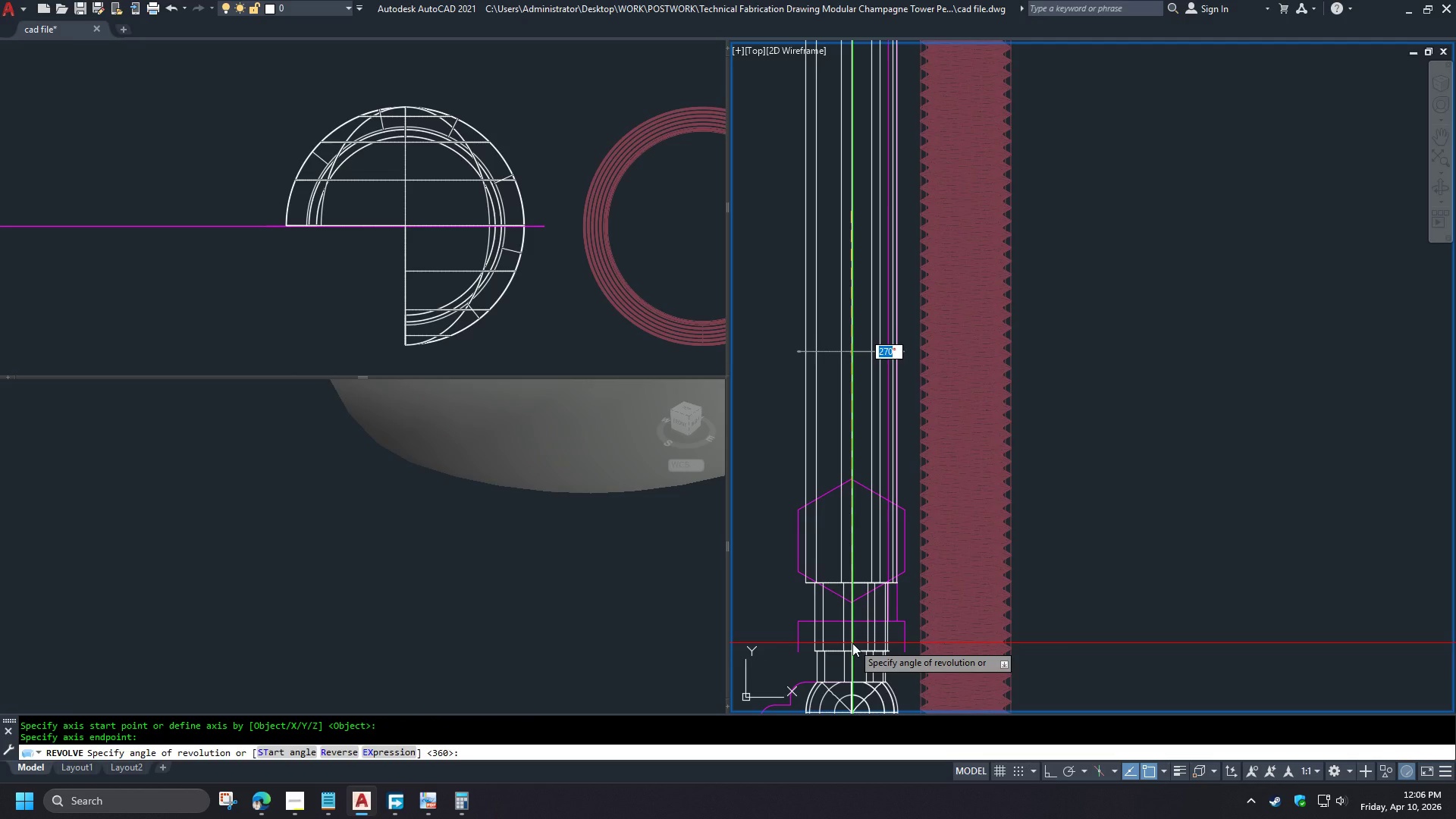 
key(Space)
 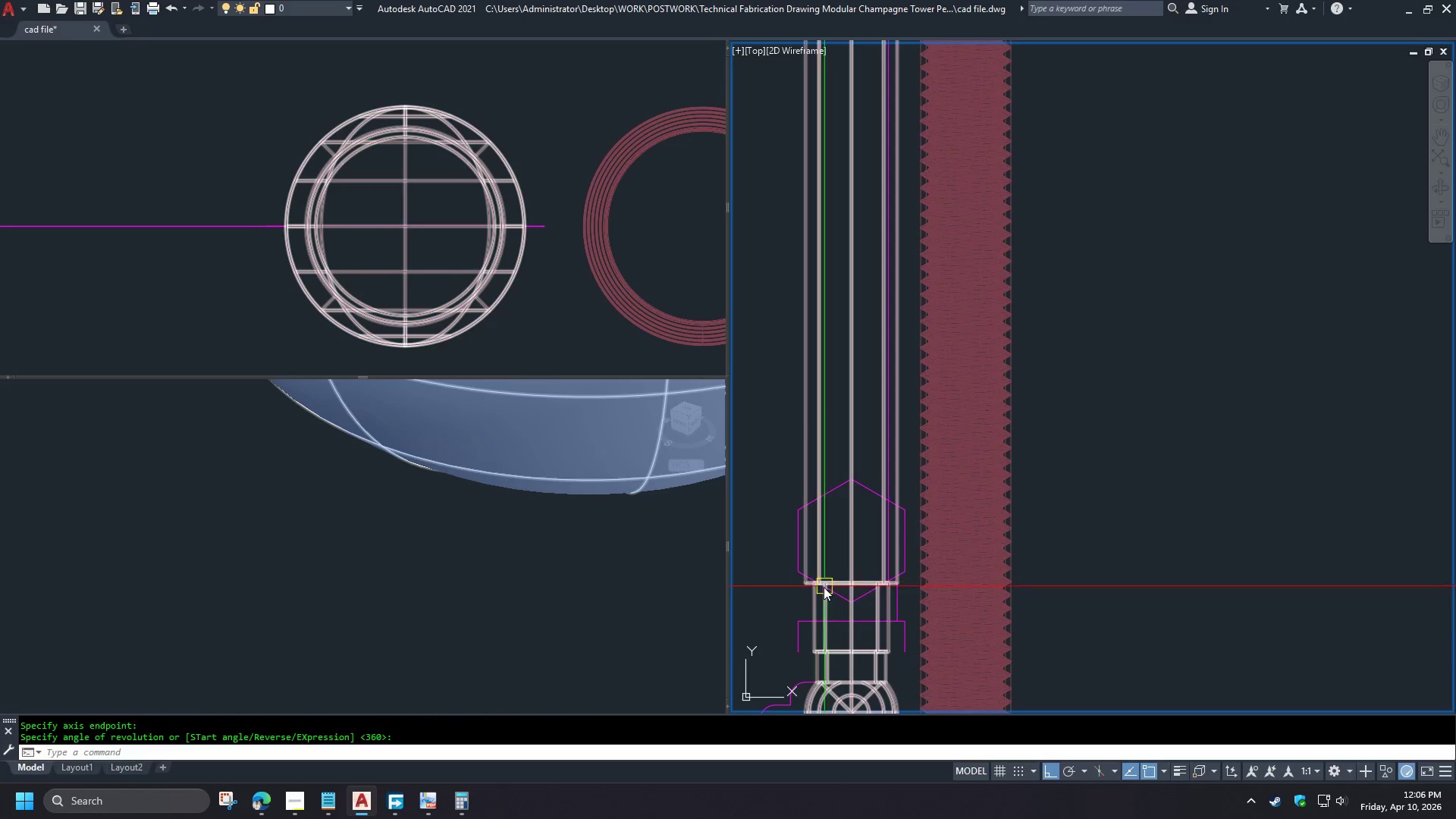 
scroll: coordinate [821, 604], scroll_direction: up, amount: 2.0
 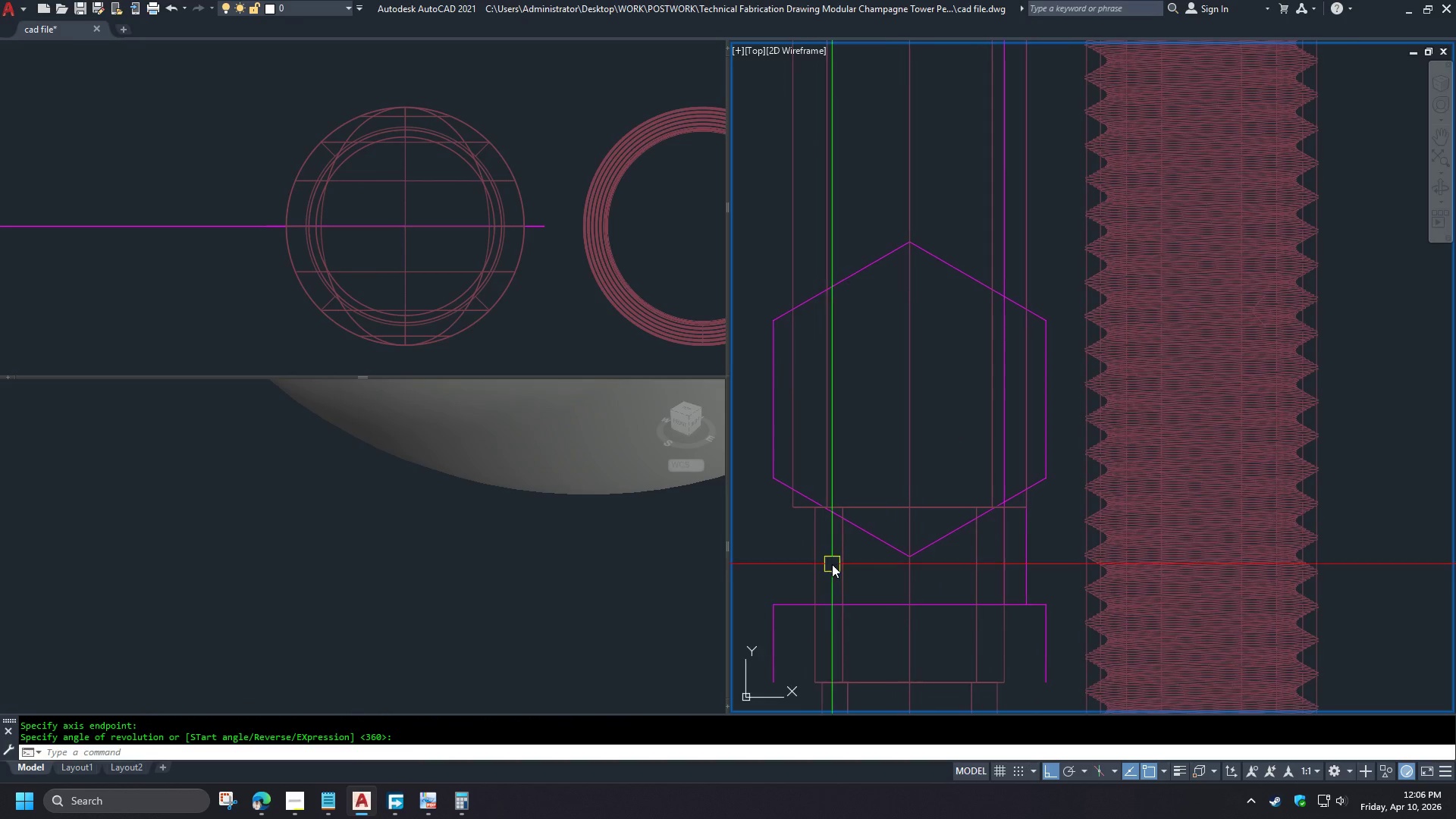 
type(sli )
 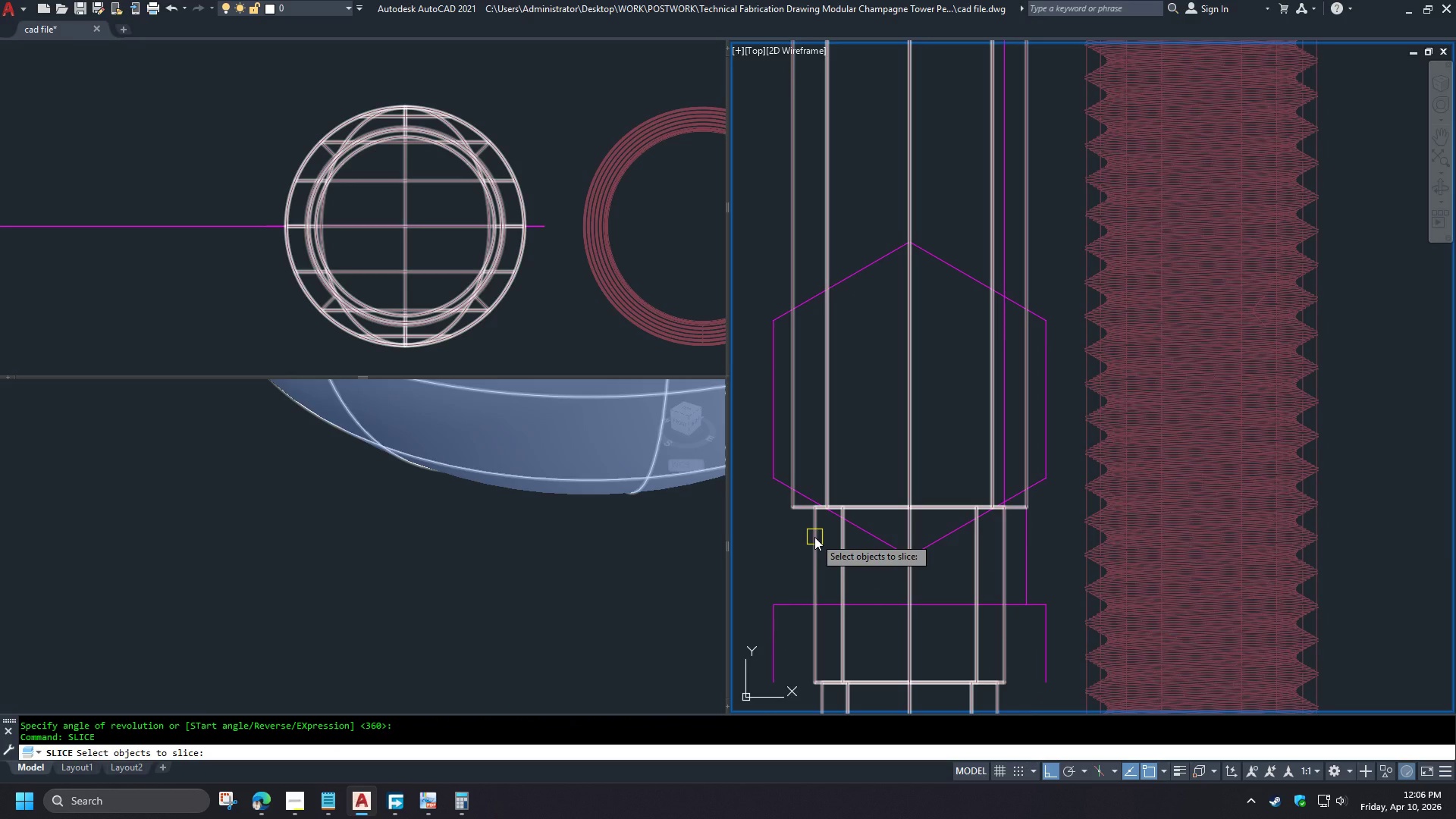 
left_click([814, 537])
 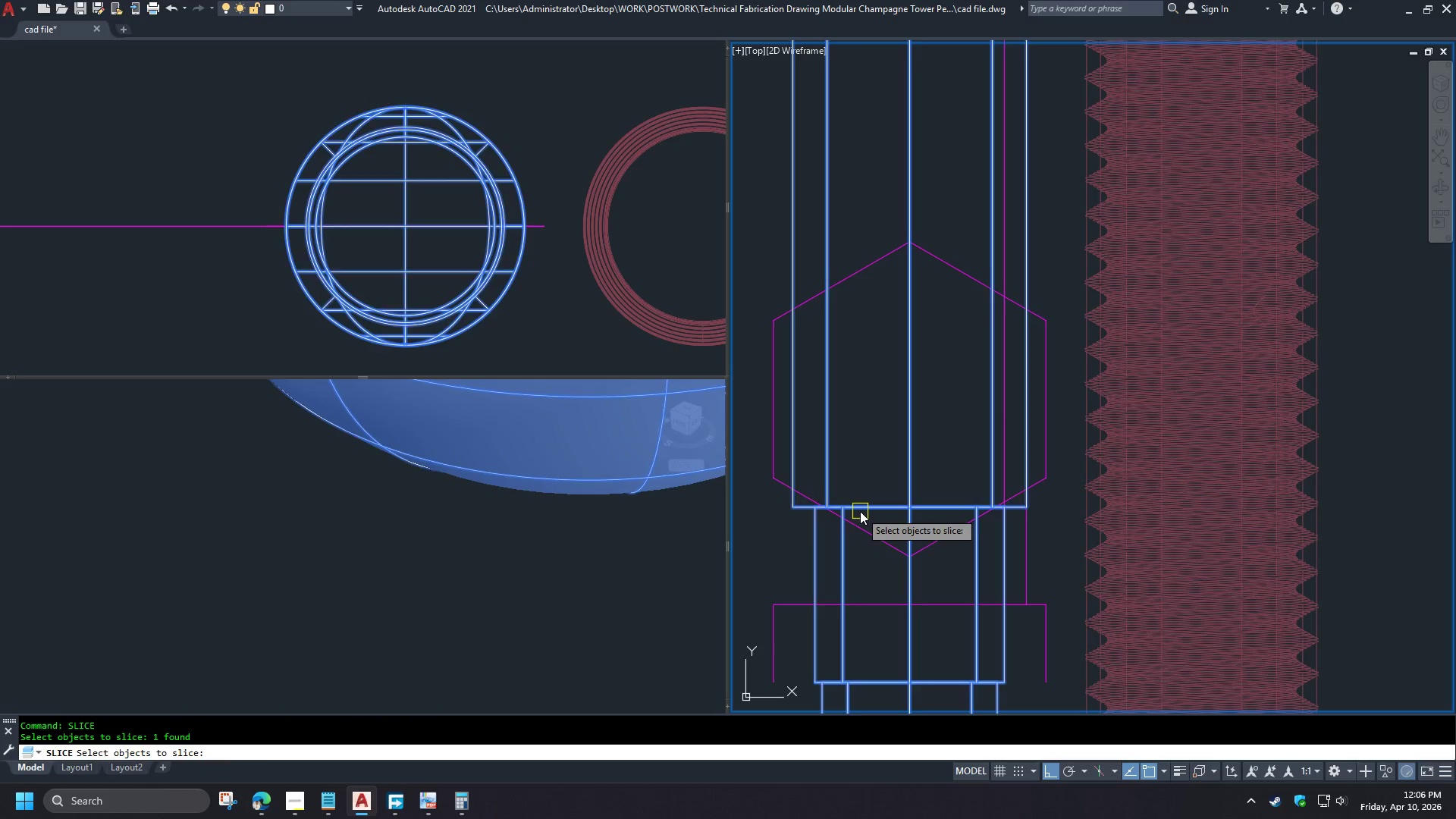 
key(Space)
 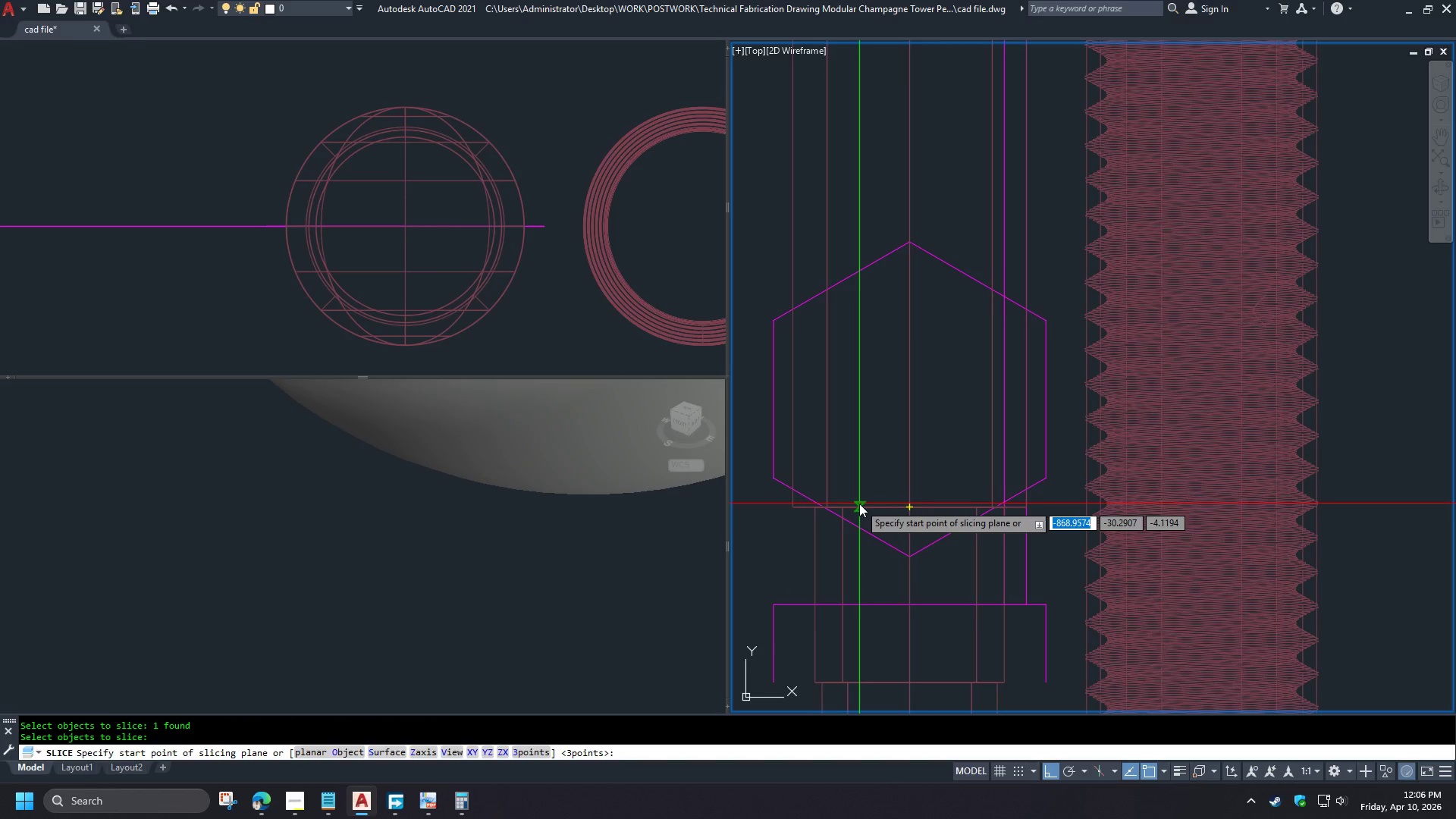 
left_click([859, 504])
 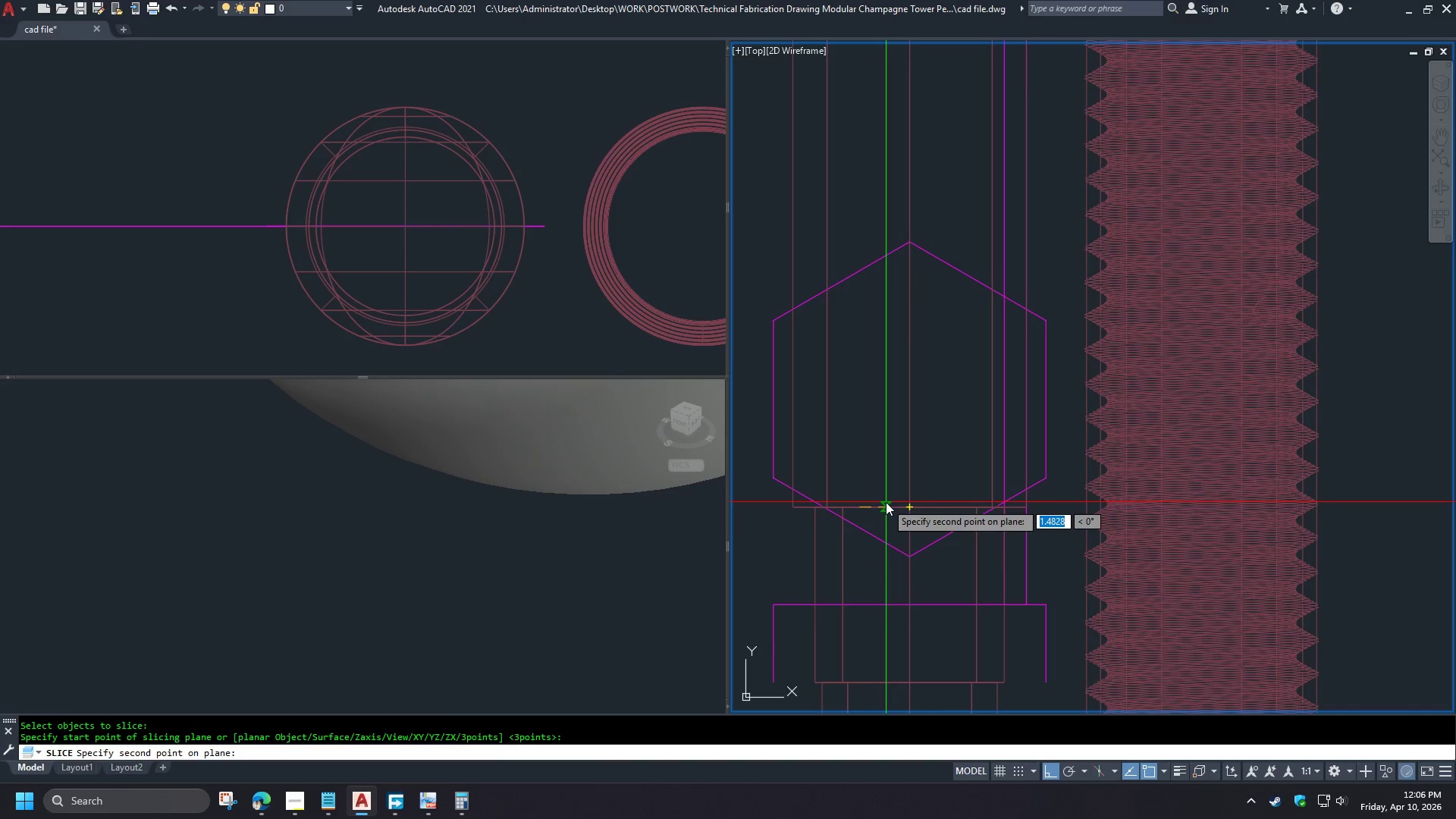 
left_click([886, 502])
 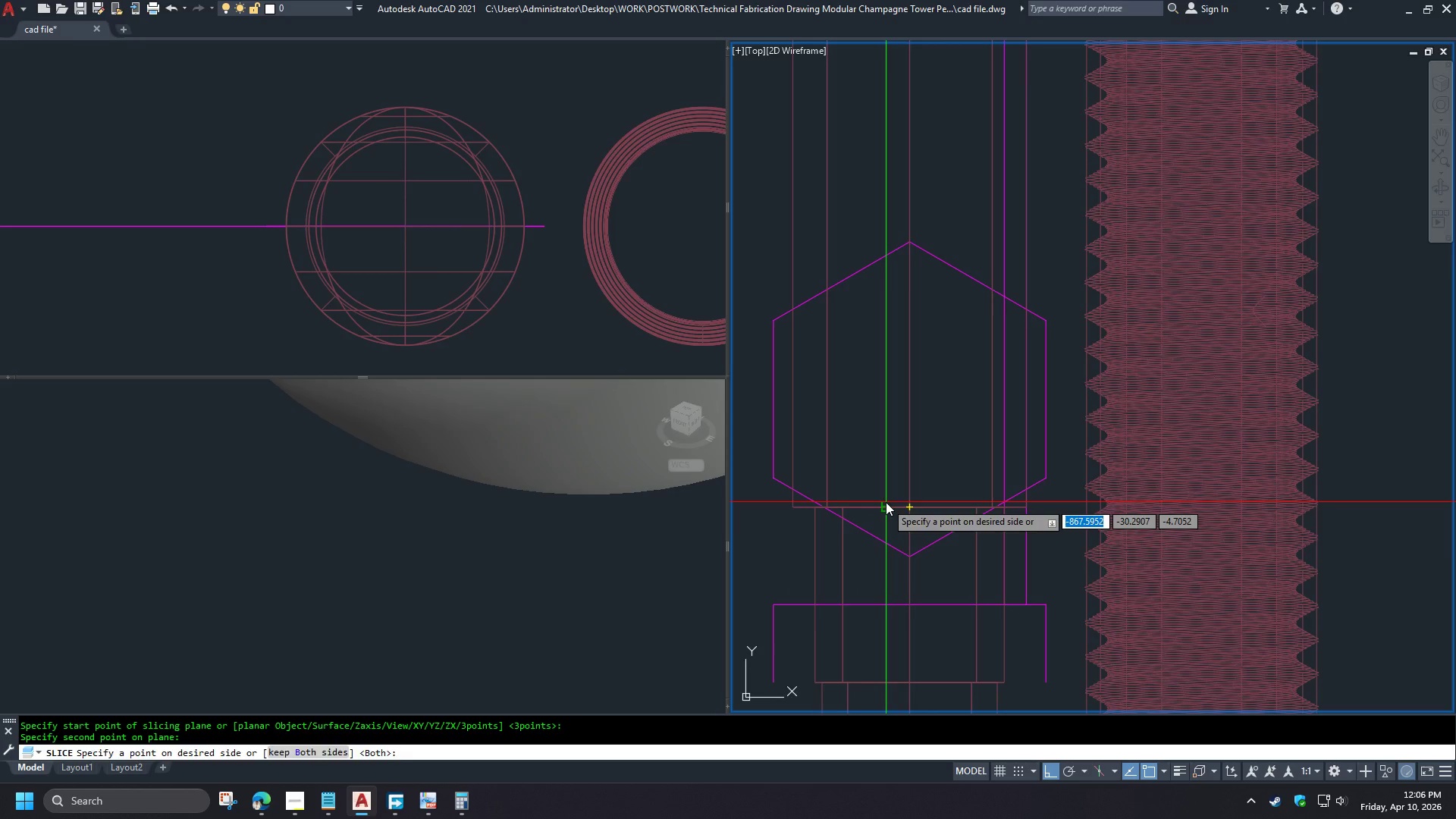 
key(Space)
 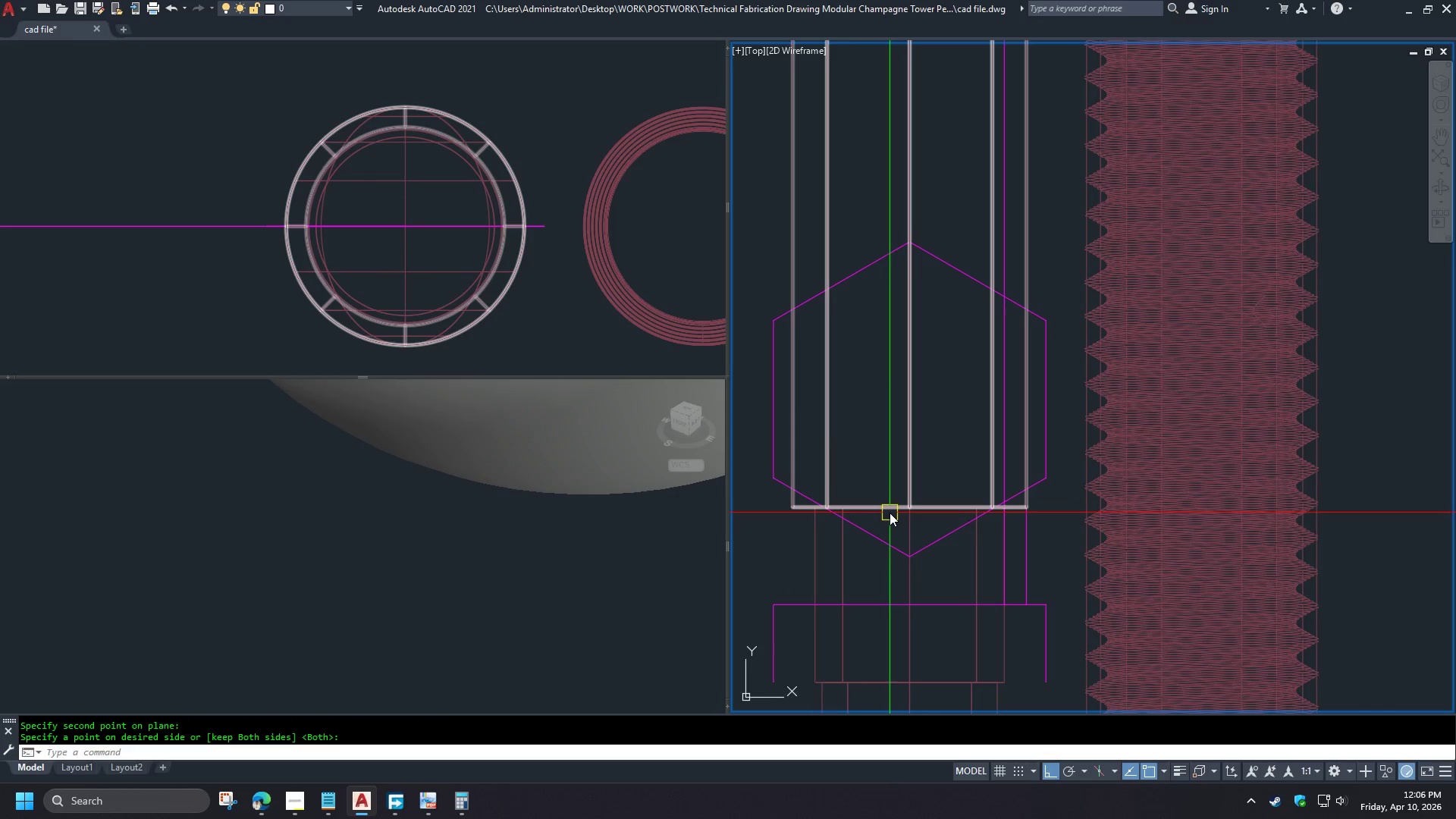 
scroll: coordinate [873, 518], scroll_direction: down, amount: 3.0
 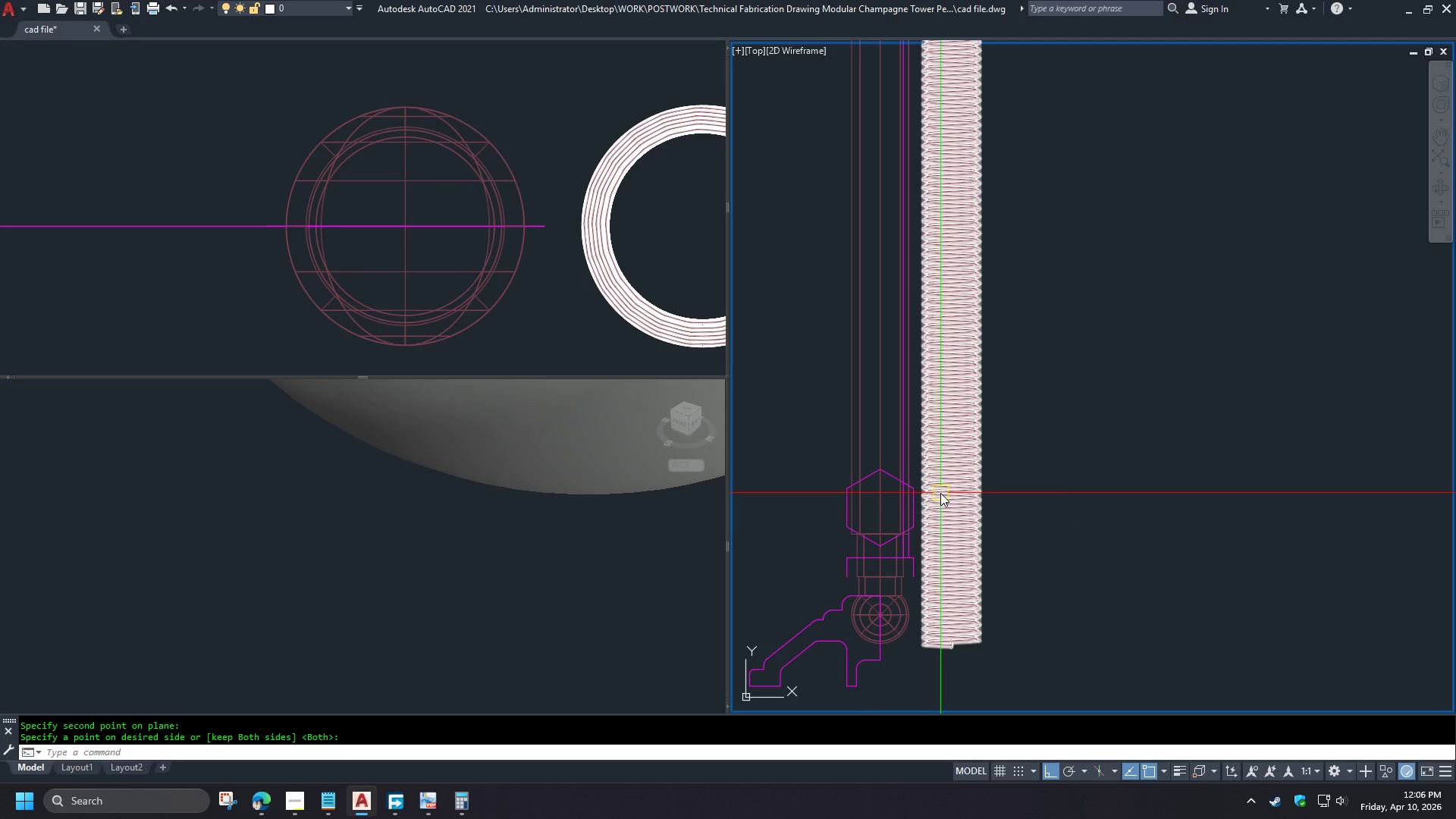 
left_click([940, 493])
 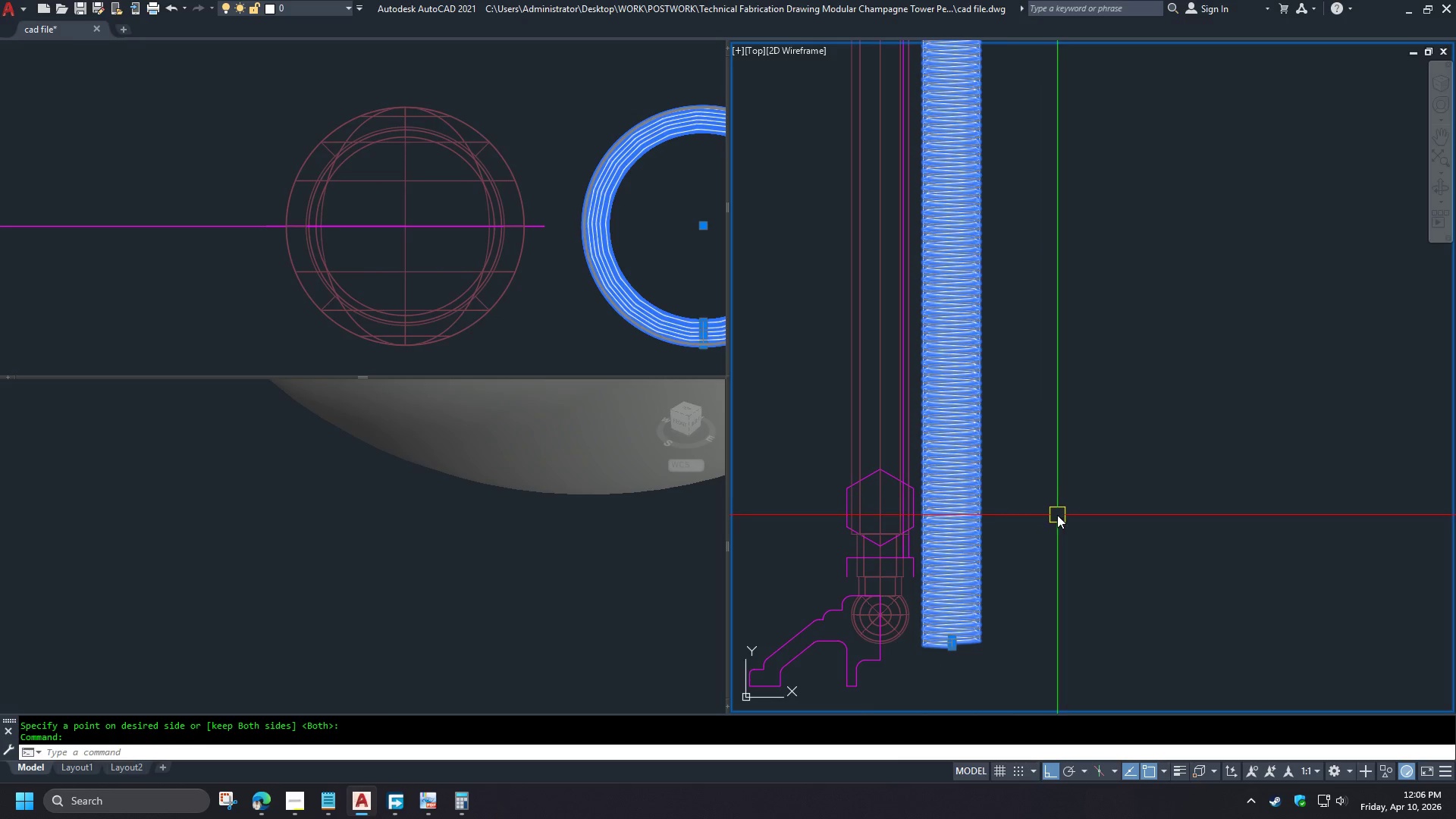 
key(M)
 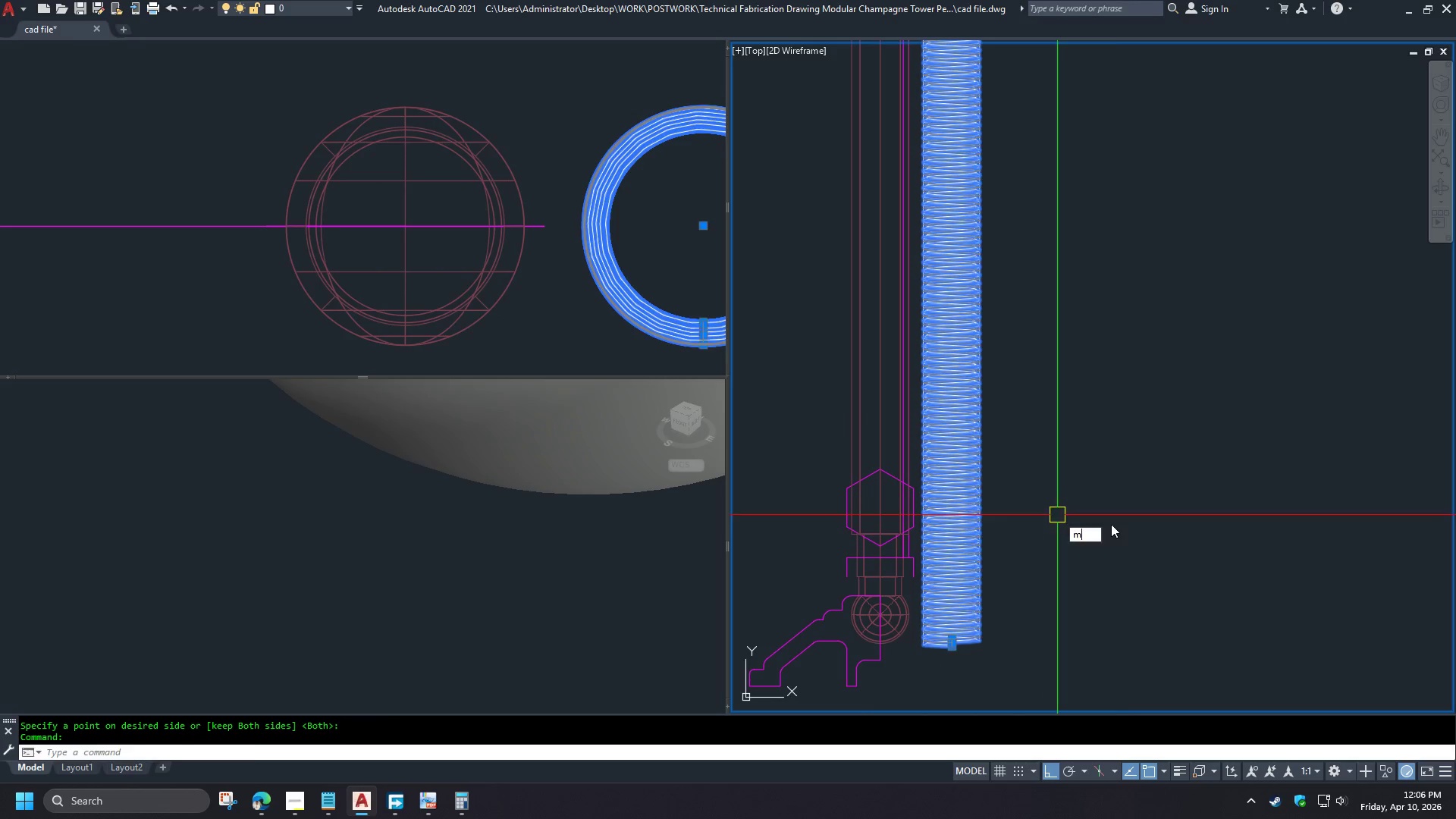 
key(Space)
 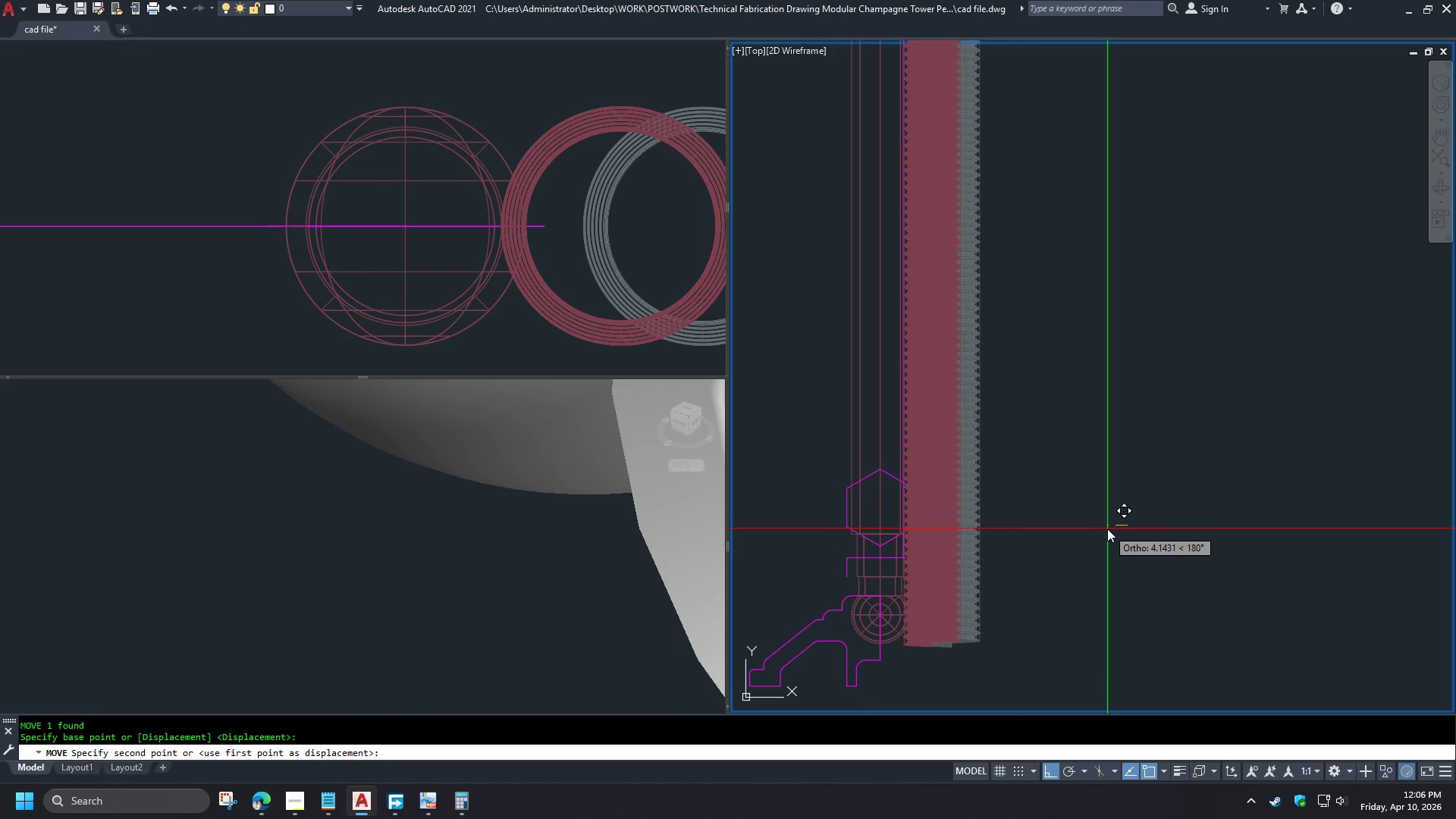 
key(Numpad1)
 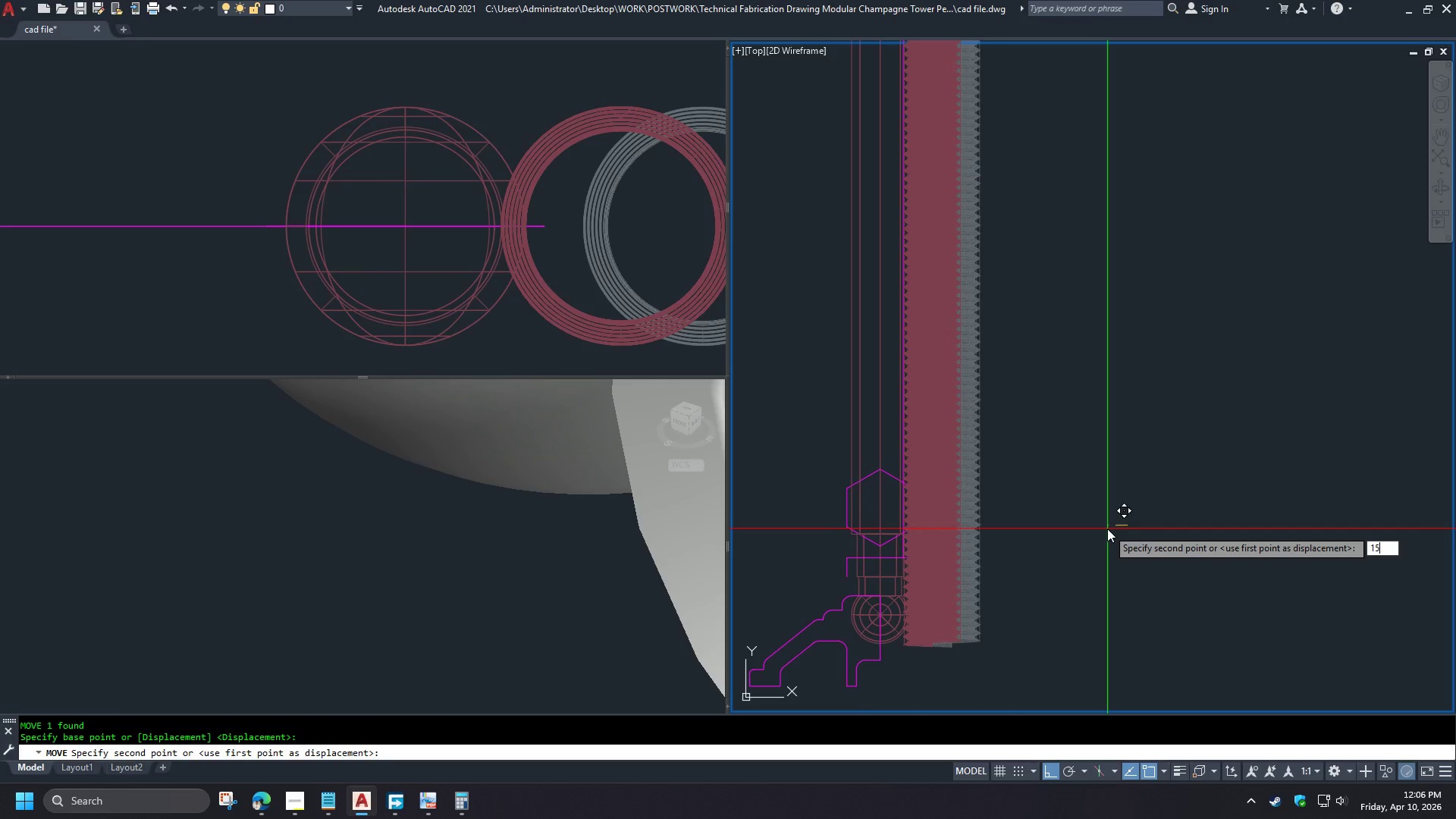 
key(Numpad5)
 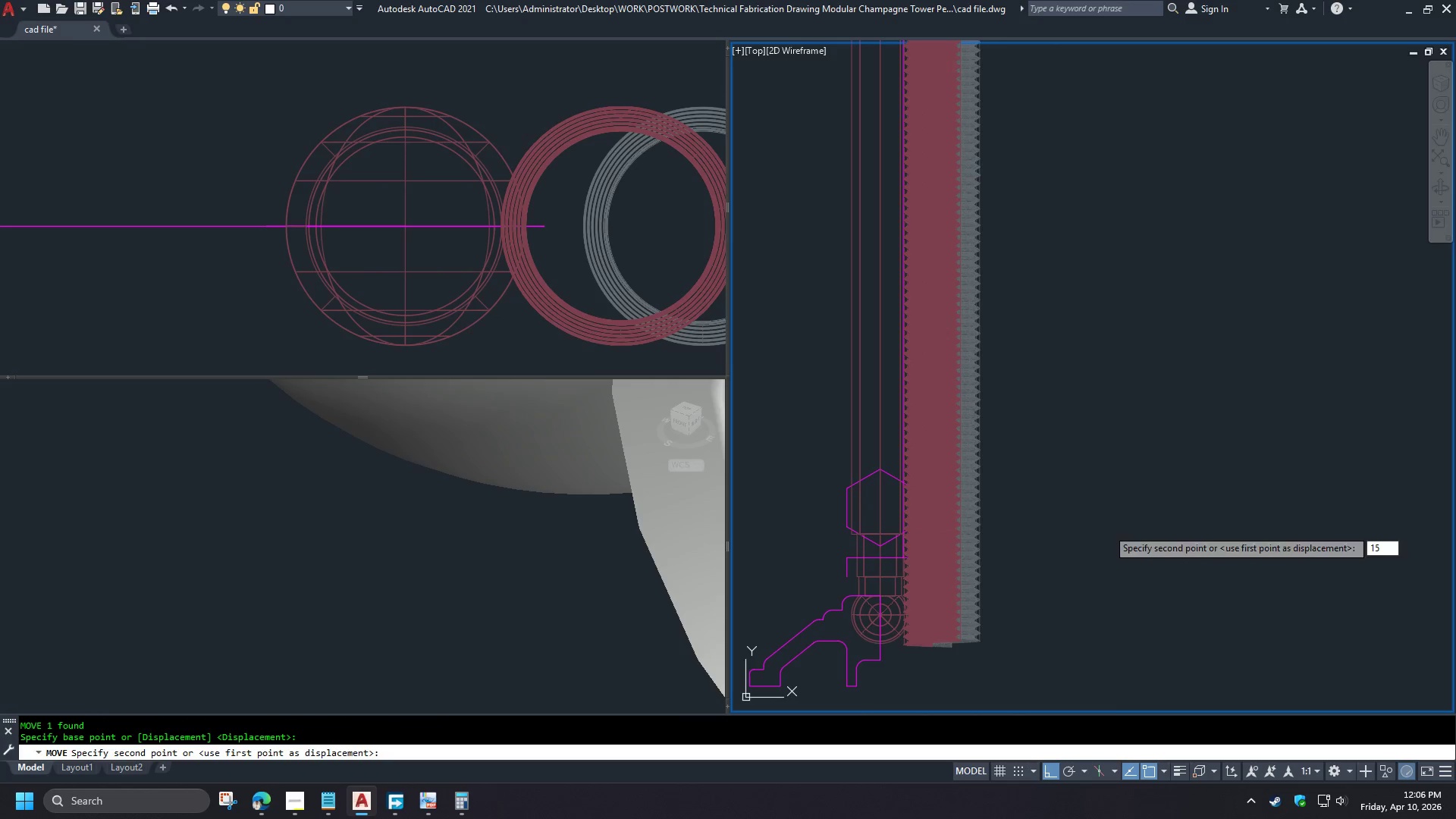 
key(NumpadEnter)
 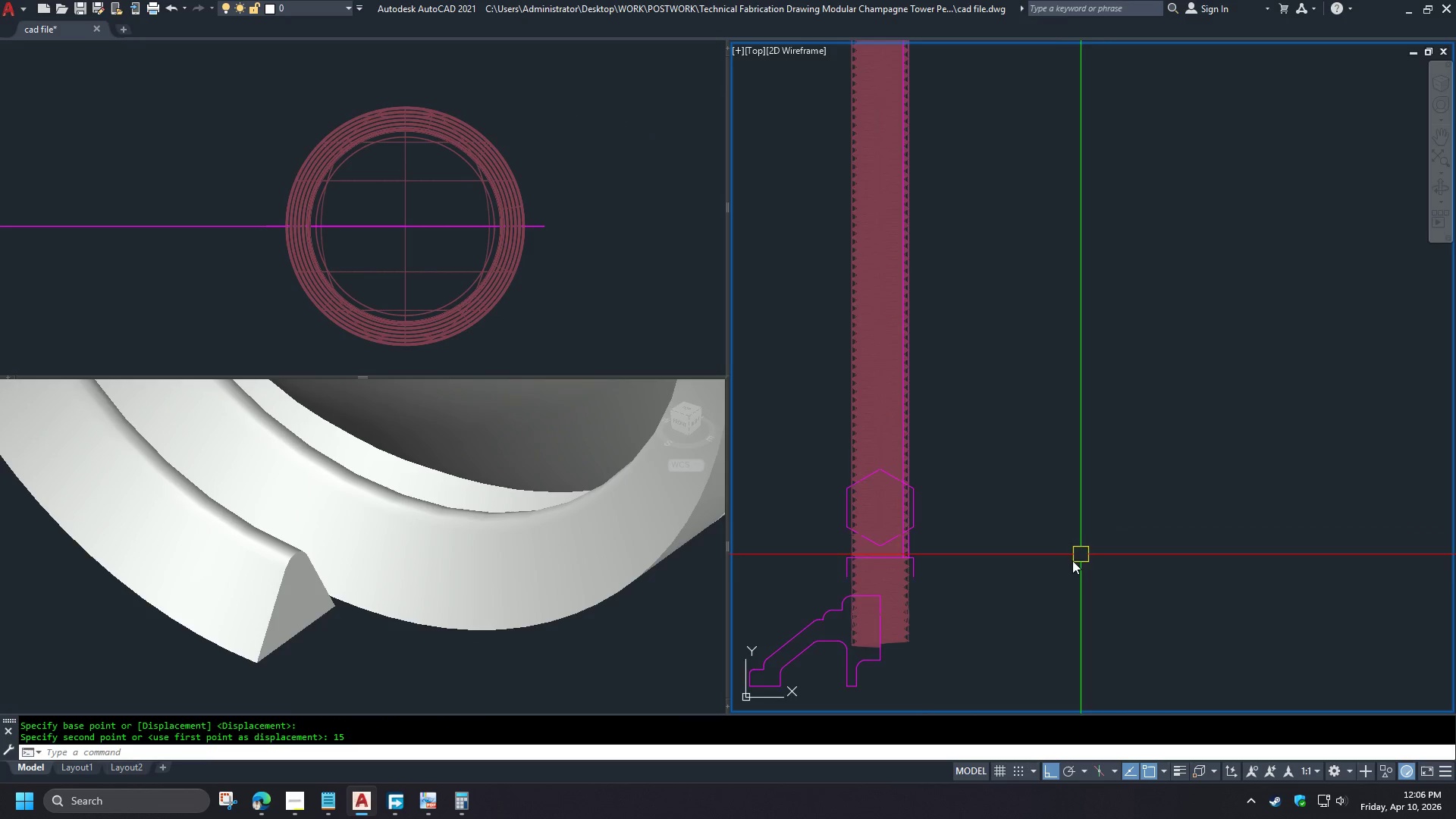 
scroll: coordinate [1034, 587], scroll_direction: down, amount: 1.0
 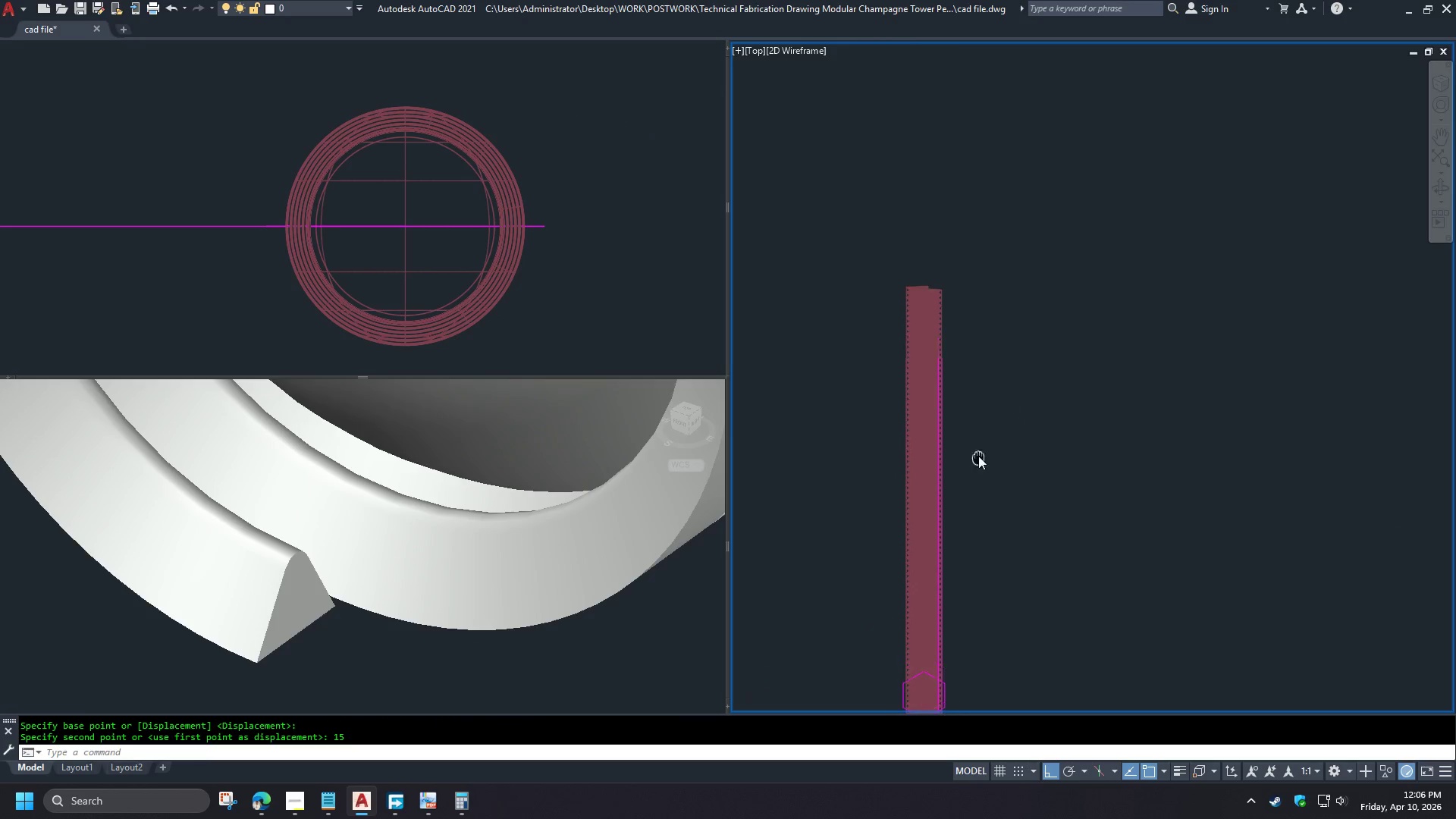 
scroll: coordinate [913, 425], scroll_direction: up, amount: 6.0
 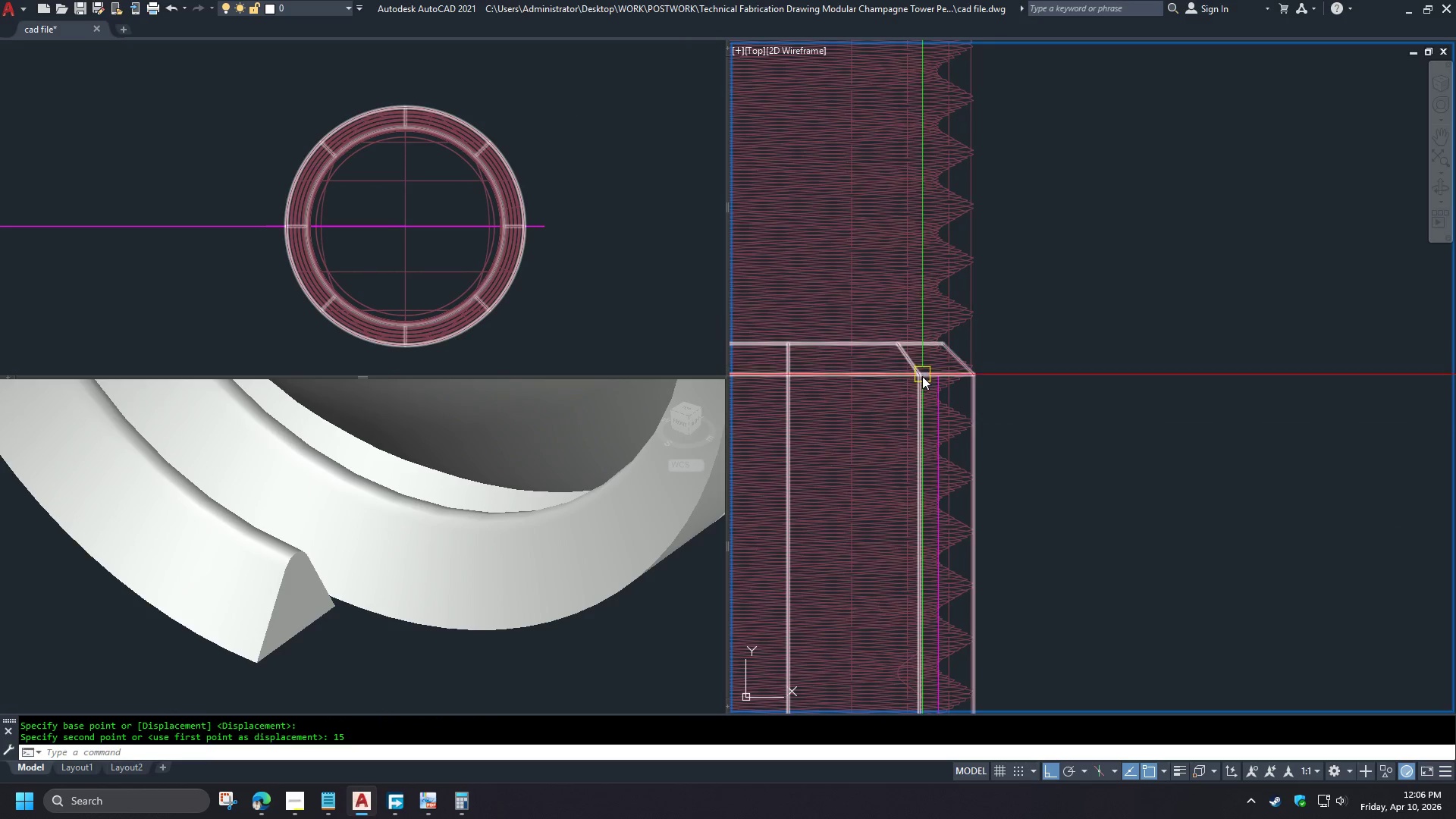 
type(su )
 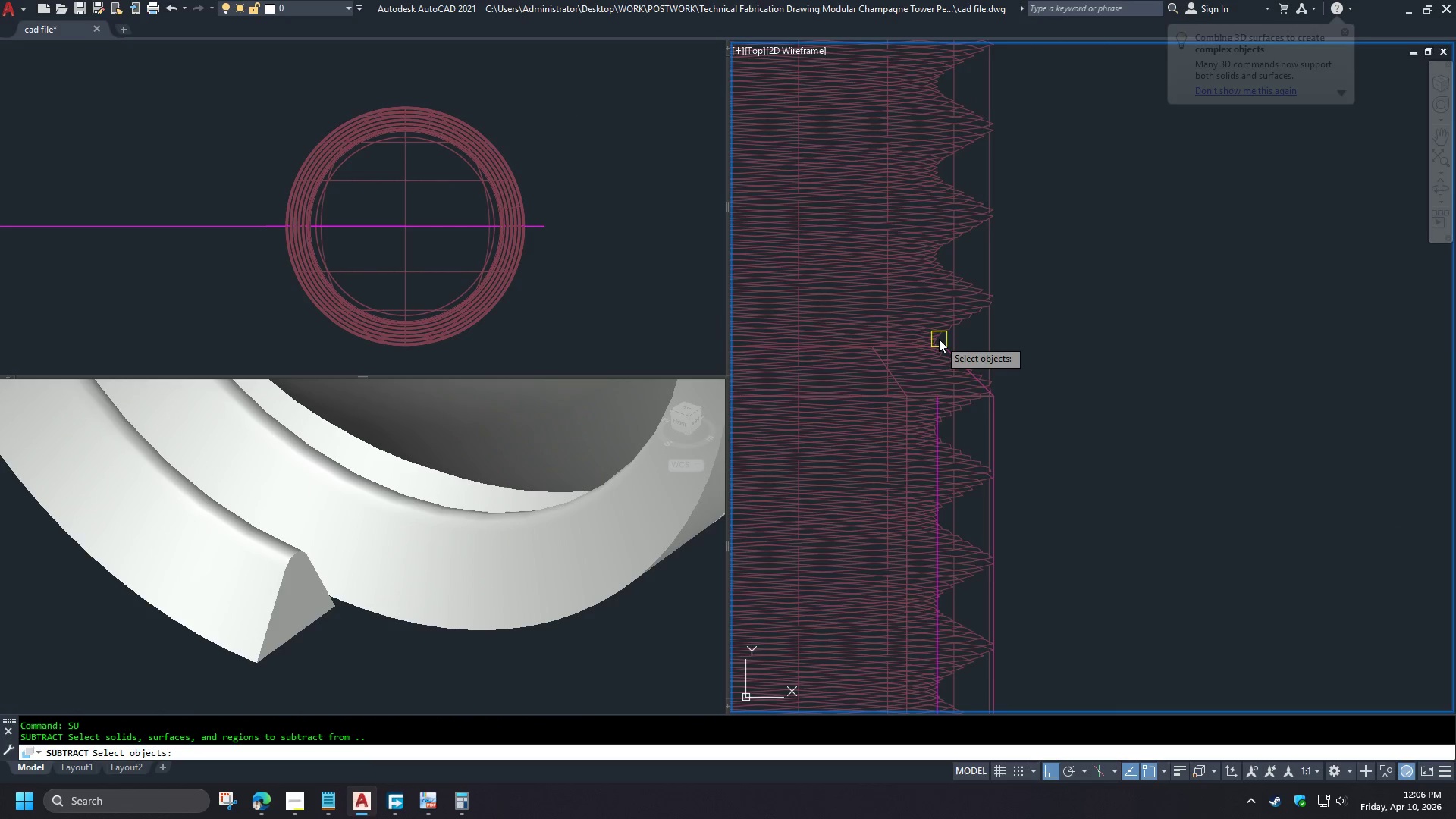 
scroll: coordinate [946, 350], scroll_direction: up, amount: 5.0
 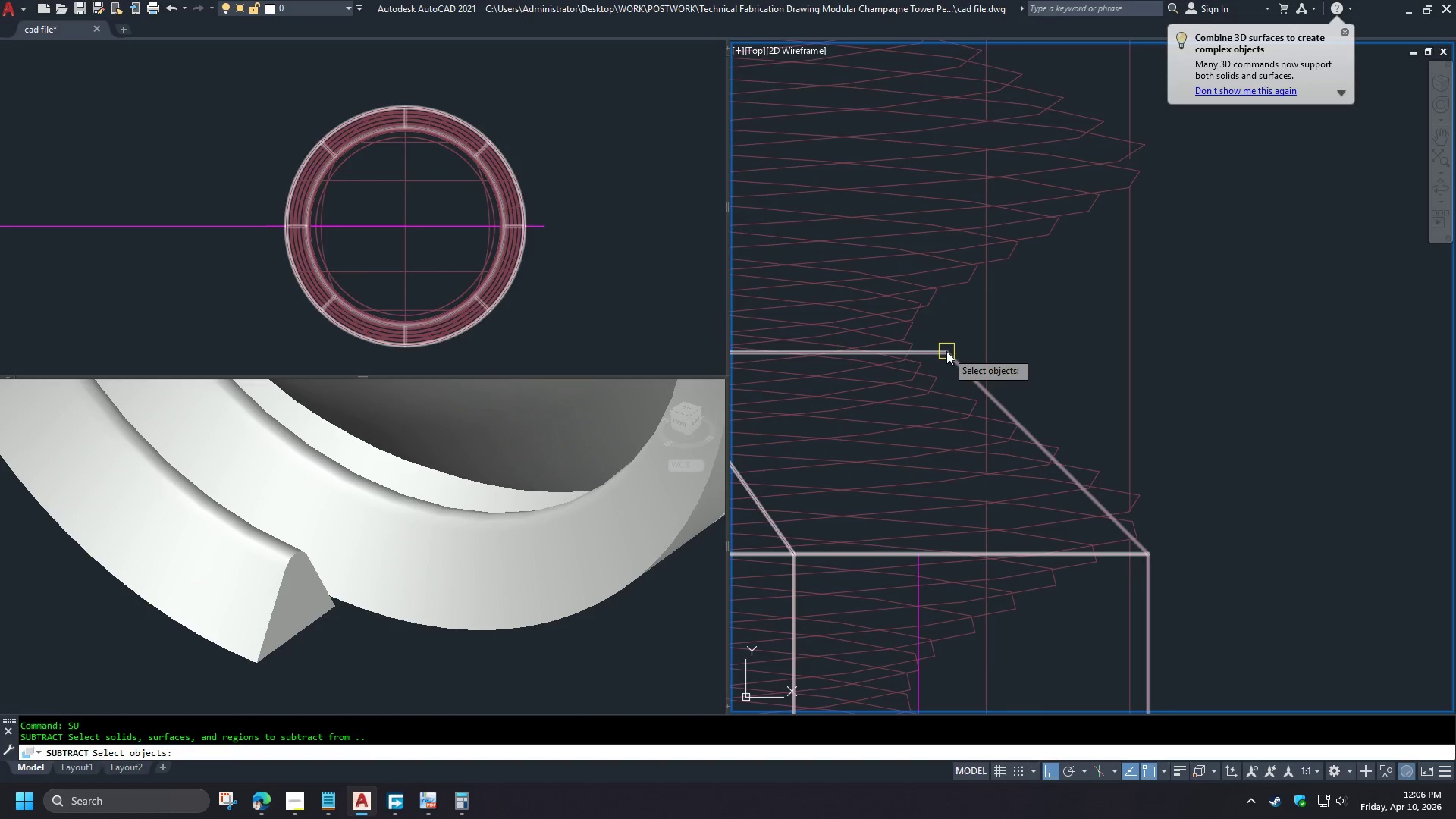 
left_click([946, 351])
 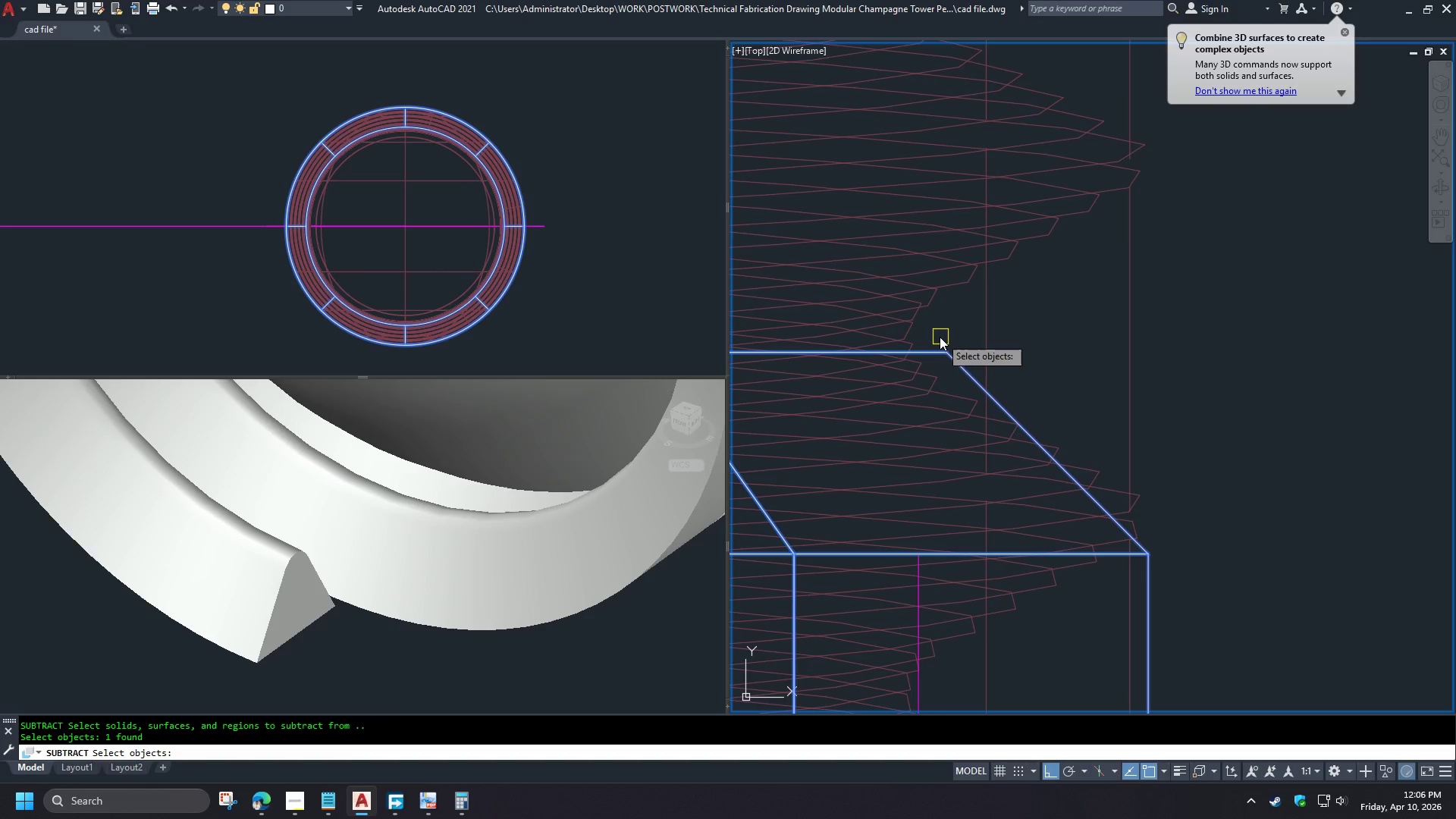 
key(Space)
 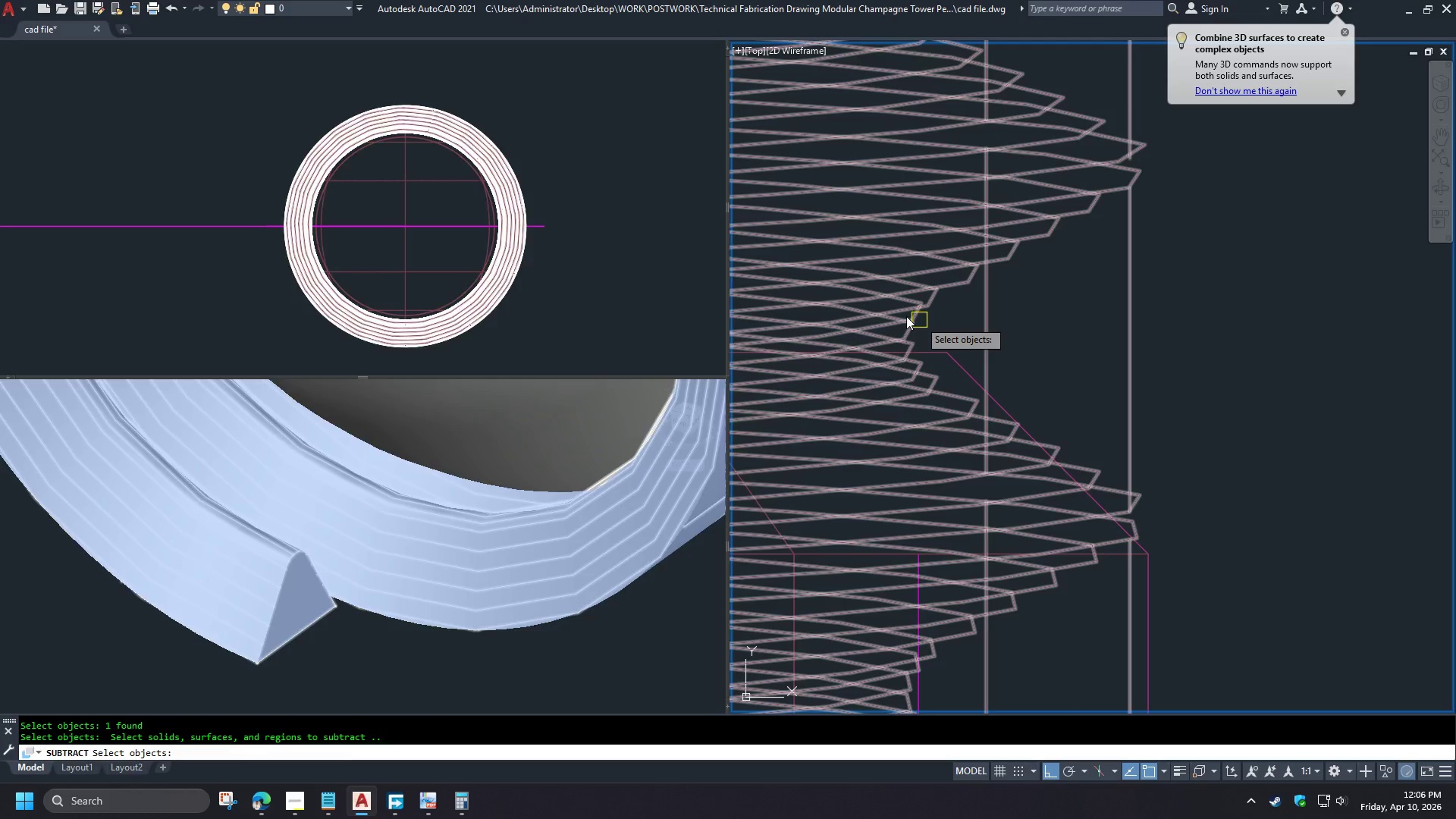 
left_click([906, 316])
 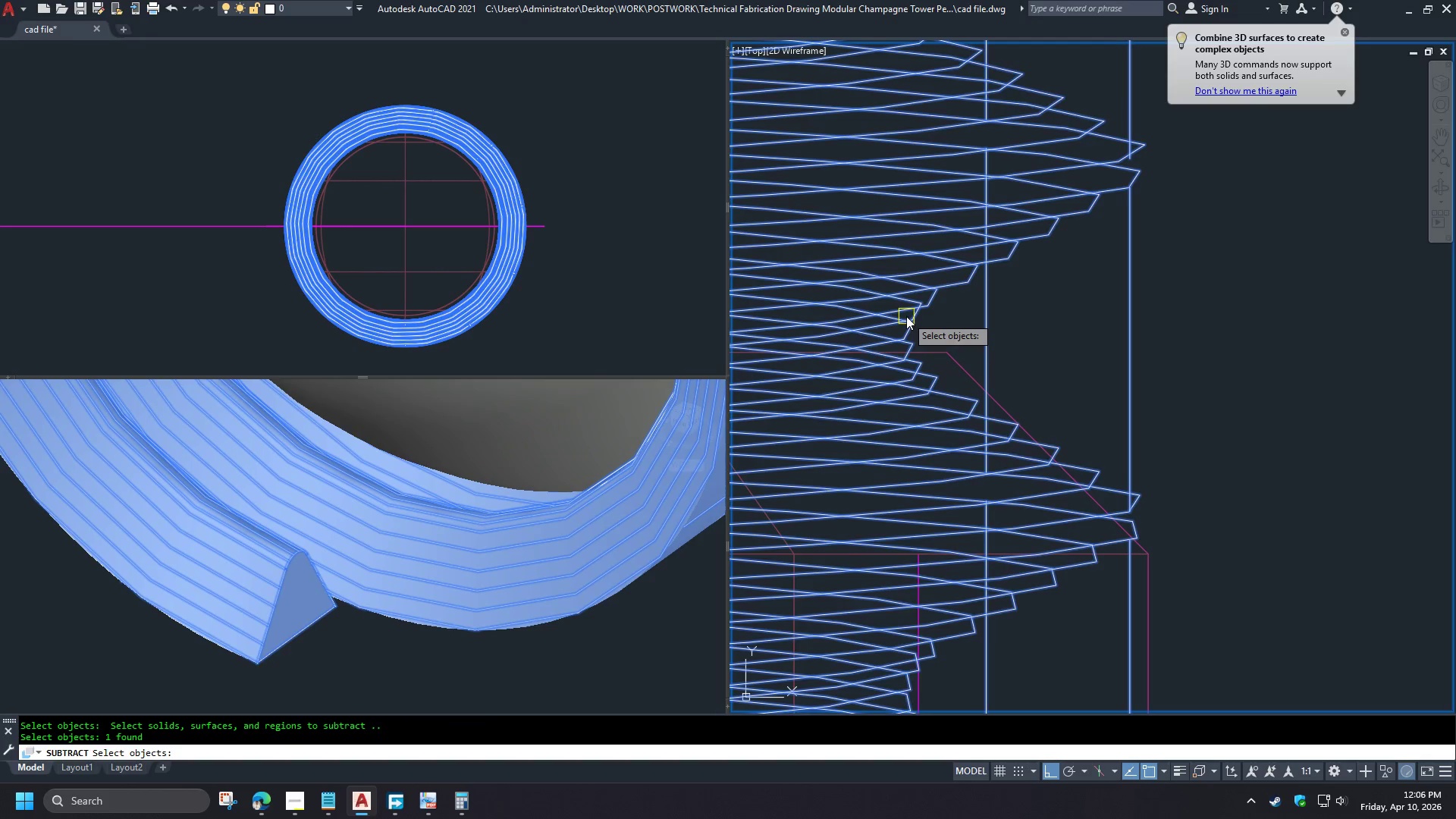 
key(Space)
 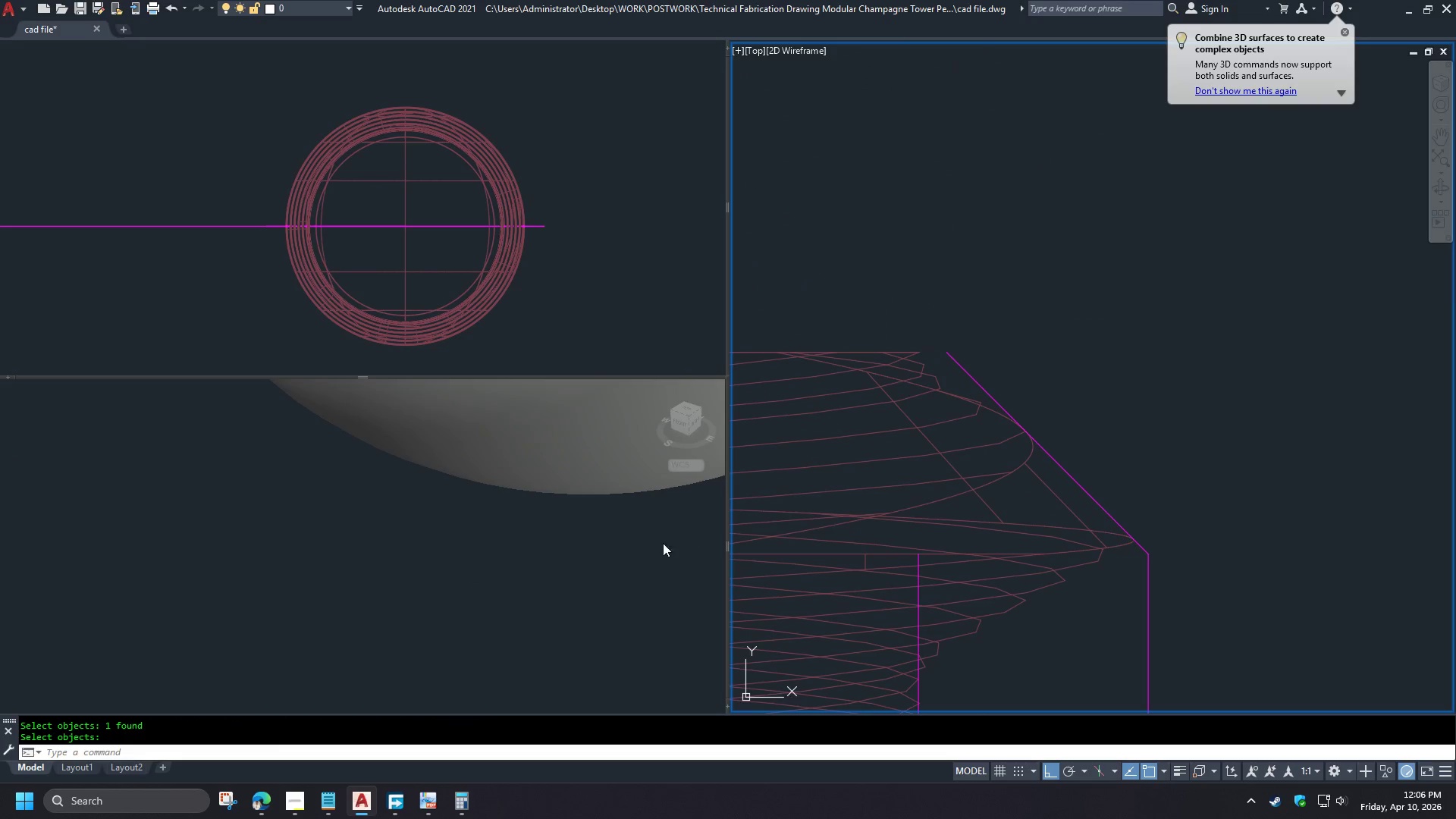 
left_click([628, 568])
 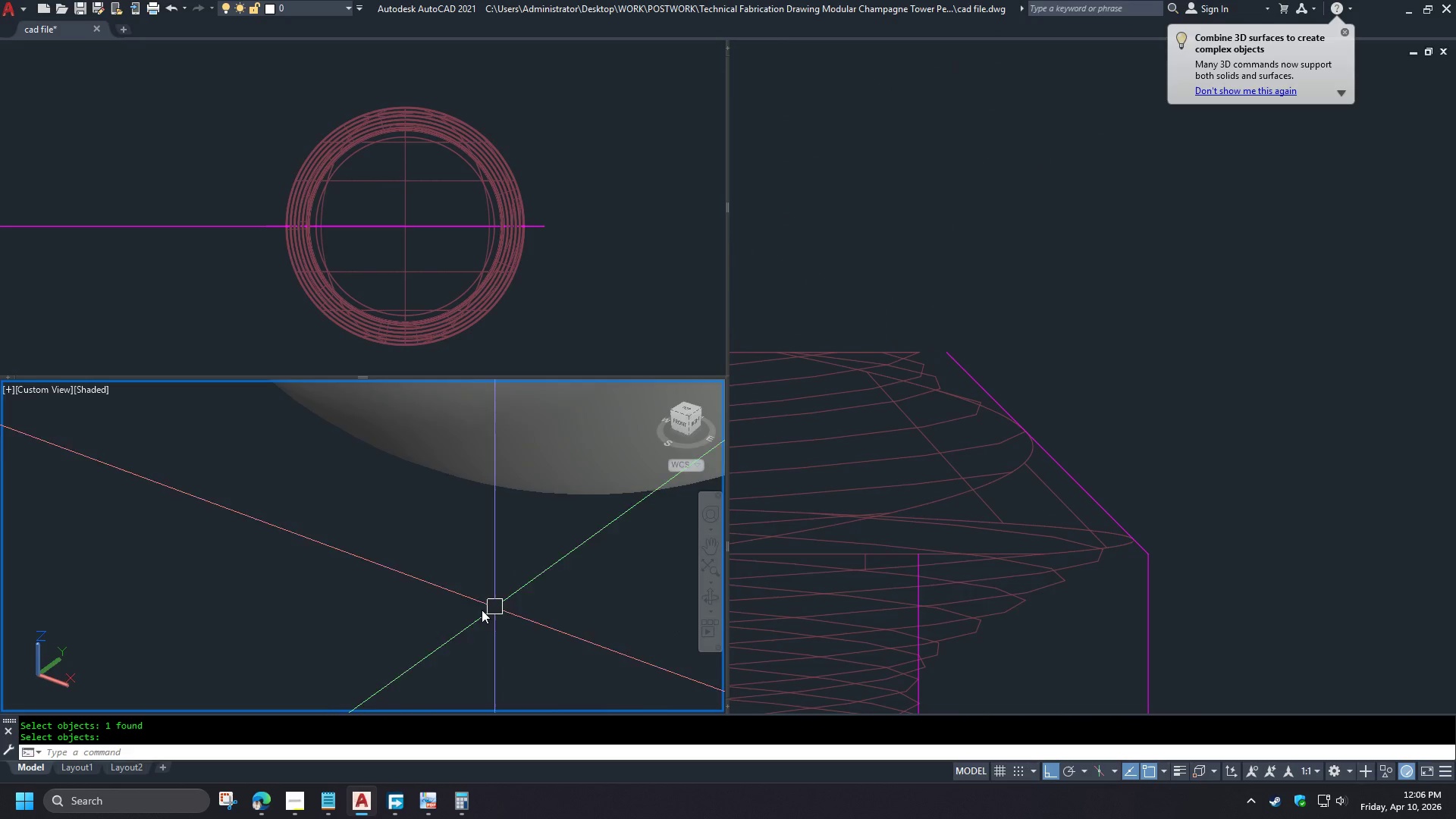 
scroll: coordinate [423, 626], scroll_direction: down, amount: 4.0
 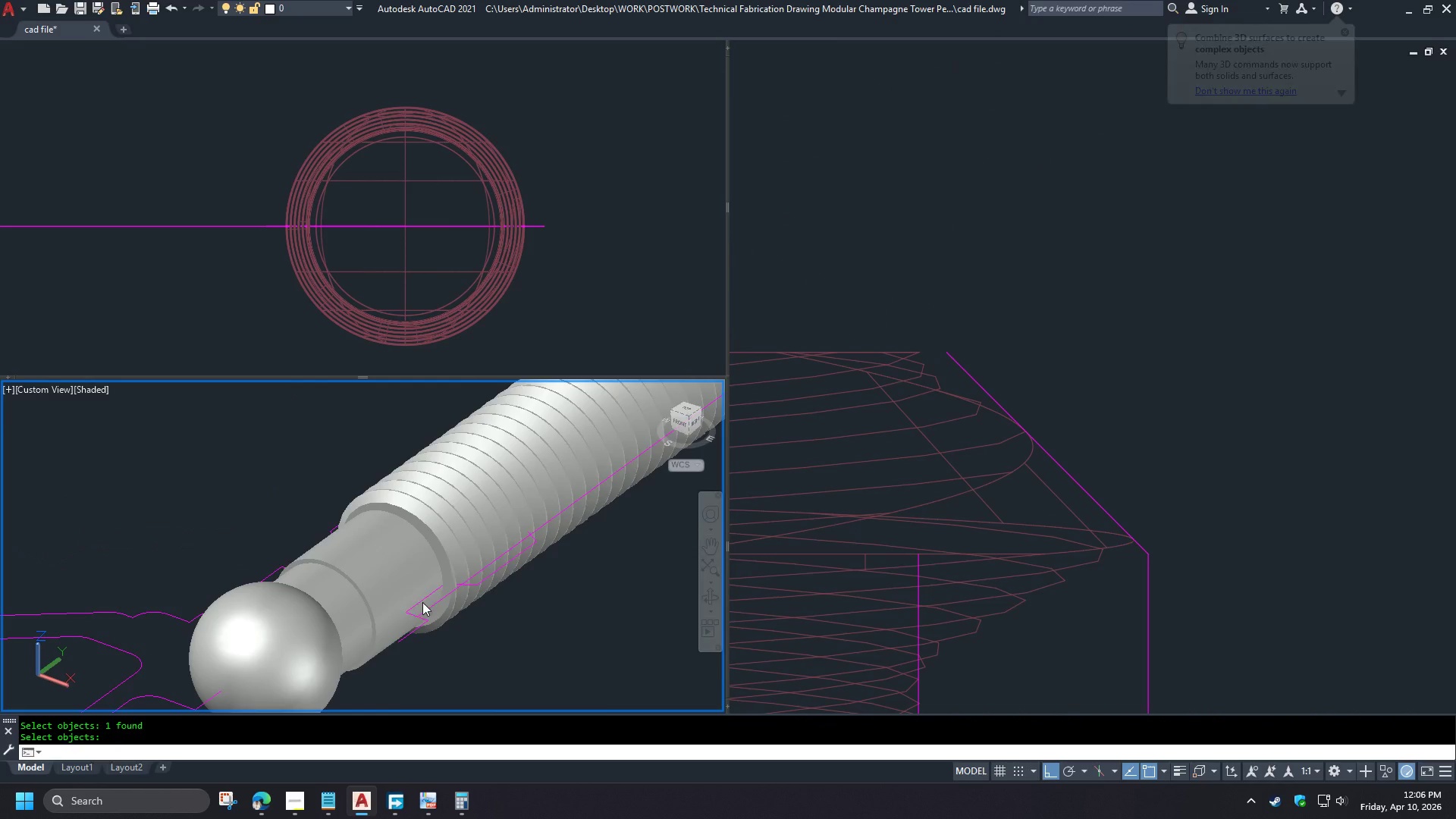 
hold_key(key=ShiftLeft, duration=1.5)
scroll: coordinate [469, 543], scroll_direction: up, amount: 2.0
 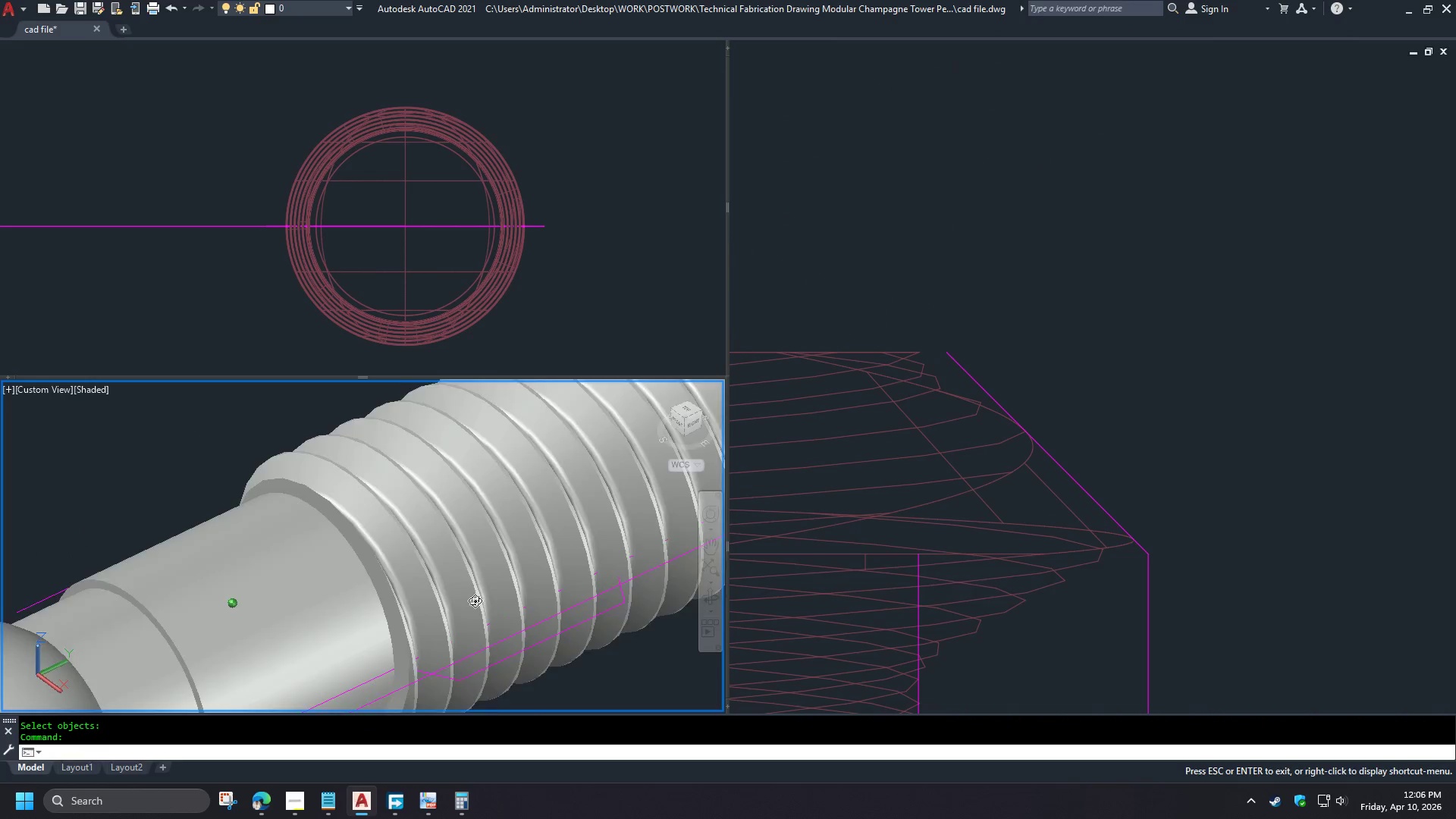 
hold_key(key=ShiftLeft, duration=1.5)
 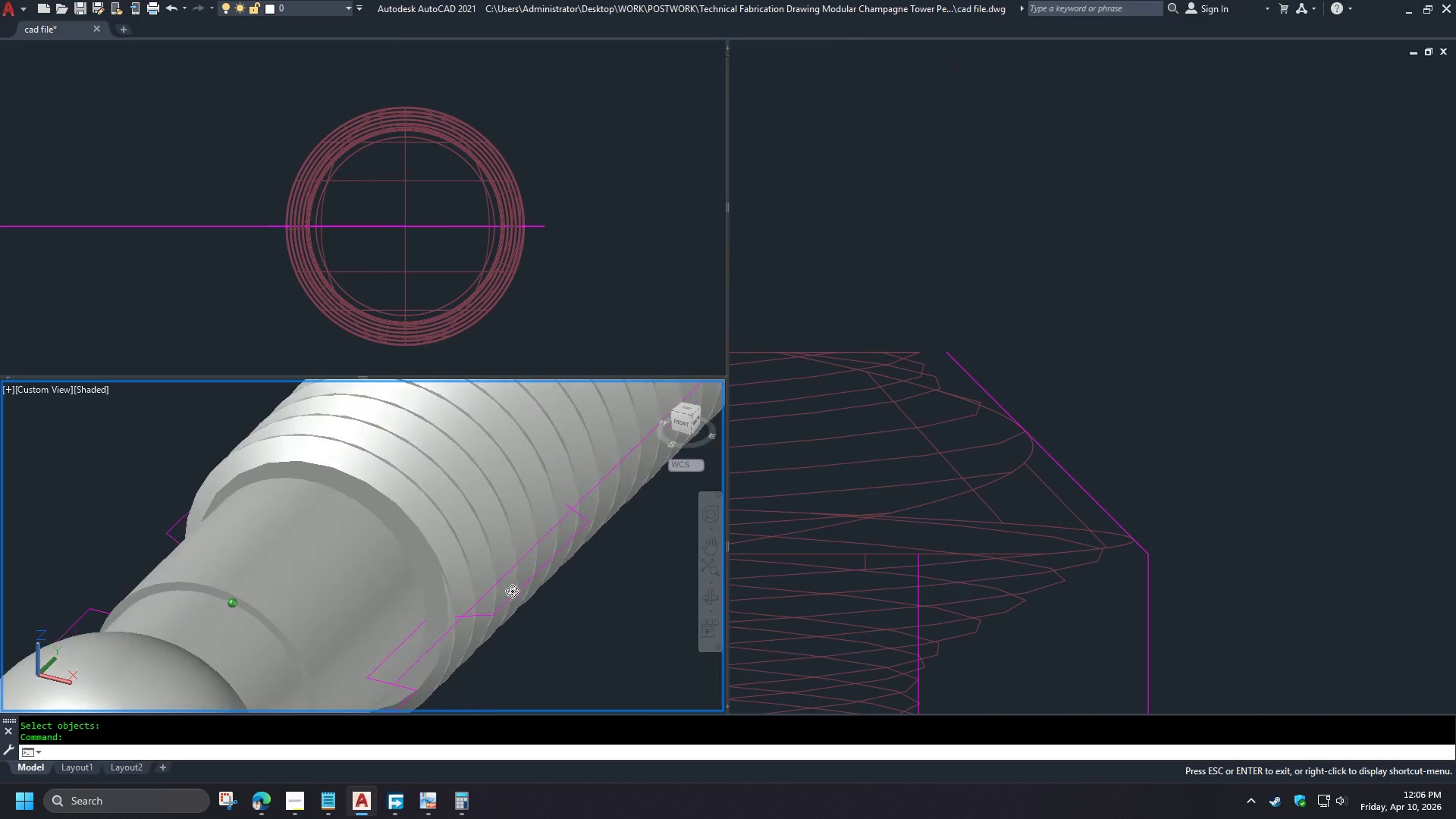 
hold_key(key=ShiftLeft, duration=0.67)
 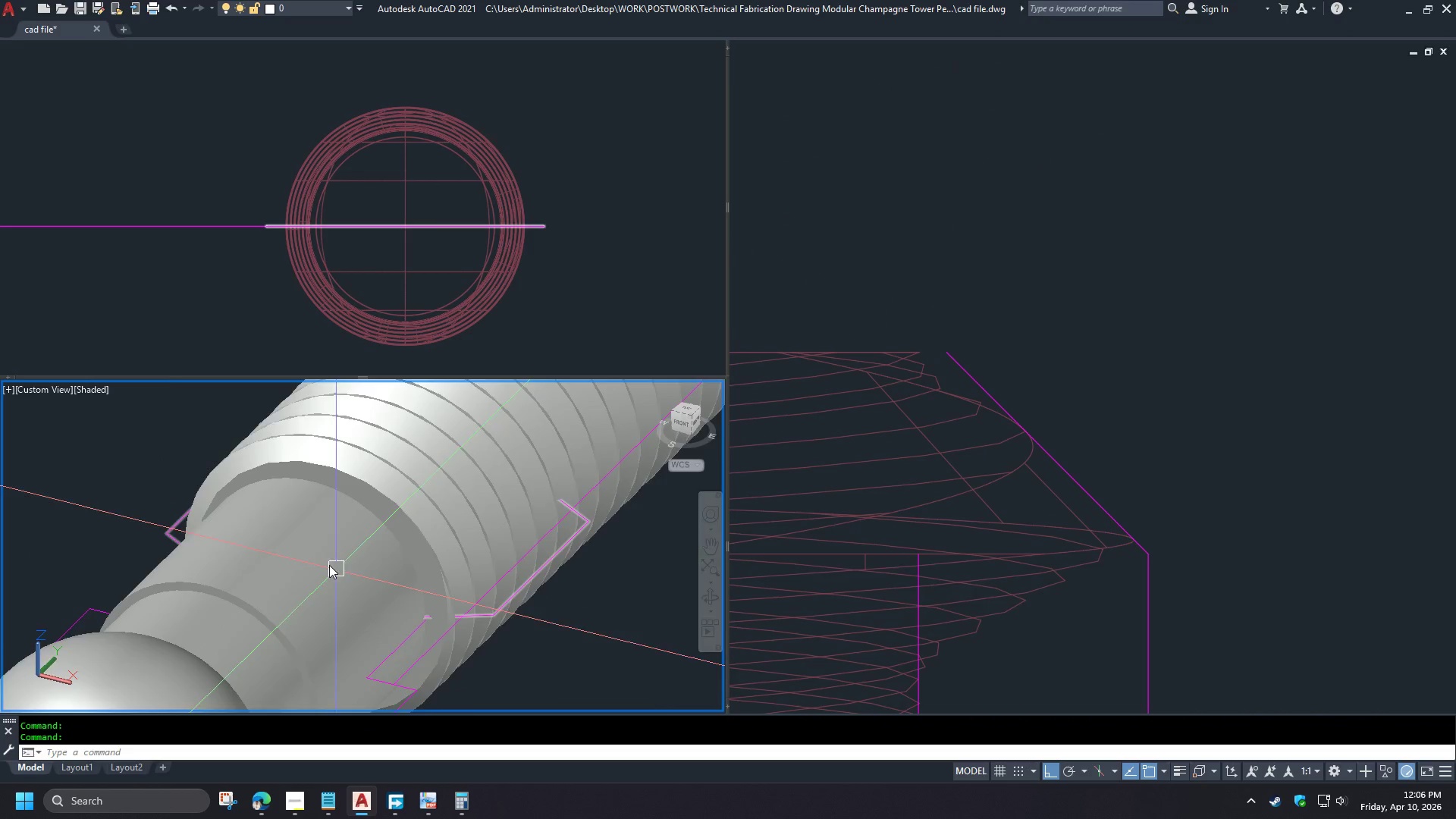 
hold_key(key=ShiftLeft, duration=1.5)
 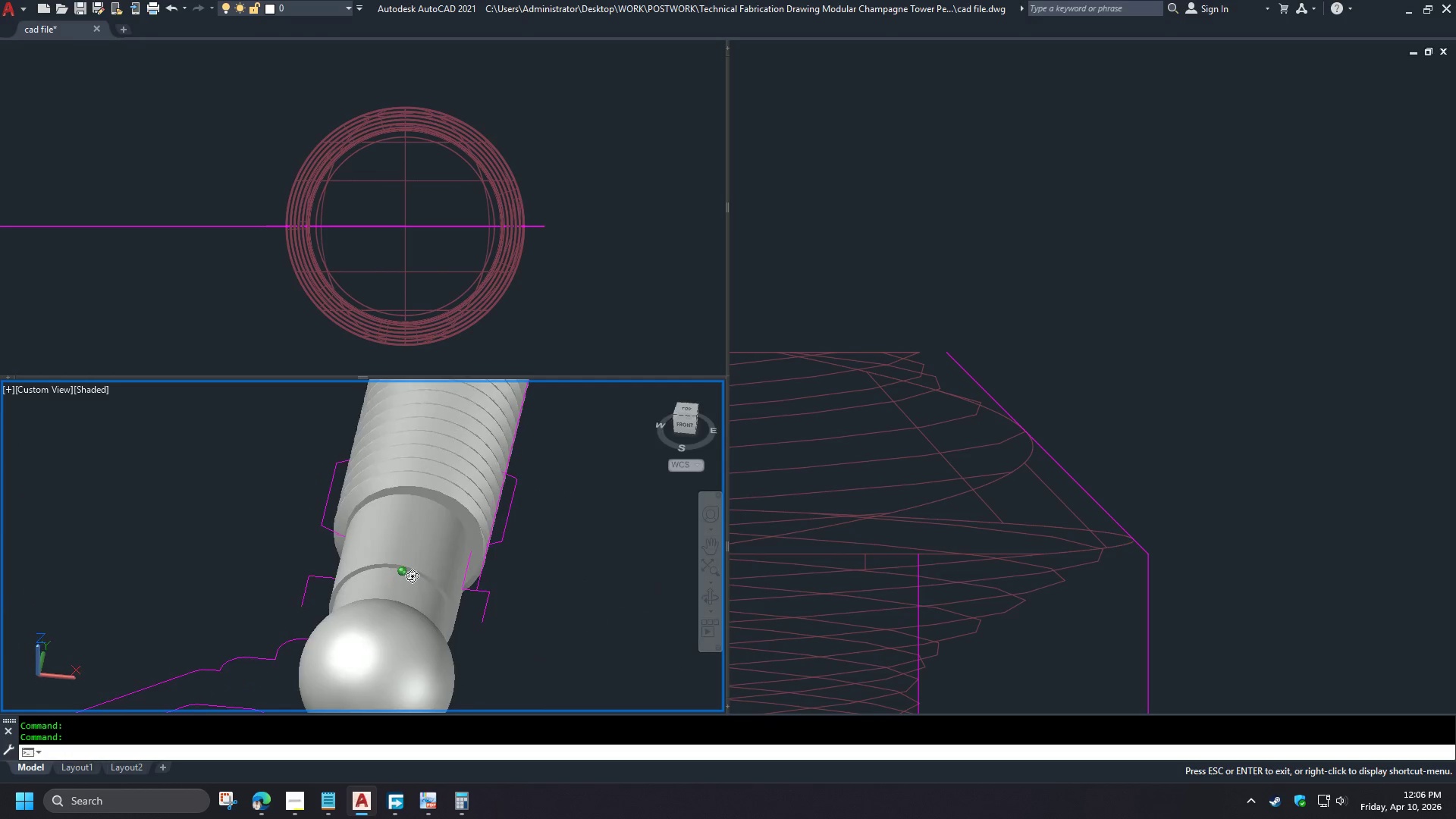 
scroll: coordinate [455, 524], scroll_direction: down, amount: 1.0
 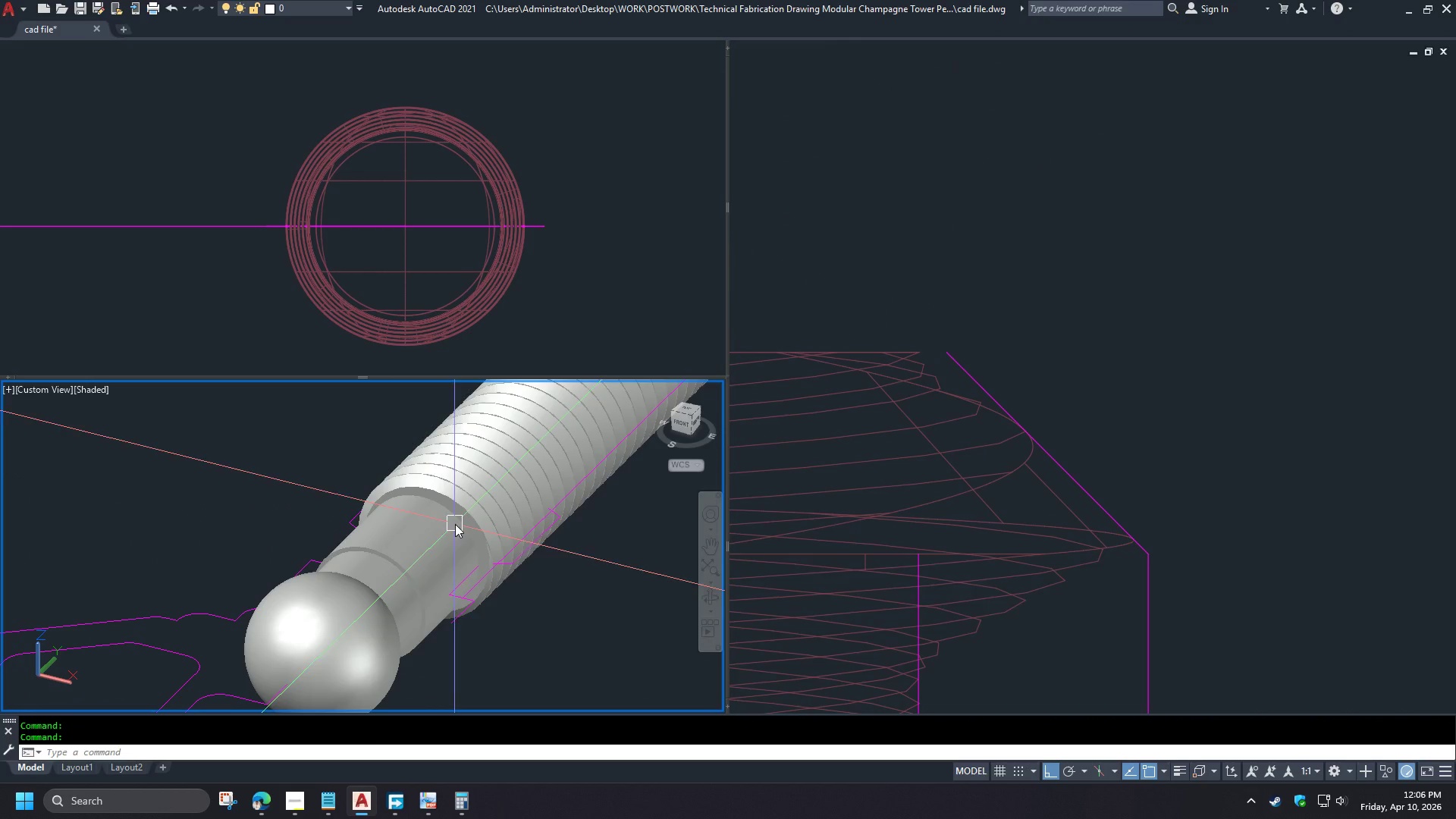 
hold_key(key=ShiftLeft, duration=0.69)
 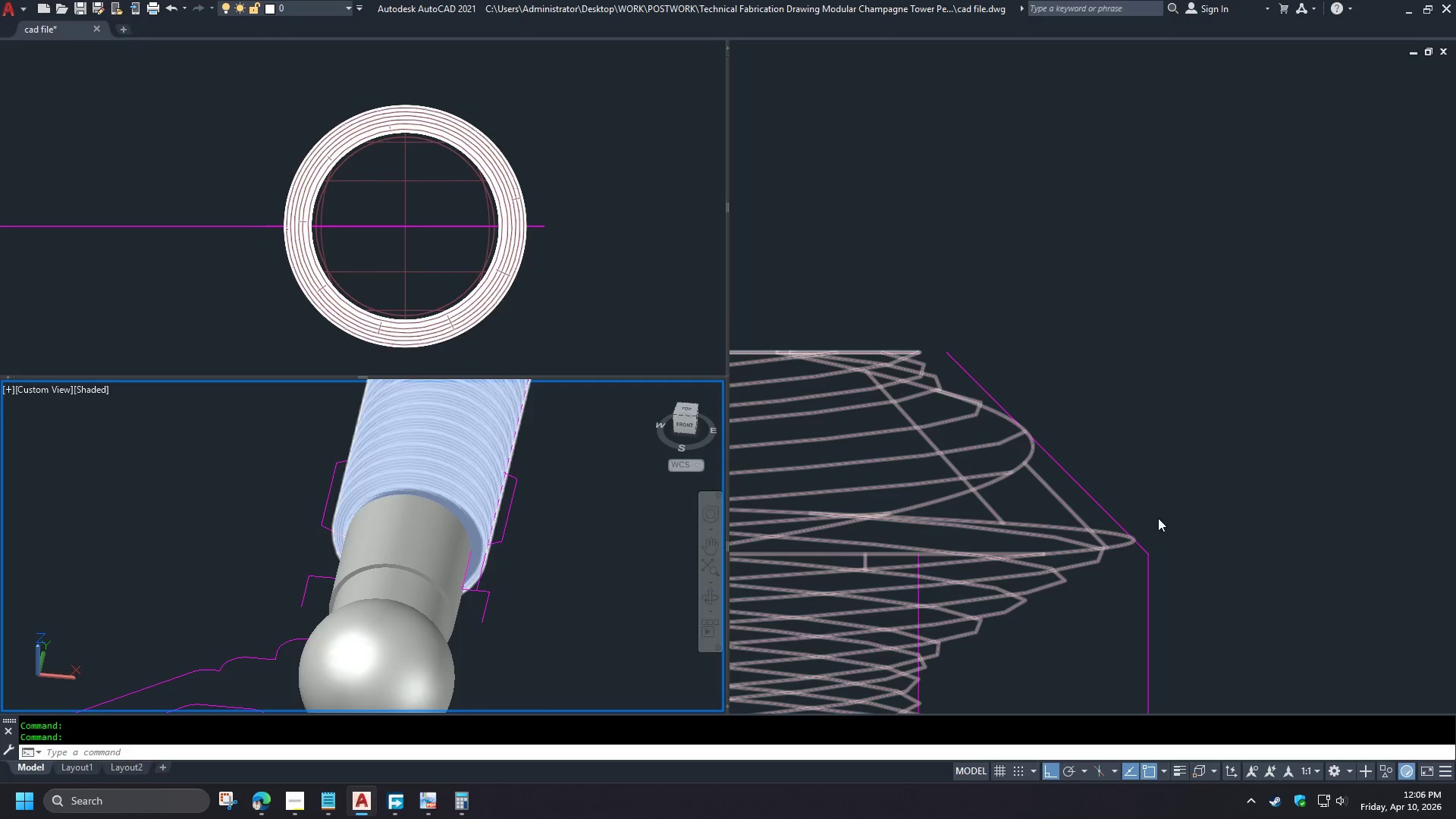 
left_click([1196, 474])
 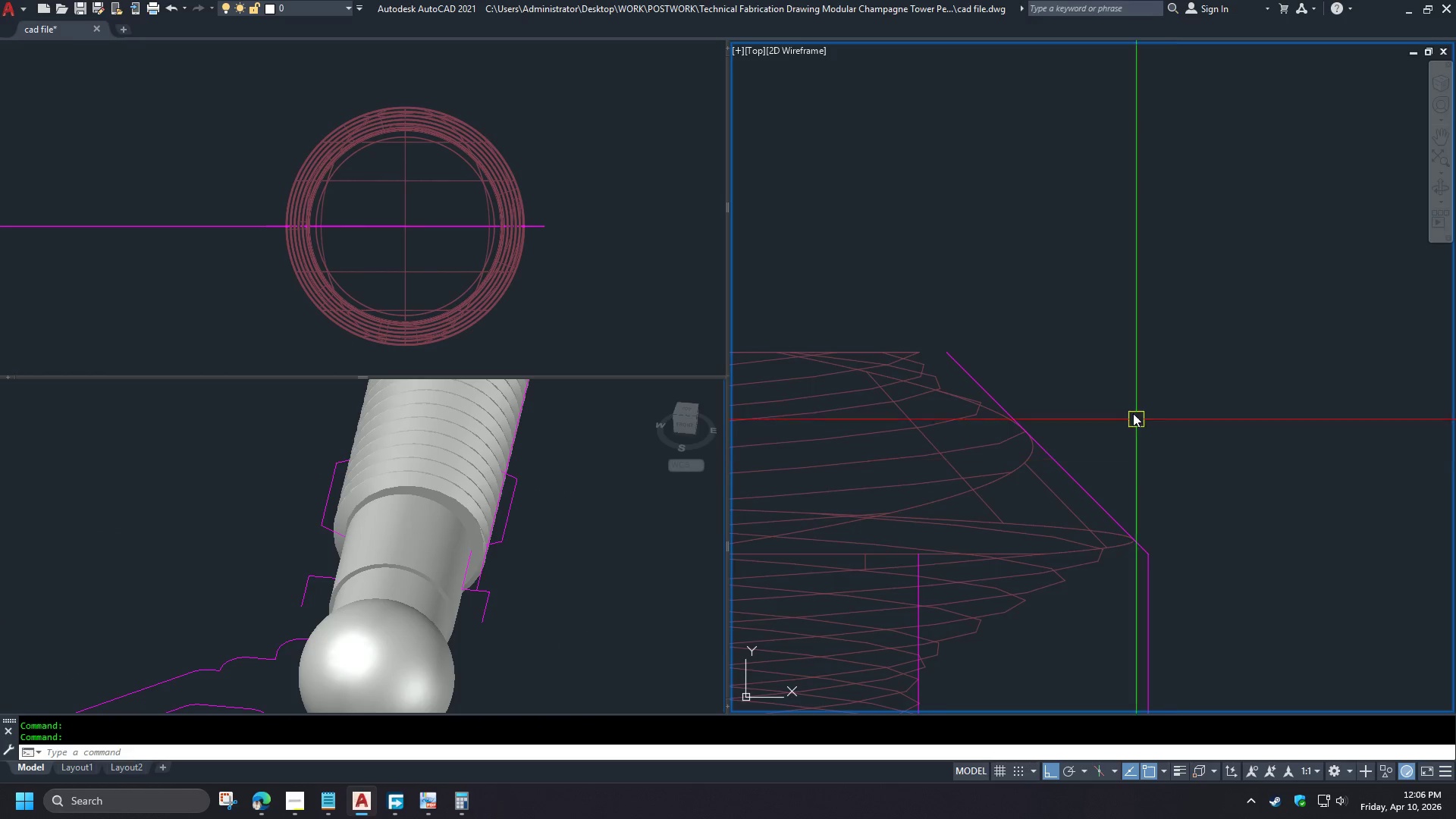 
scroll: coordinate [1081, 386], scroll_direction: down, amount: 9.0
 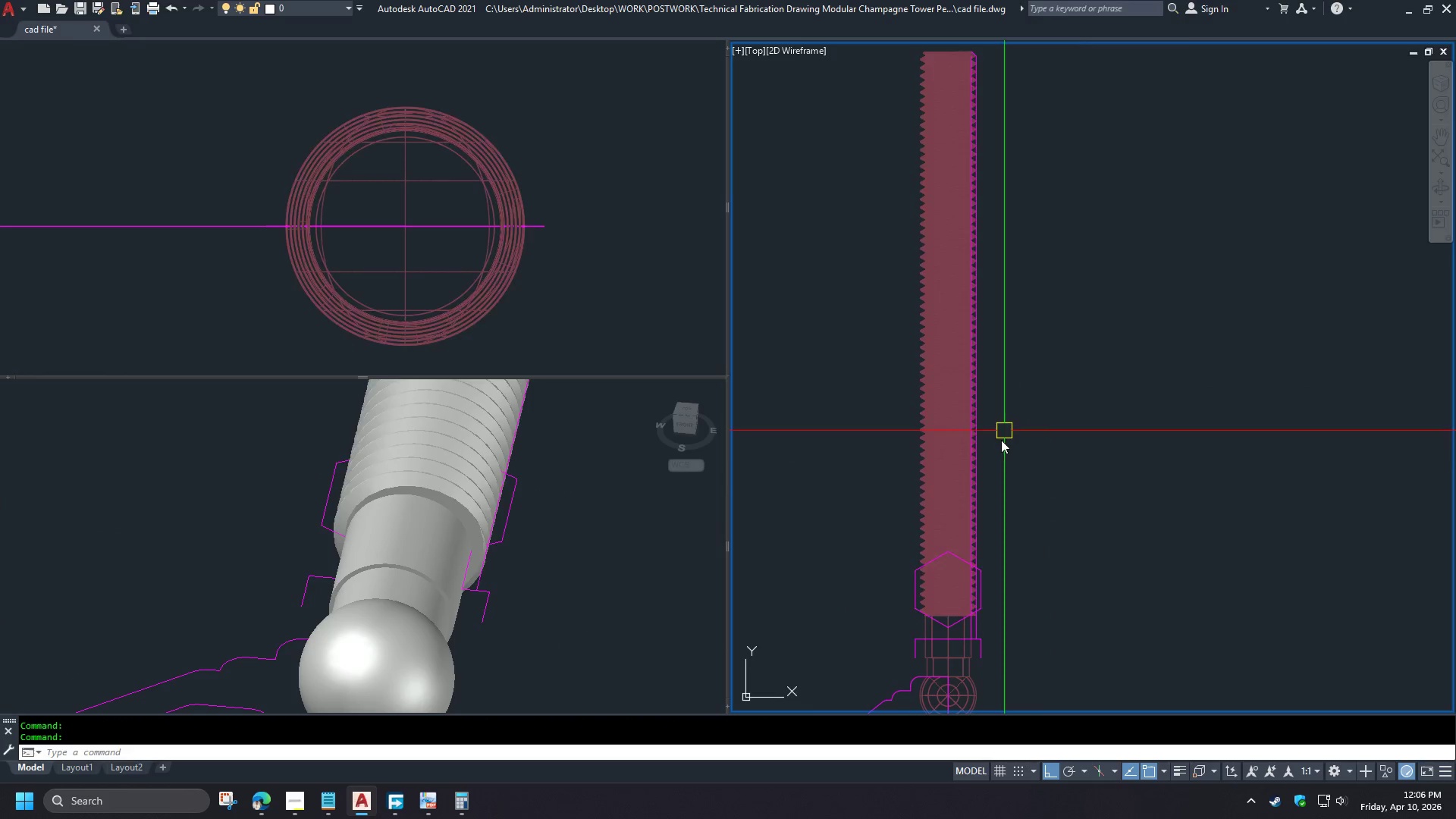 
scroll: coordinate [924, 610], scroll_direction: up, amount: 3.0
 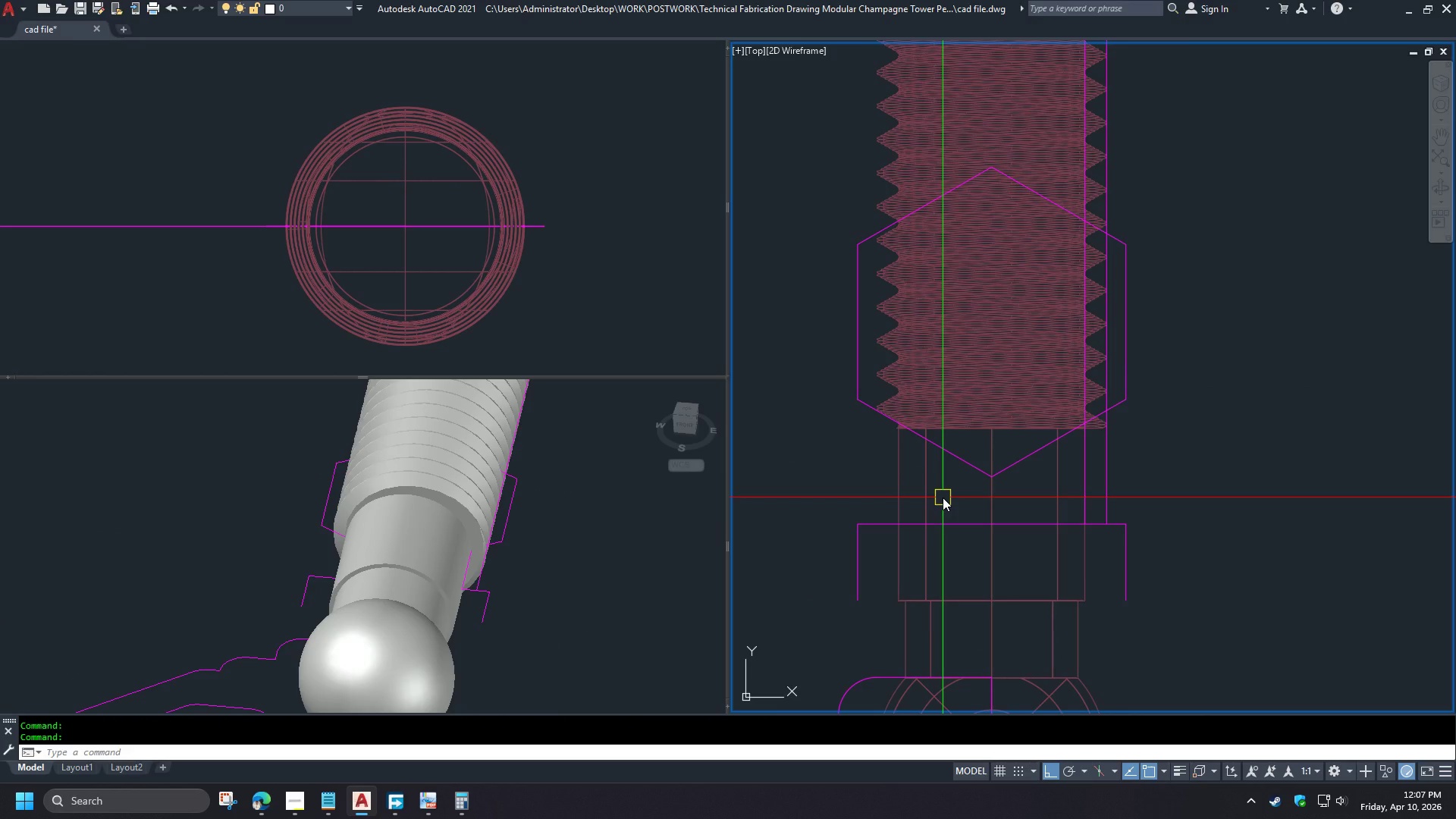 
type(uni )
 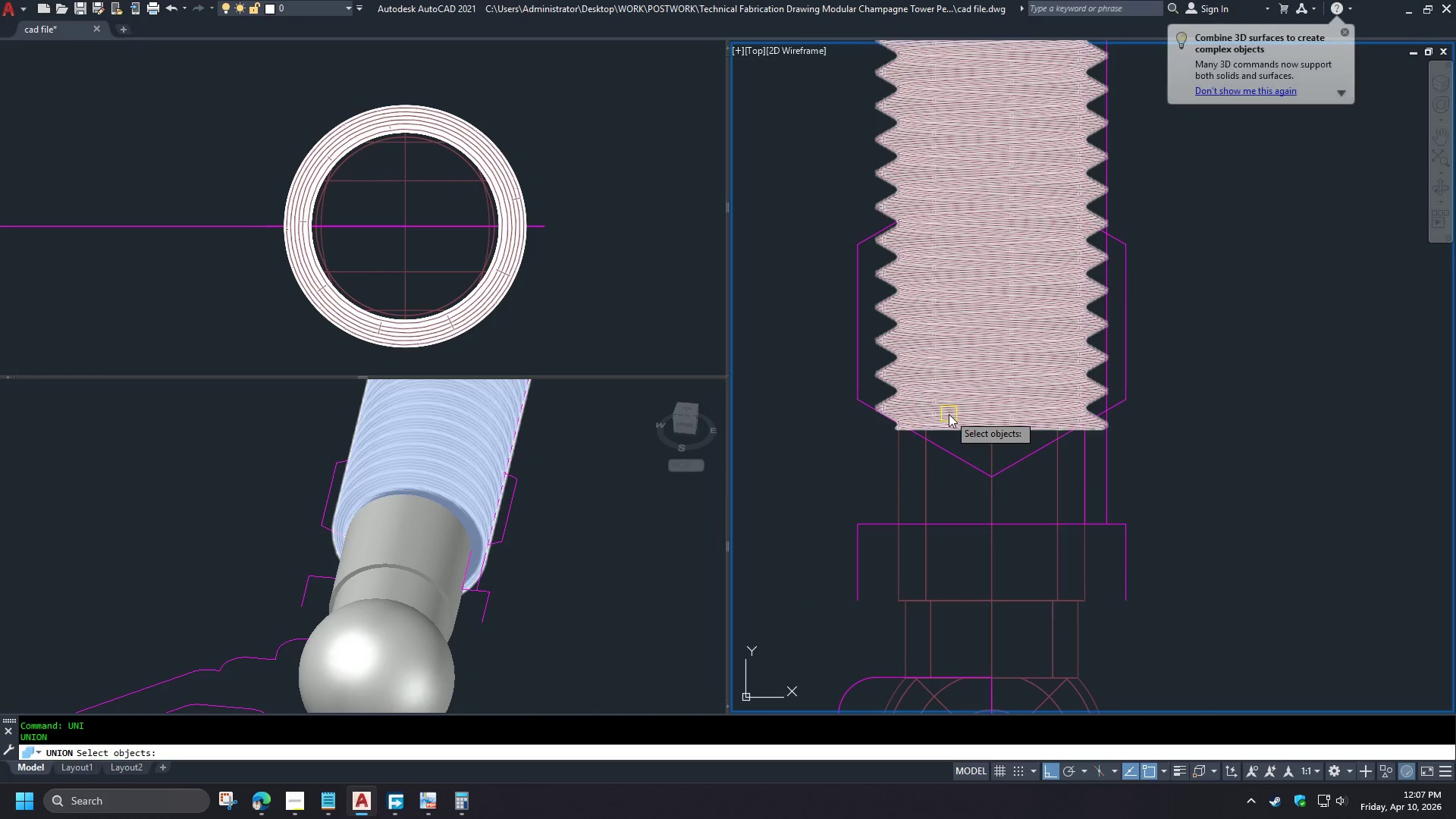 
left_click([949, 414])
 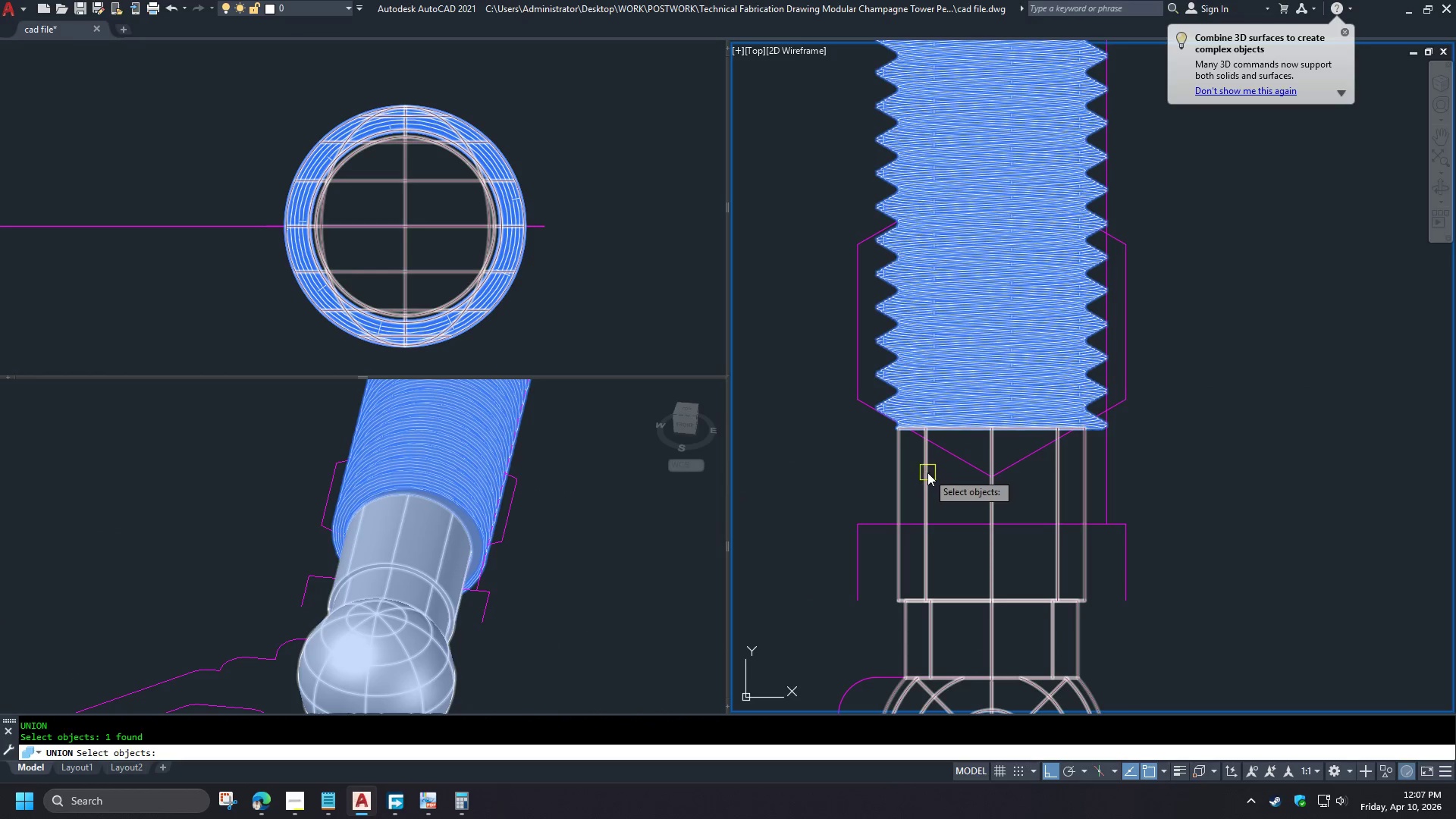 
left_click([927, 473])
 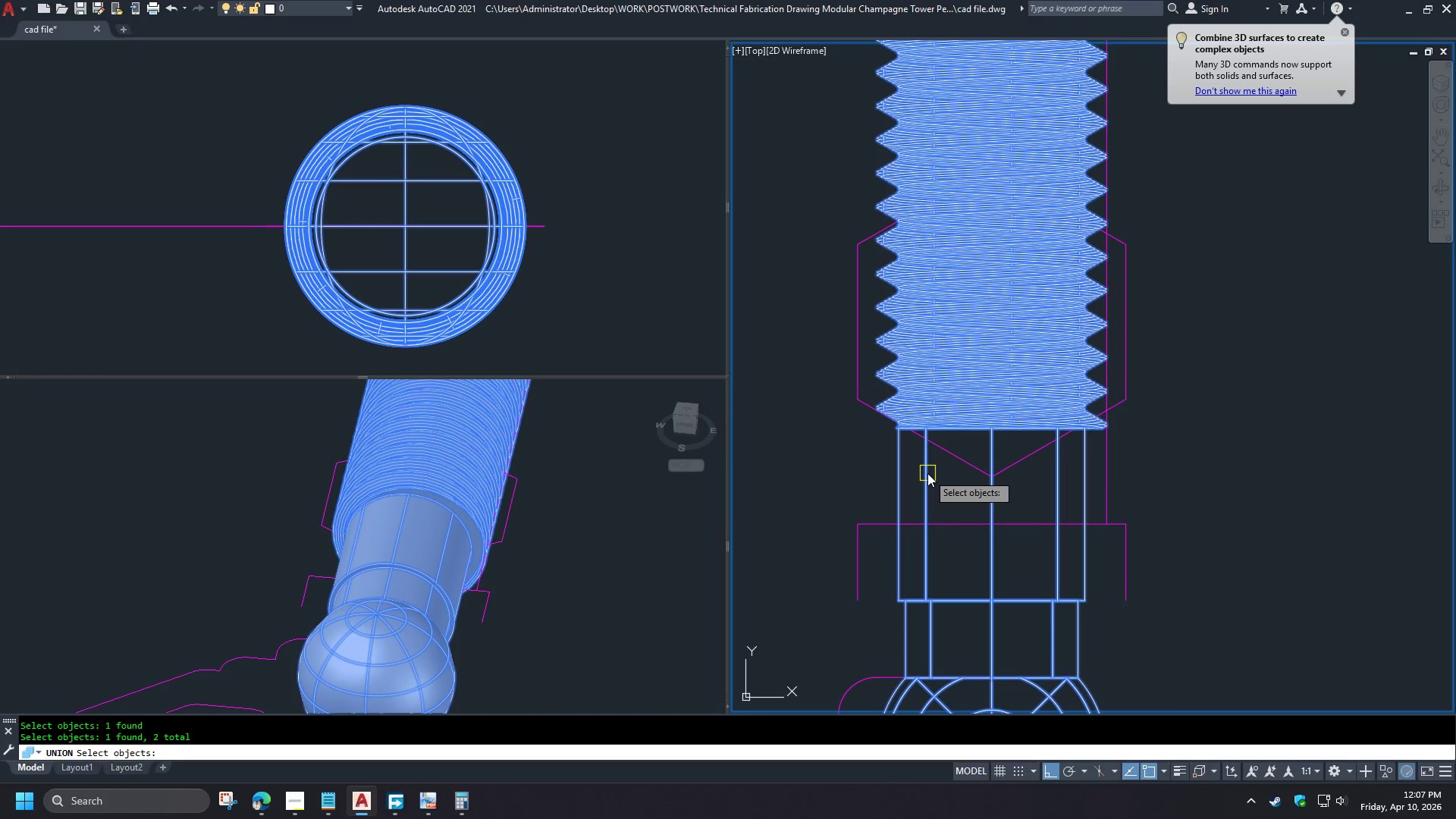 
key(Space)
 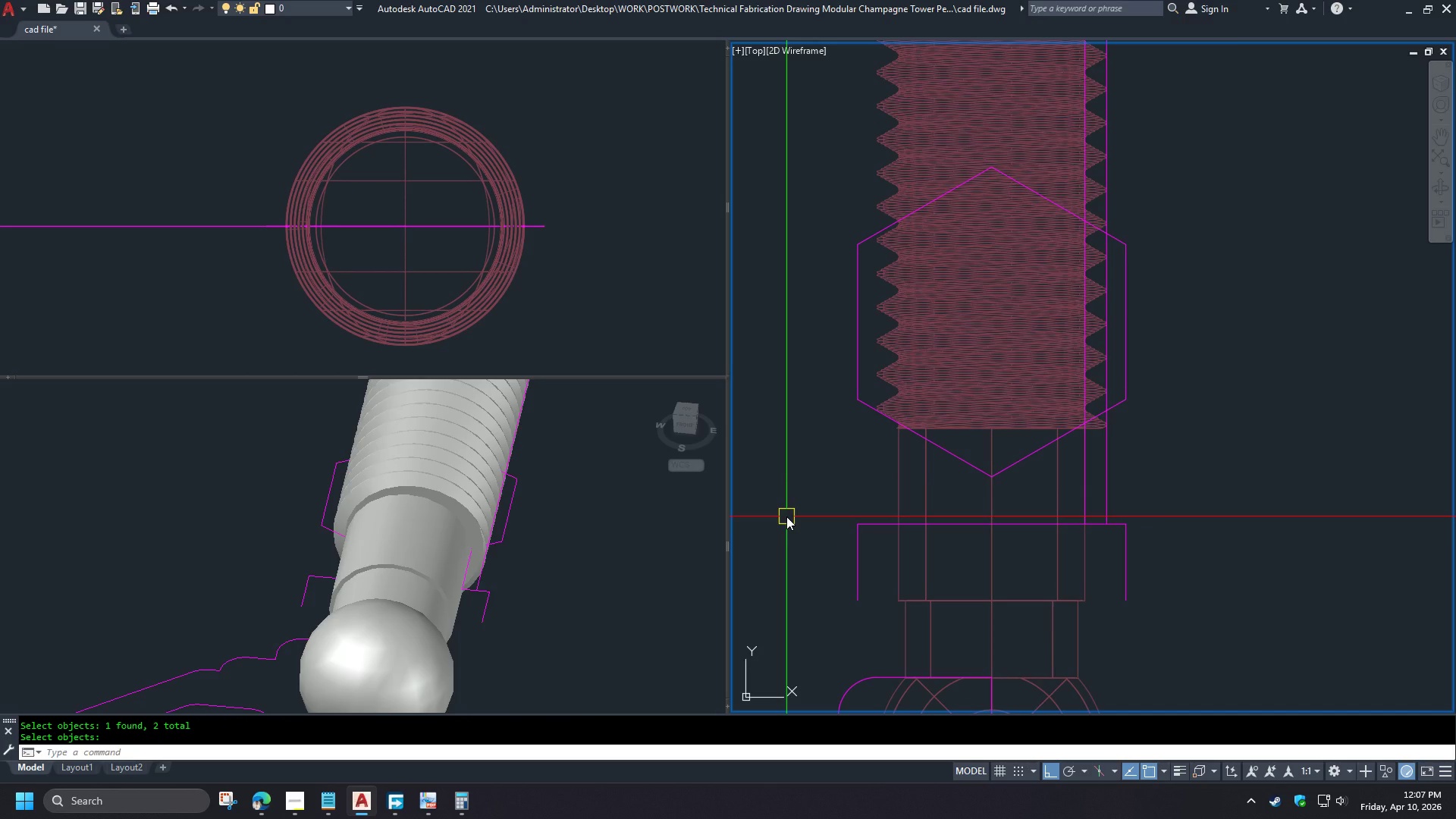 
wait(15.01)
 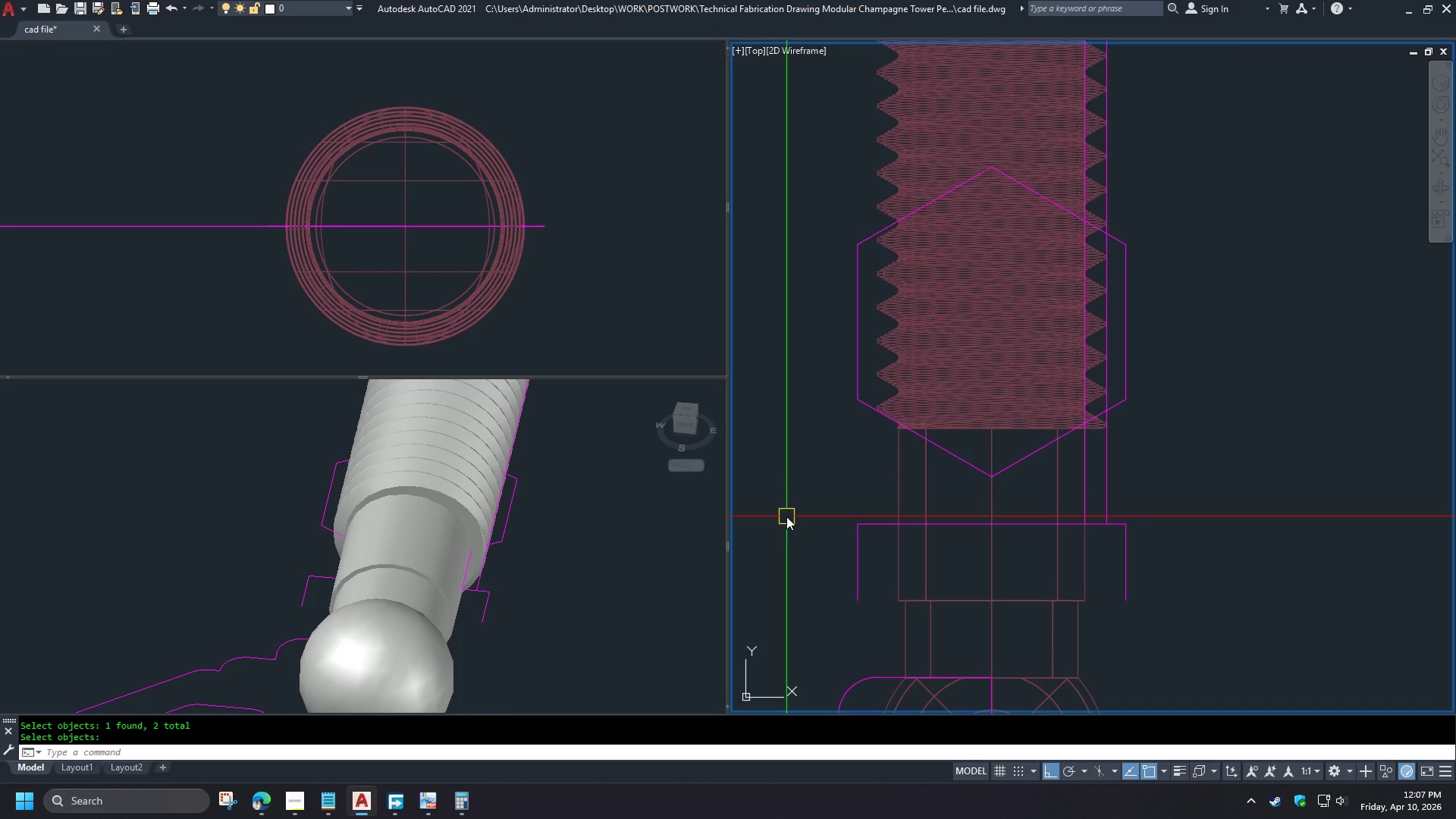 
scroll: coordinate [794, 511], scroll_direction: down, amount: 2.0
 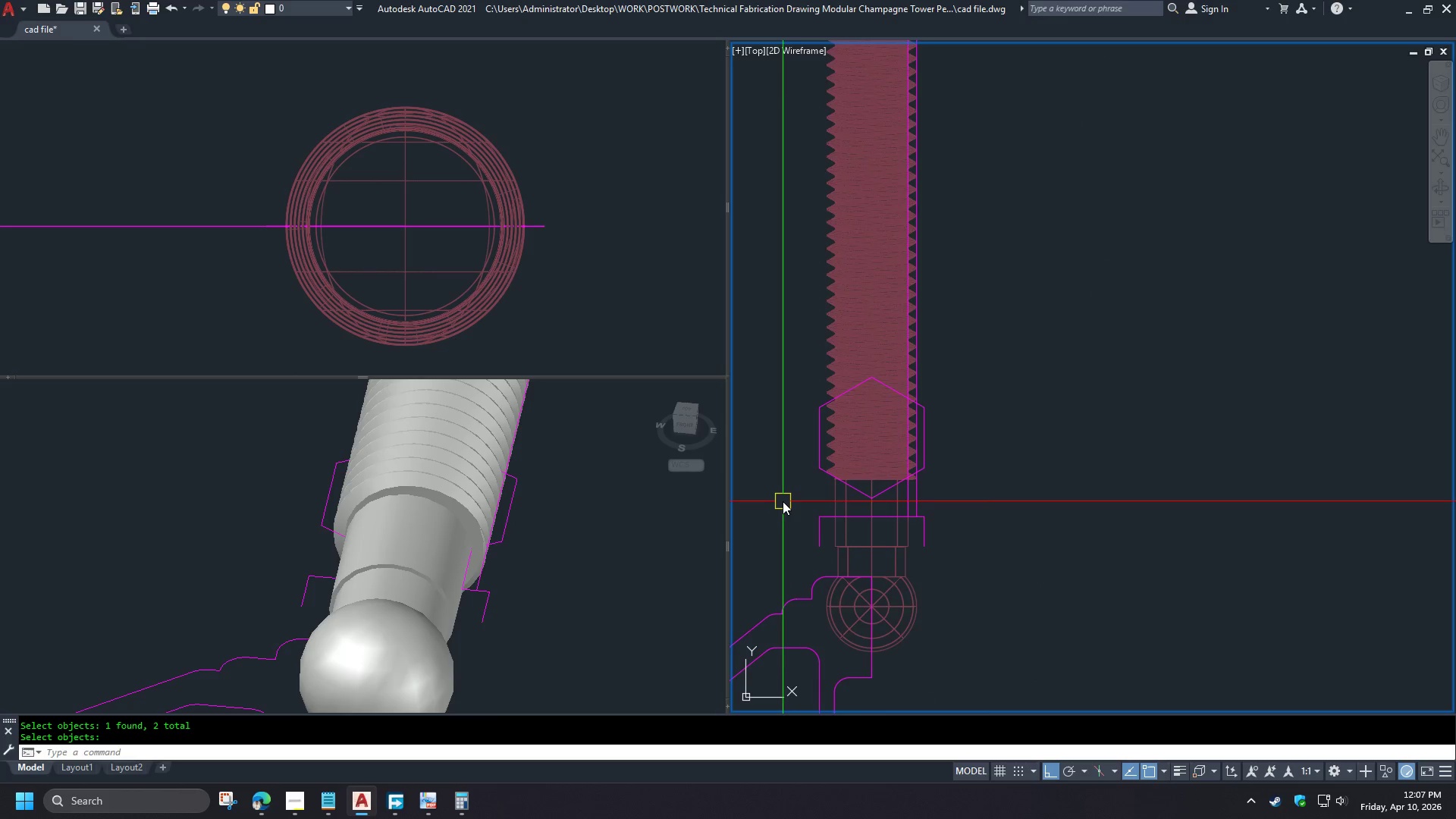 
scroll: coordinate [783, 498], scroll_direction: up, amount: 1.0
 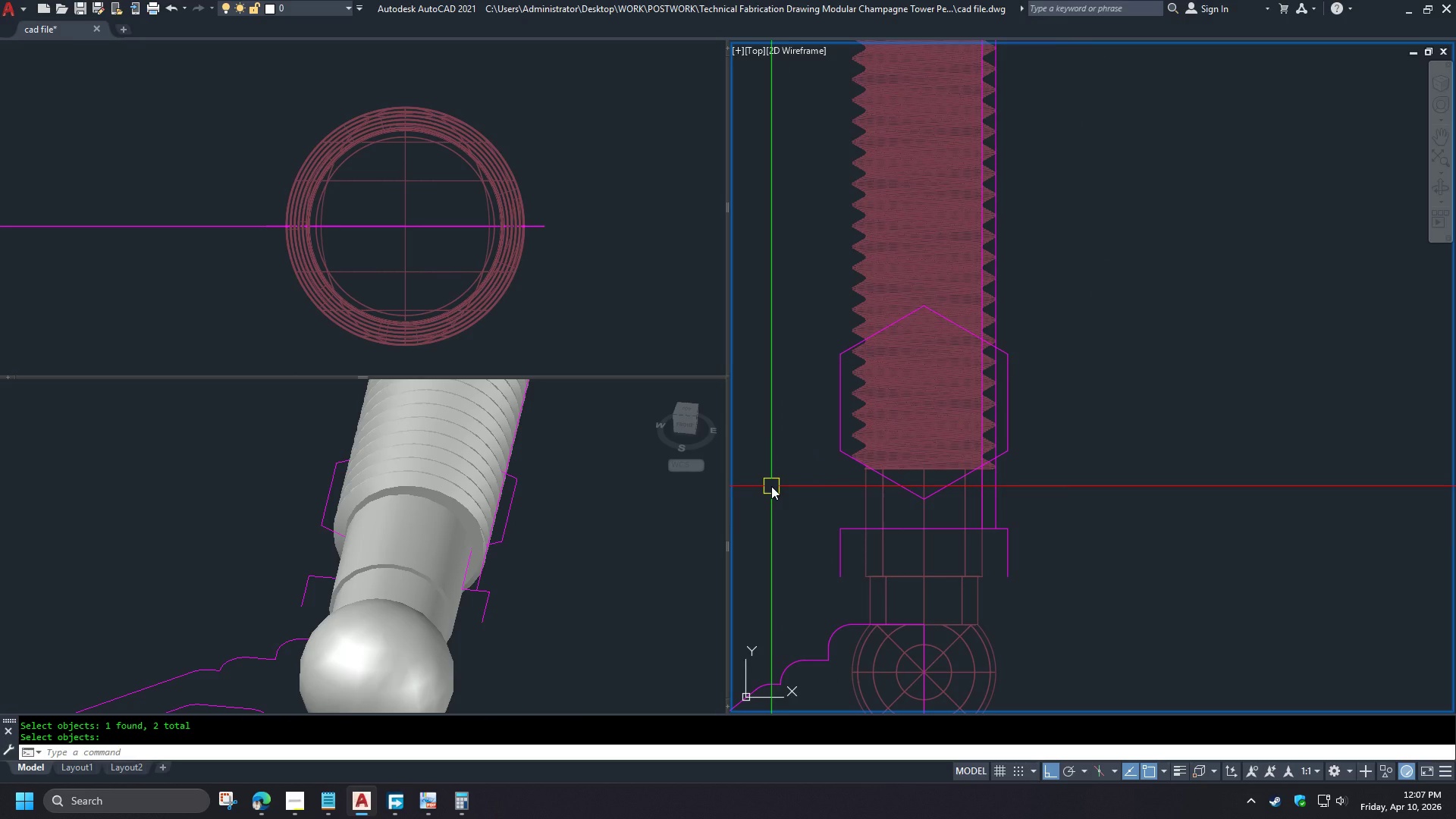 
wait(7.39)
 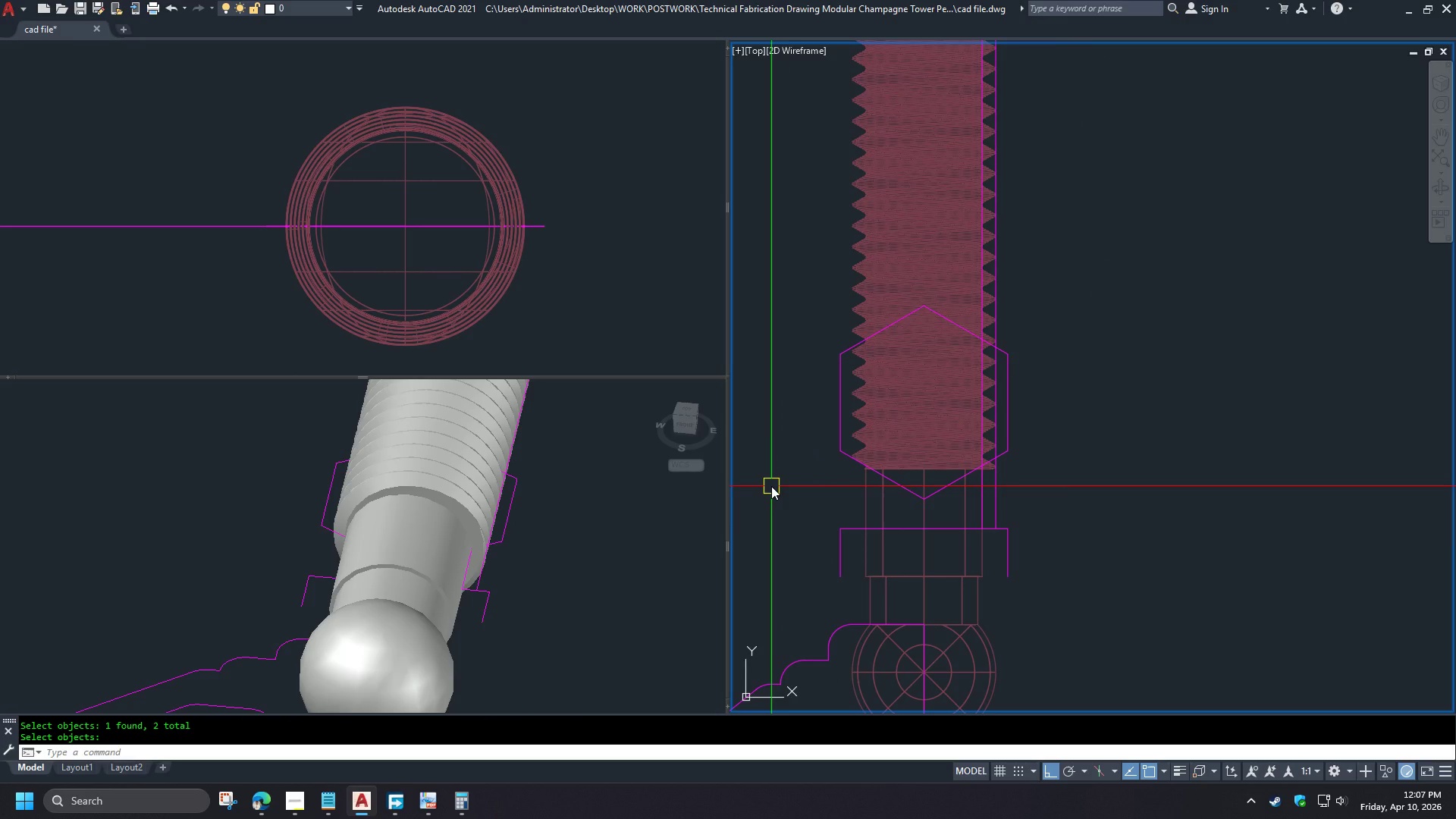 
left_click([557, 540])
 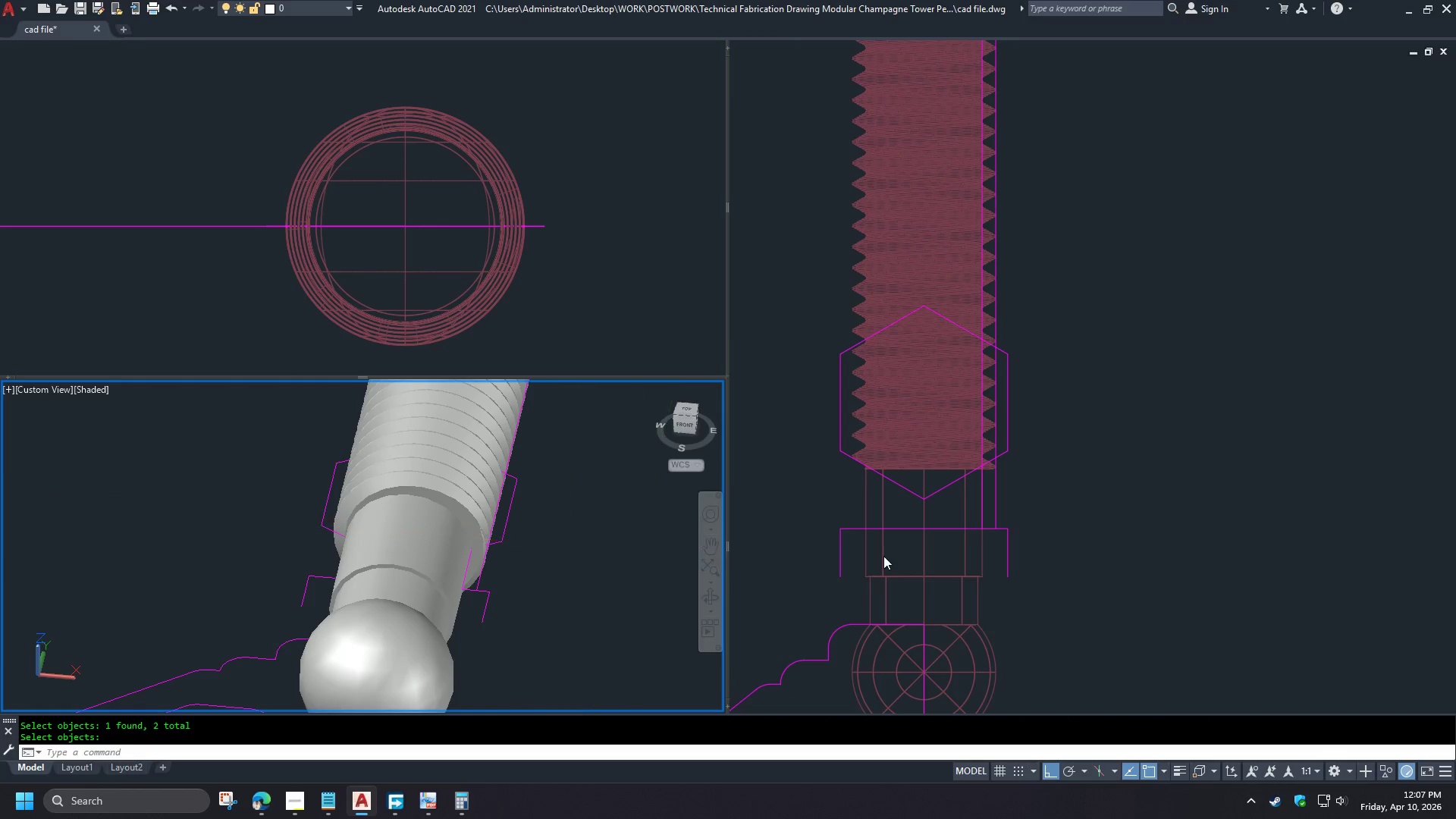 
left_click([830, 557])
 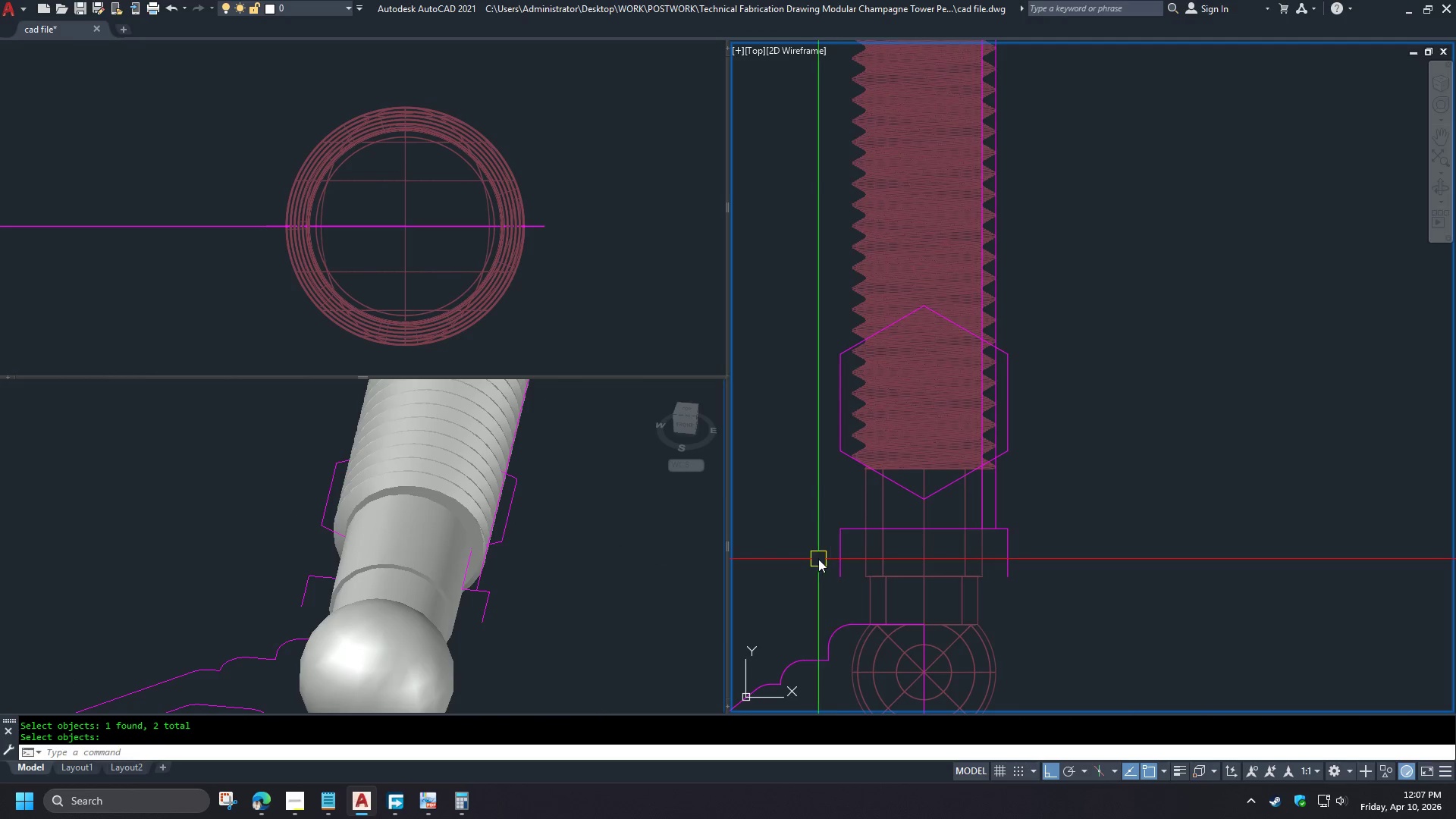 
type(di )
 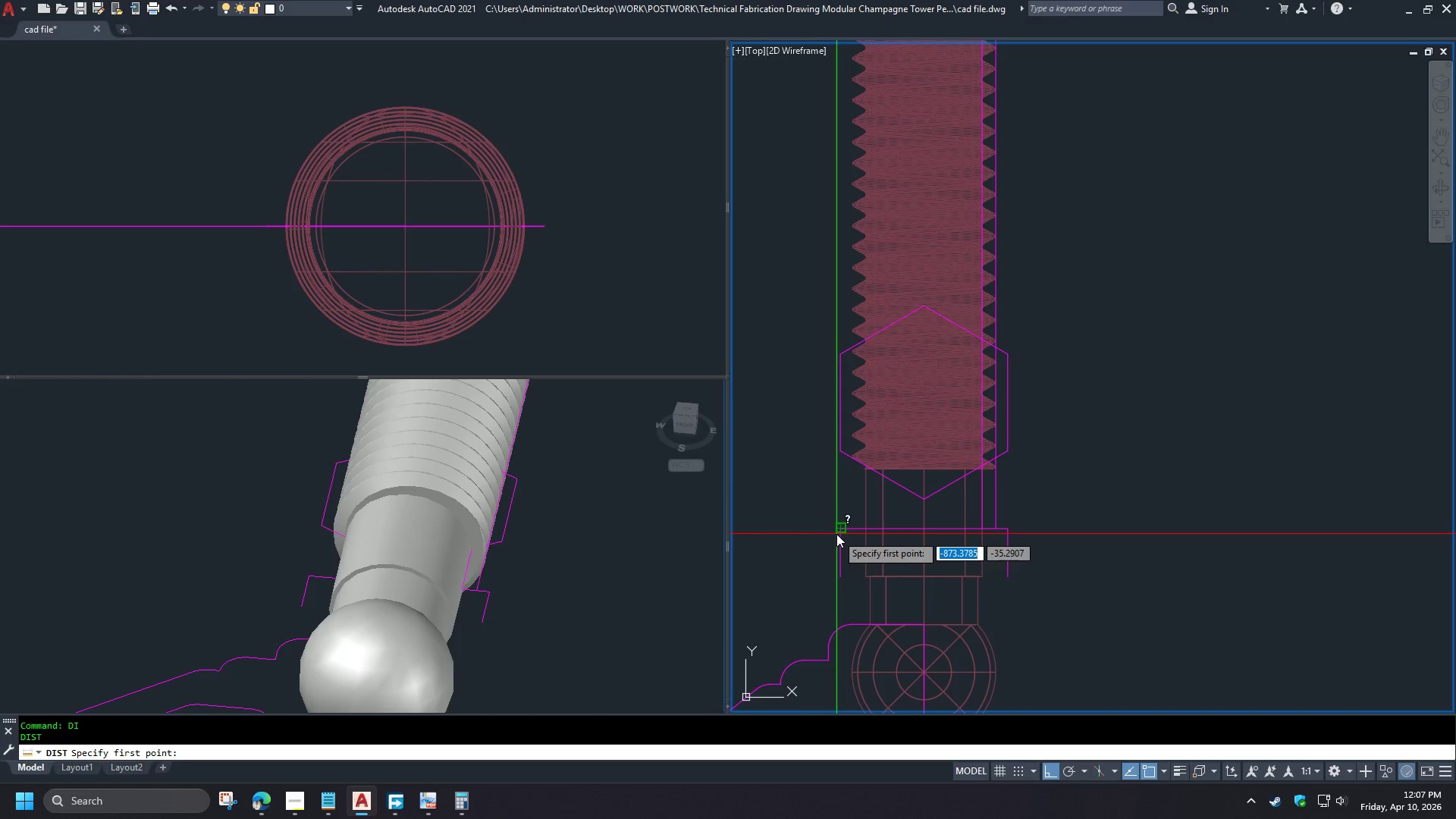 
left_click([836, 534])
 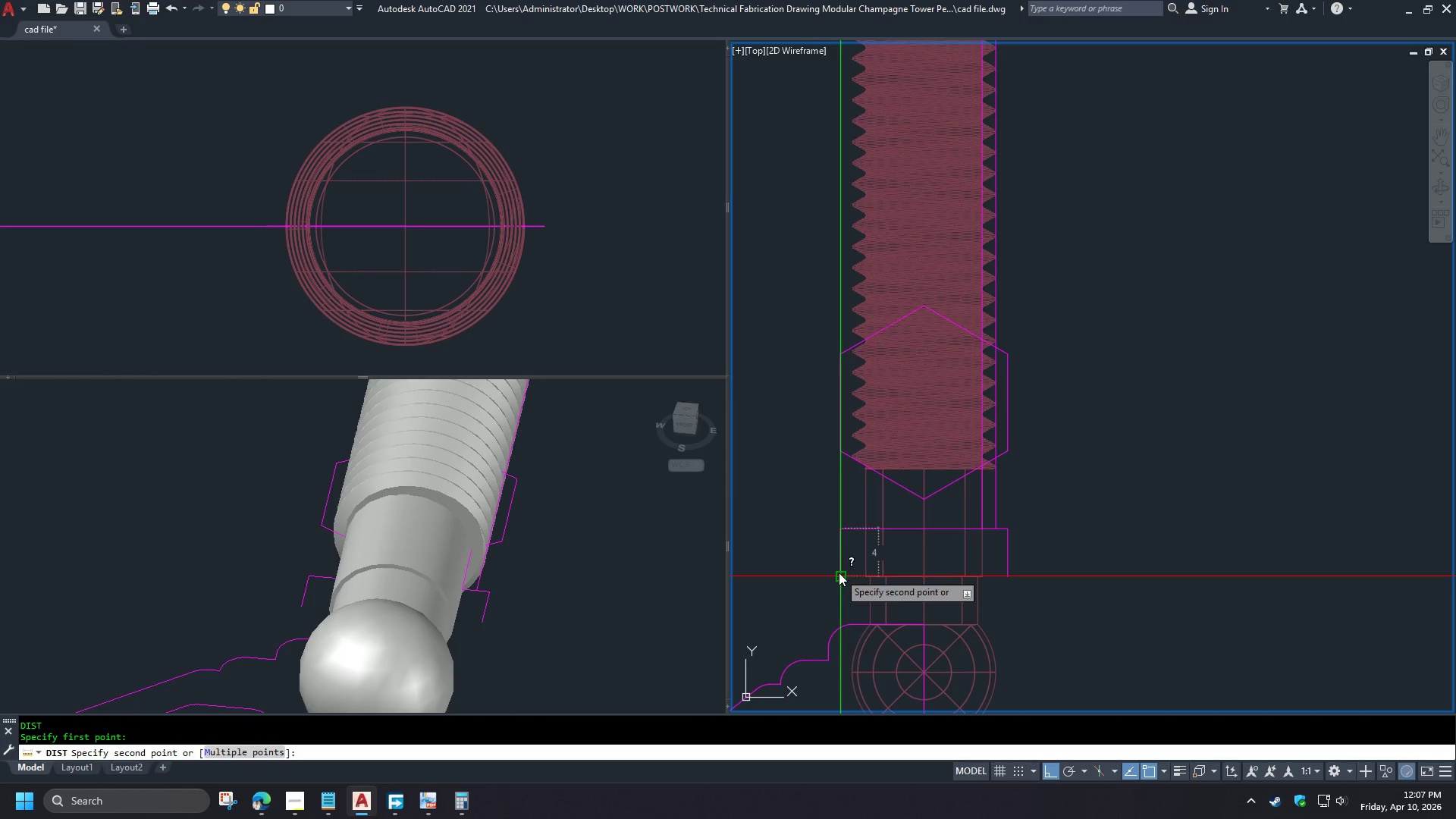 
key(Escape)
type(ext )
 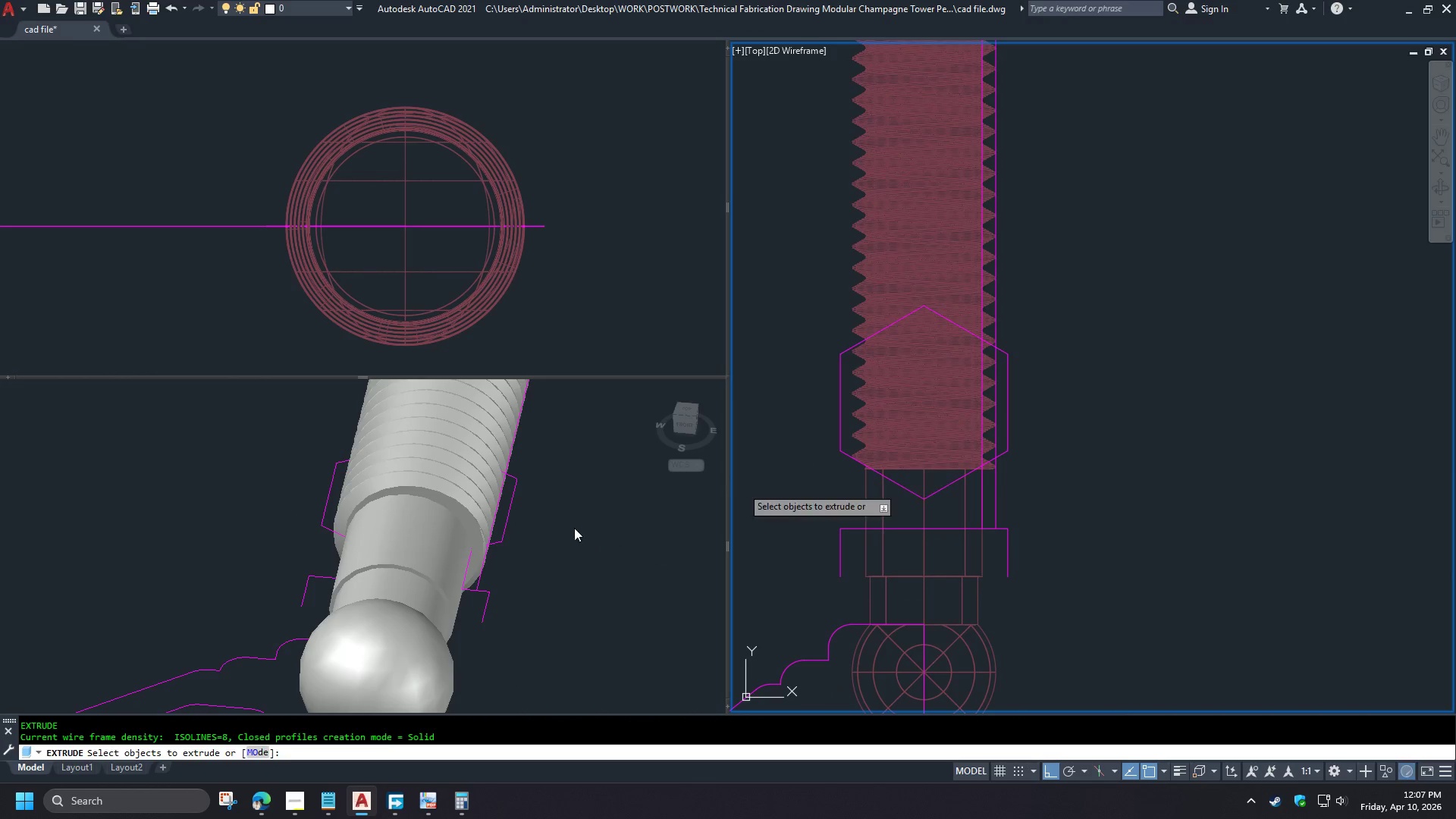 
left_click([550, 535])
 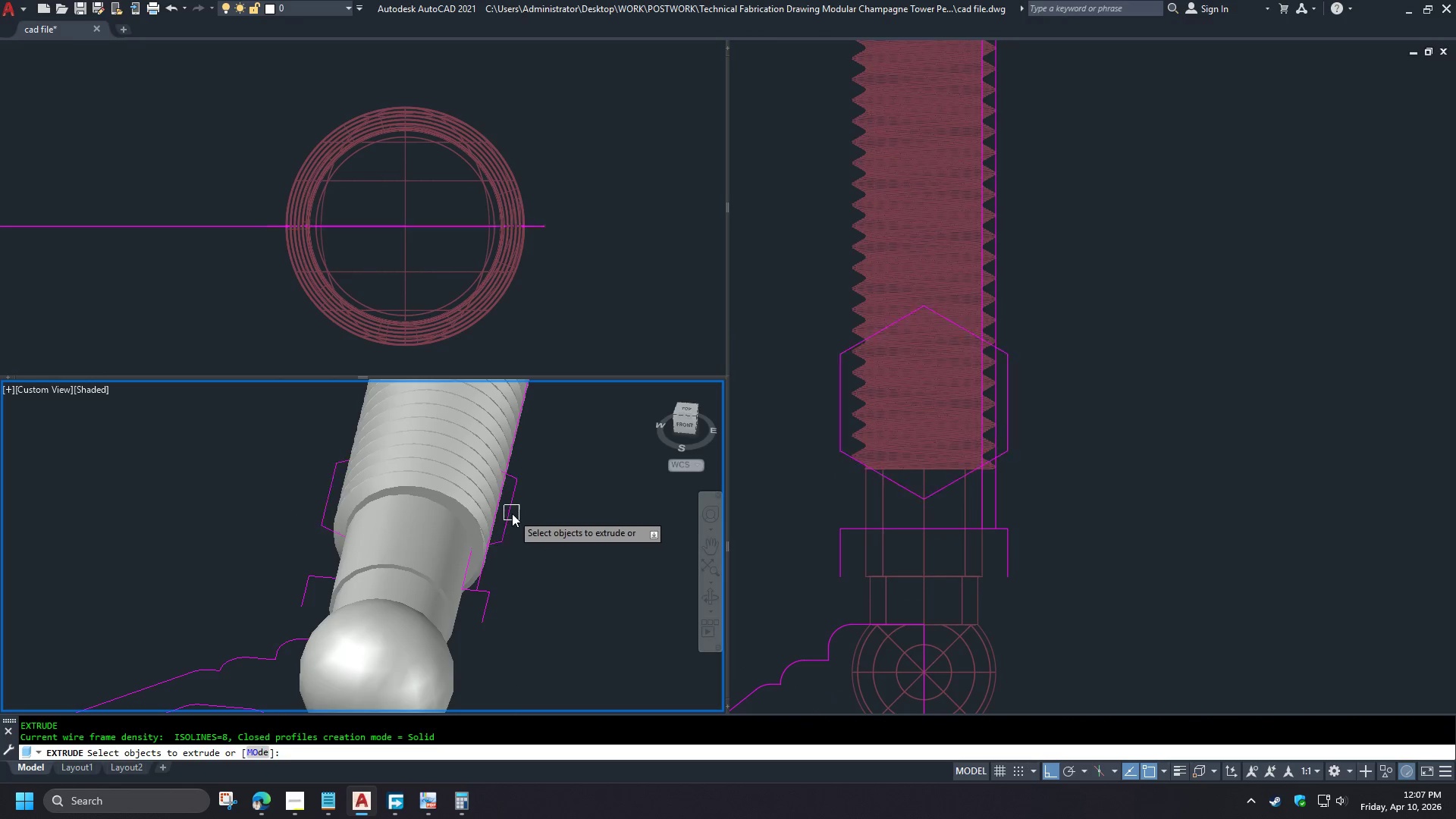 
left_click([512, 513])
 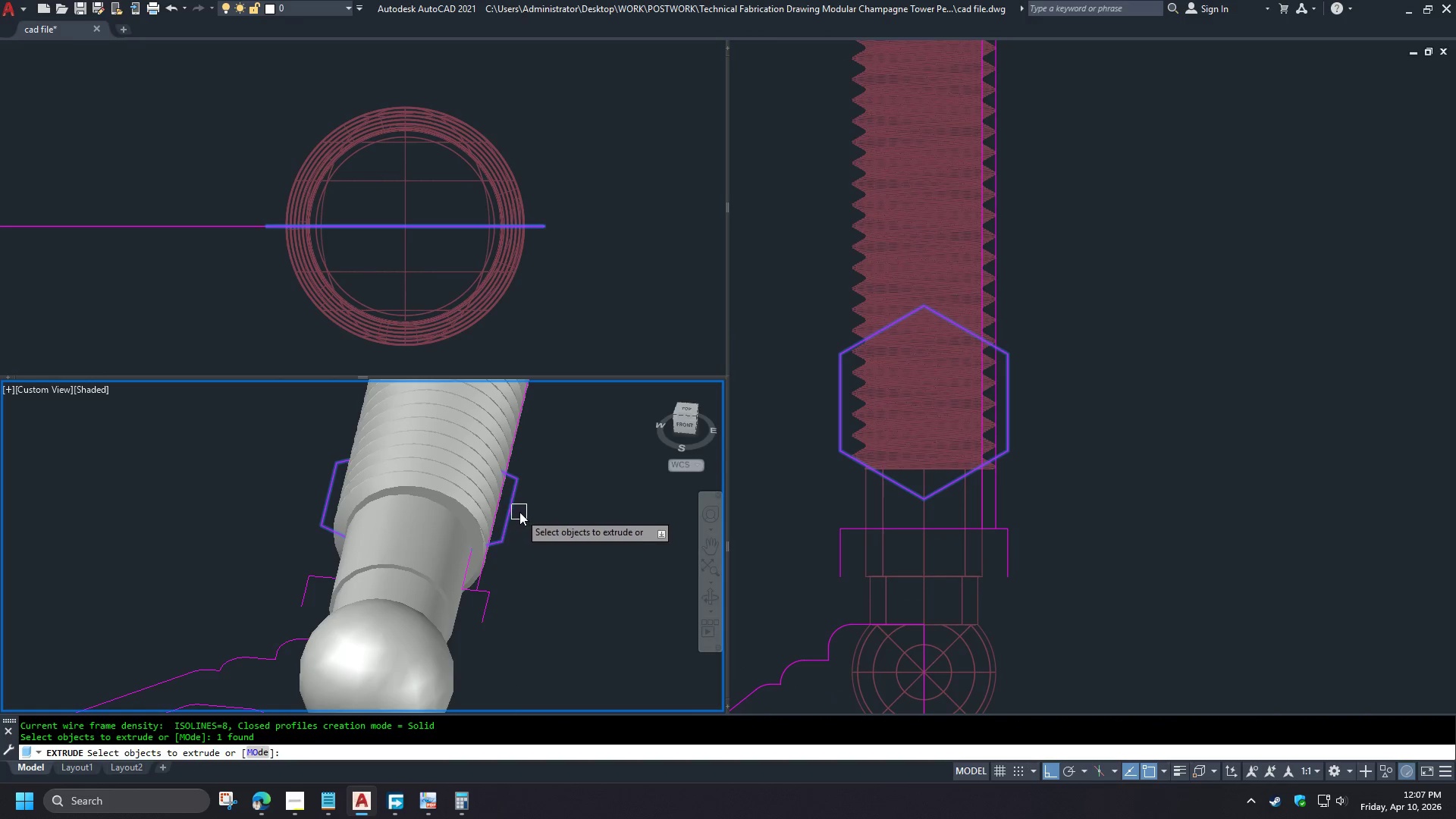 
key(Space)
 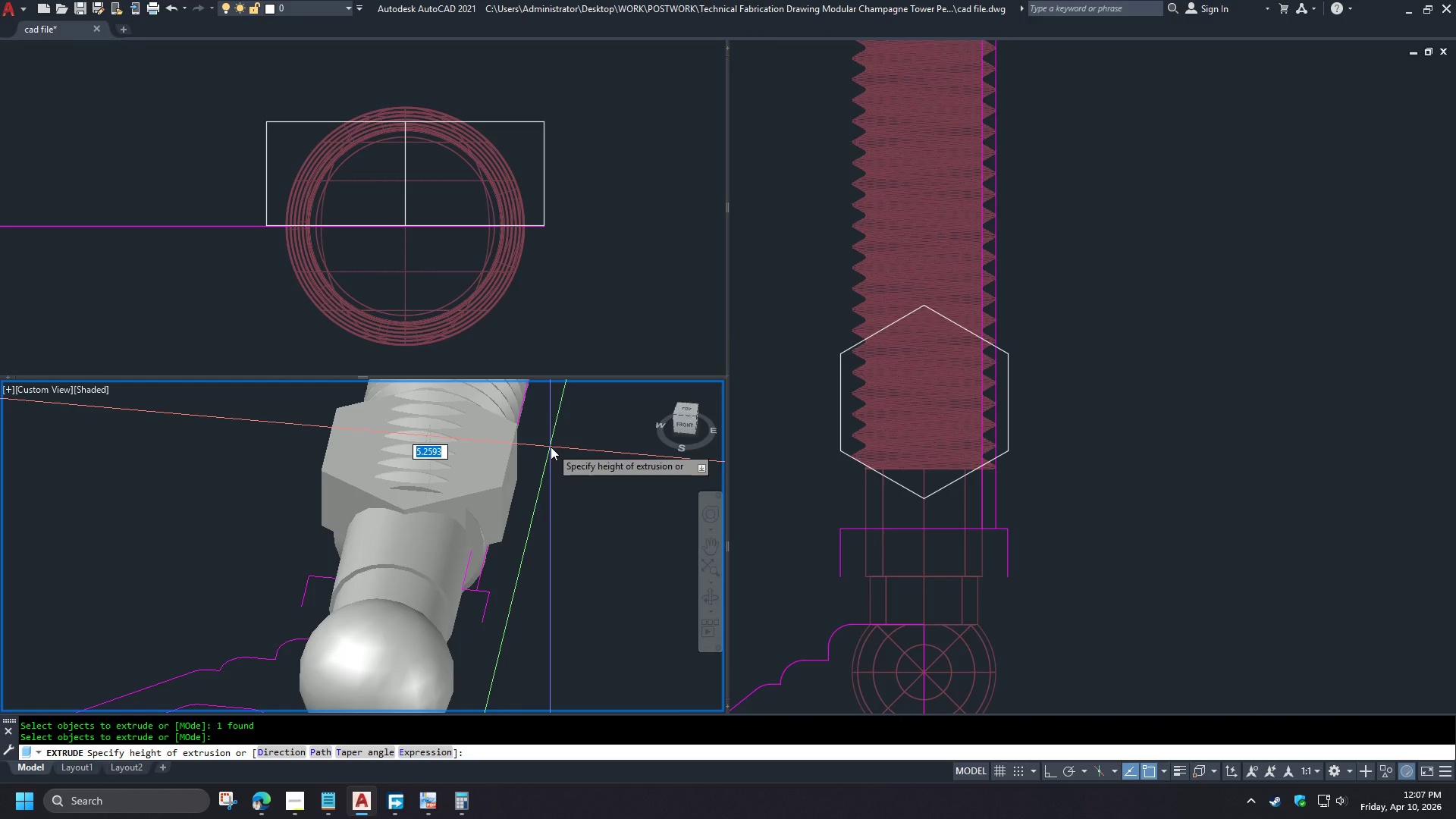 
key(4)
 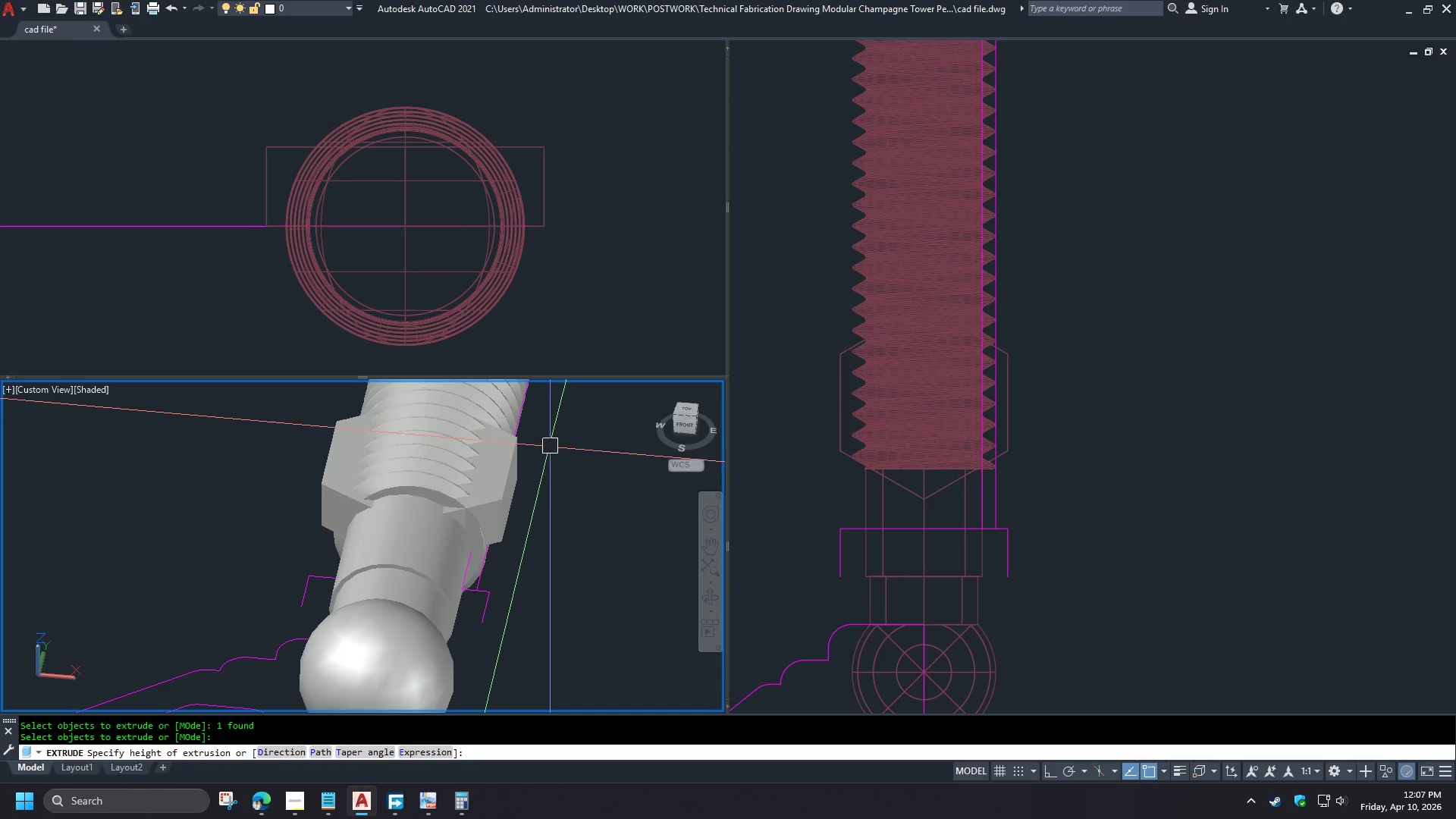 
key(Space)
 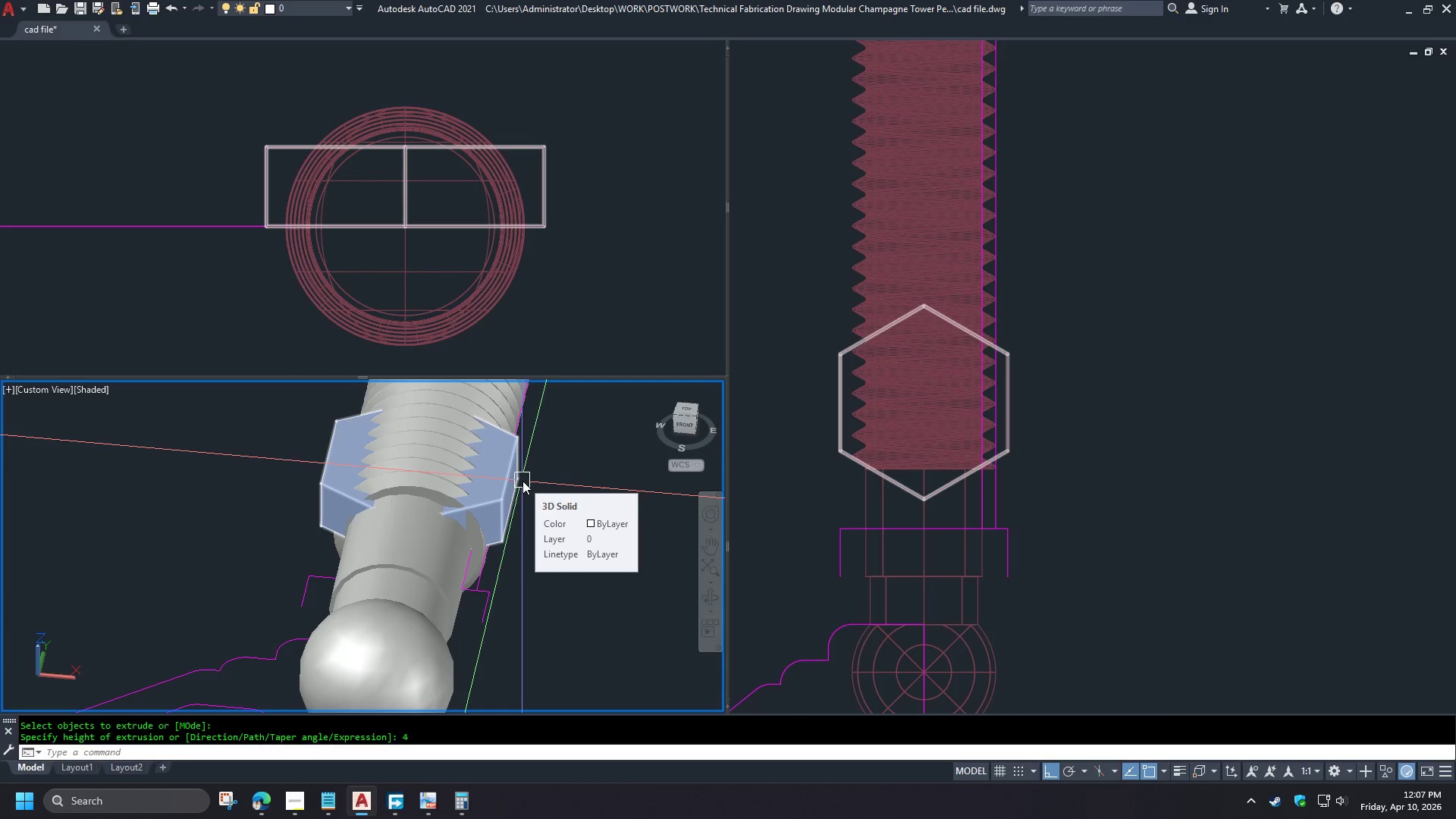 
wait(5.16)
 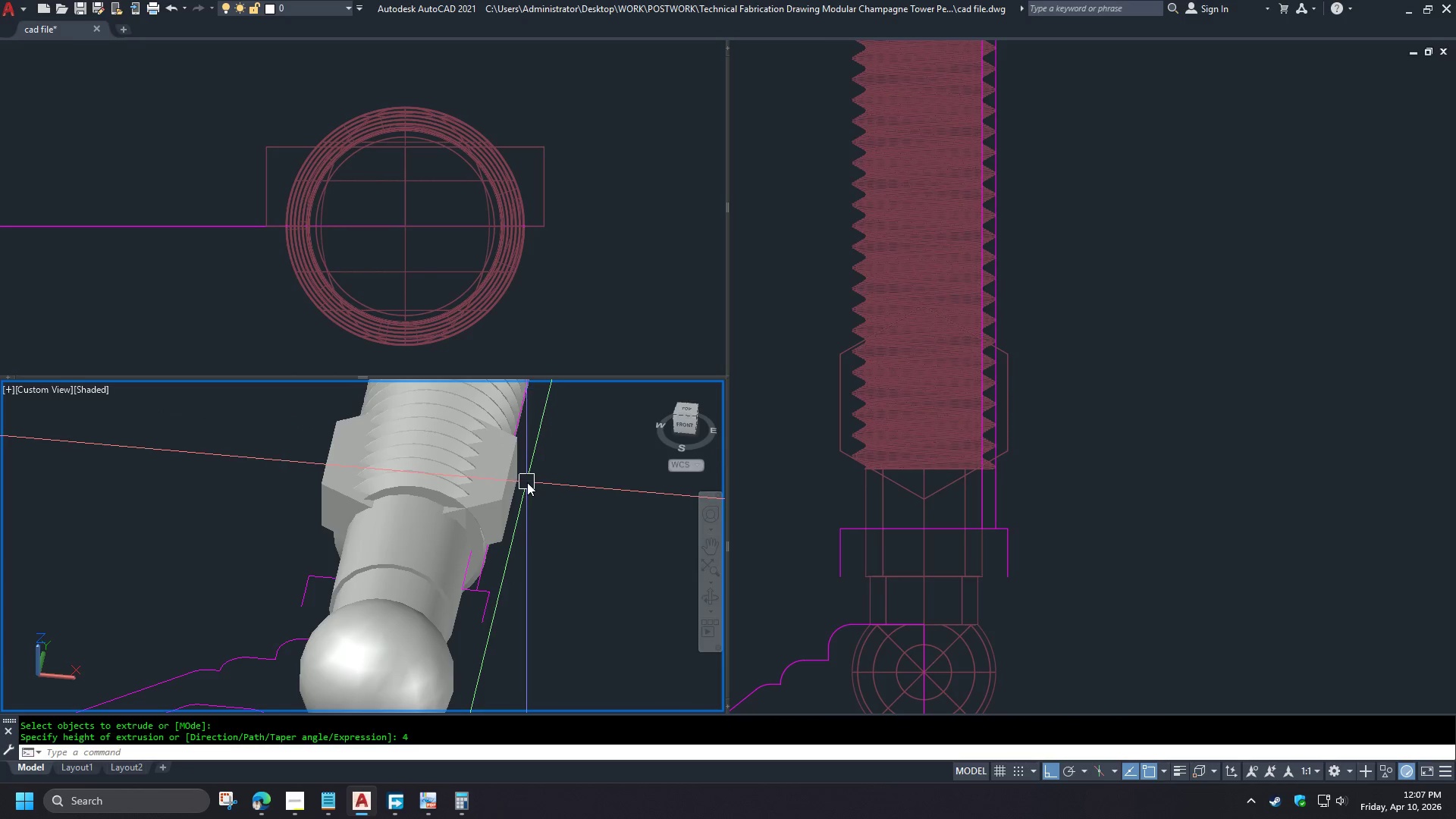 
left_click([522, 481])
 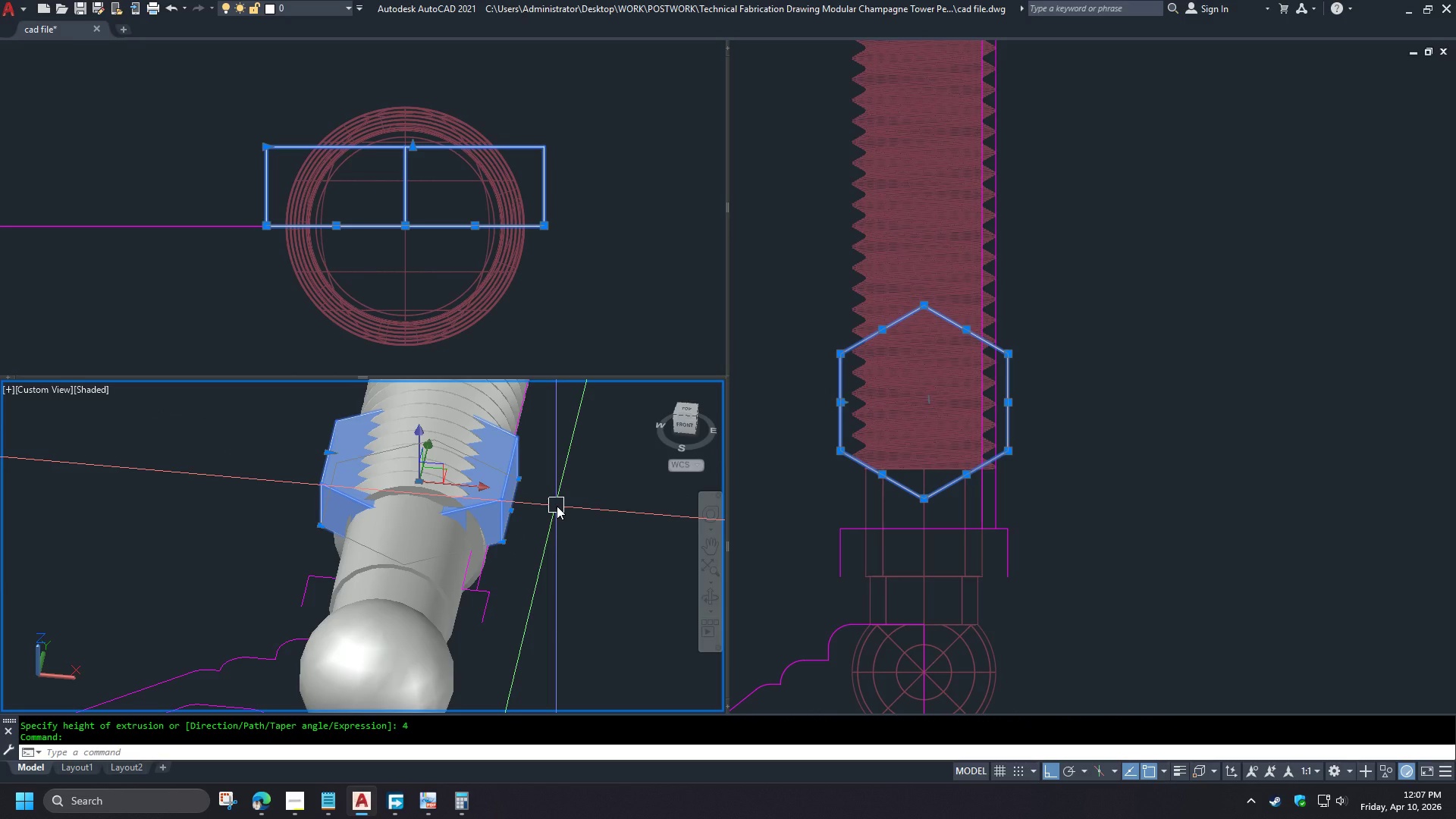 
type(3dro )
 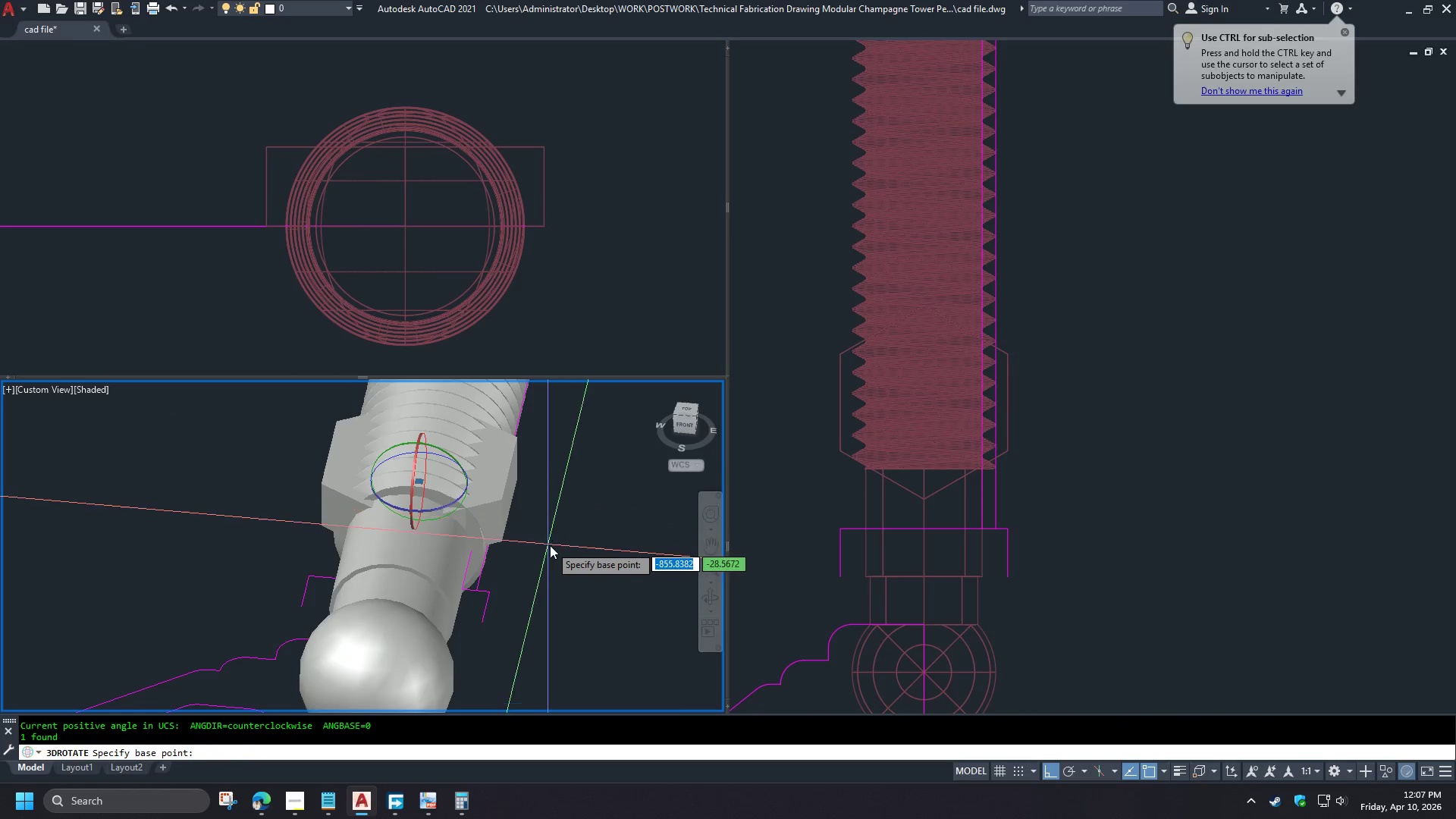 
hold_key(key=ShiftLeft, duration=1.16)
 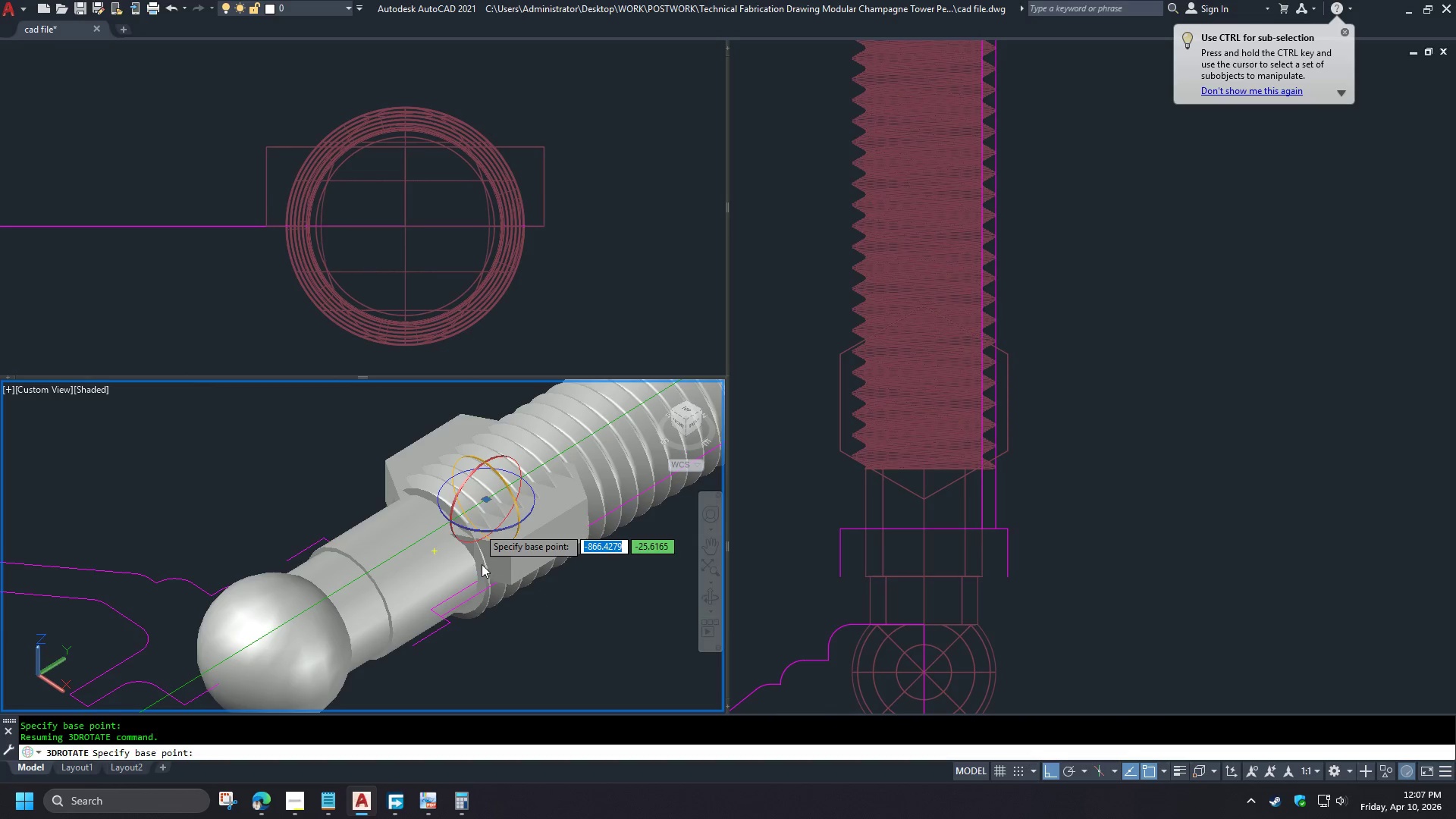 
scroll: coordinate [455, 546], scroll_direction: up, amount: 4.0
 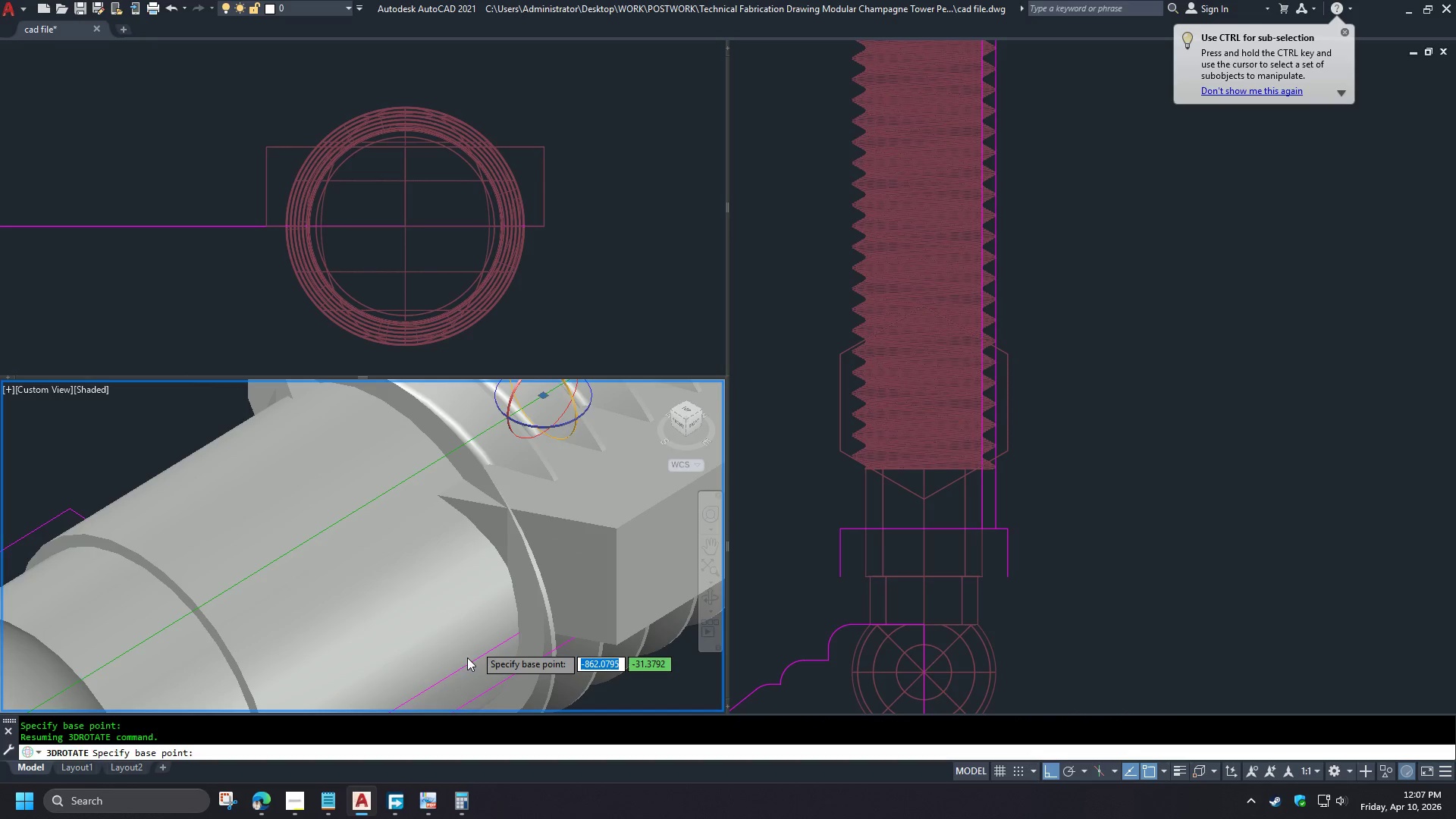 
scroll: coordinate [505, 538], scroll_direction: down, amount: 3.0
 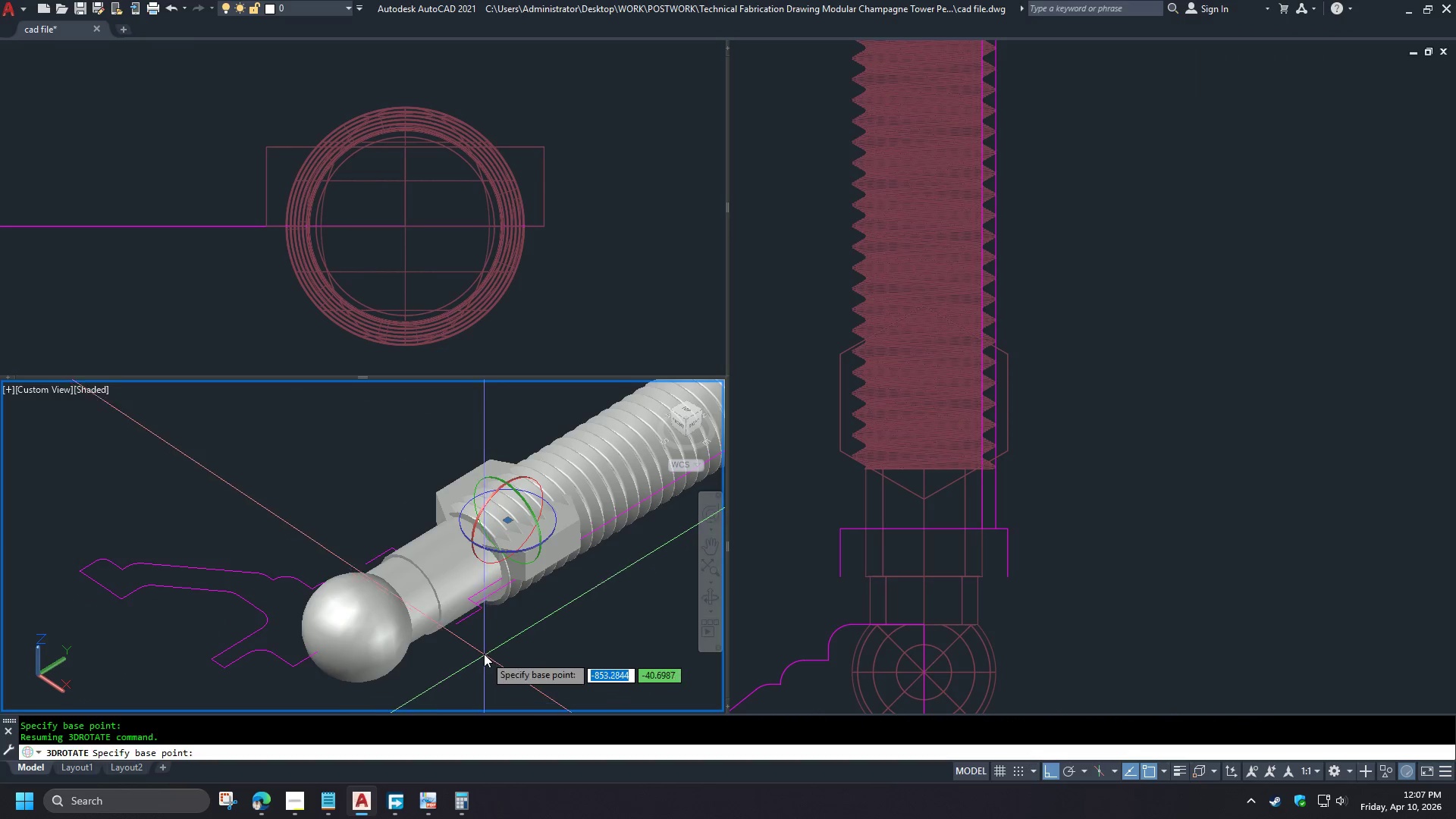 
left_click([462, 631])
 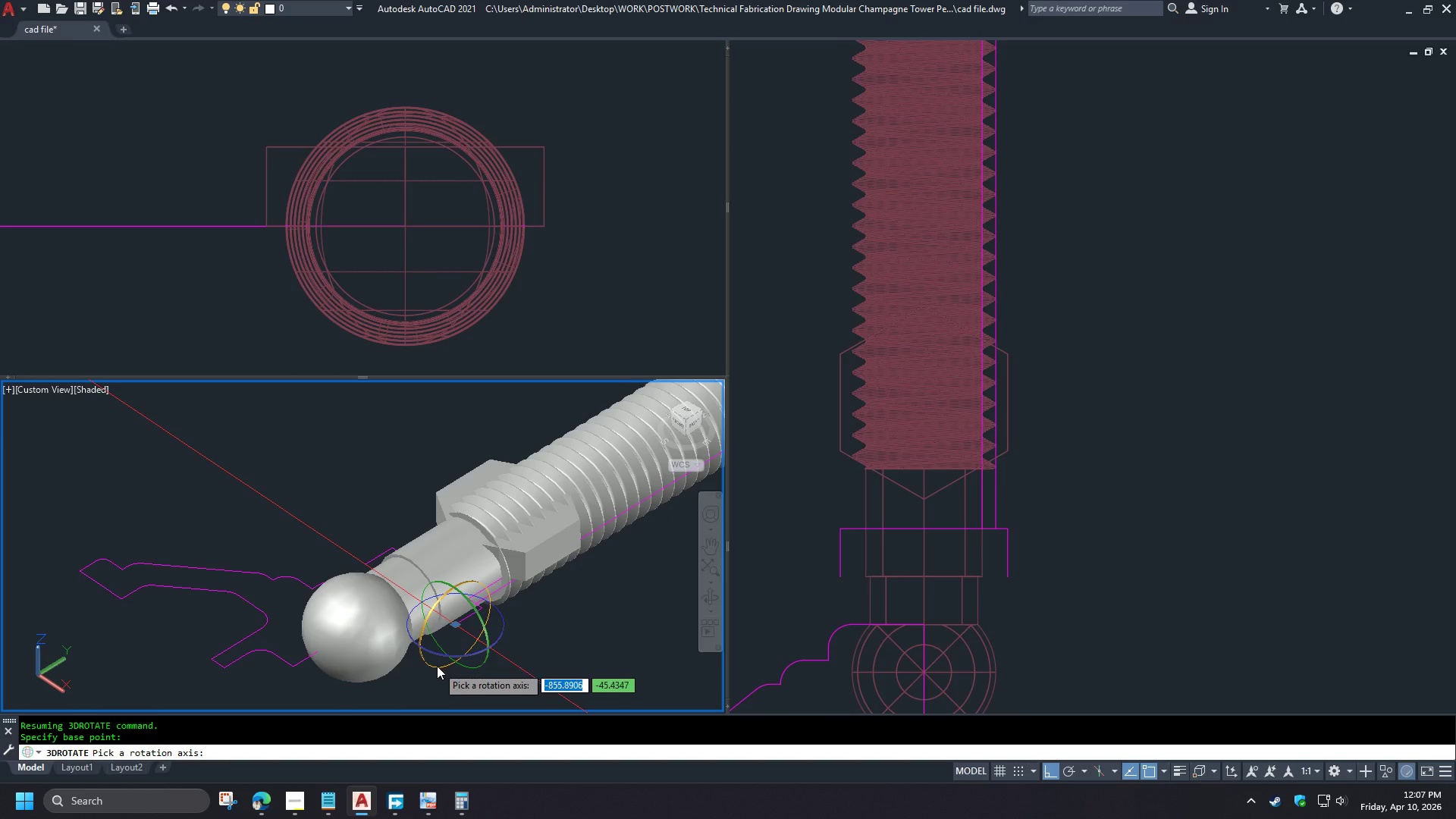 
left_click([437, 666])
 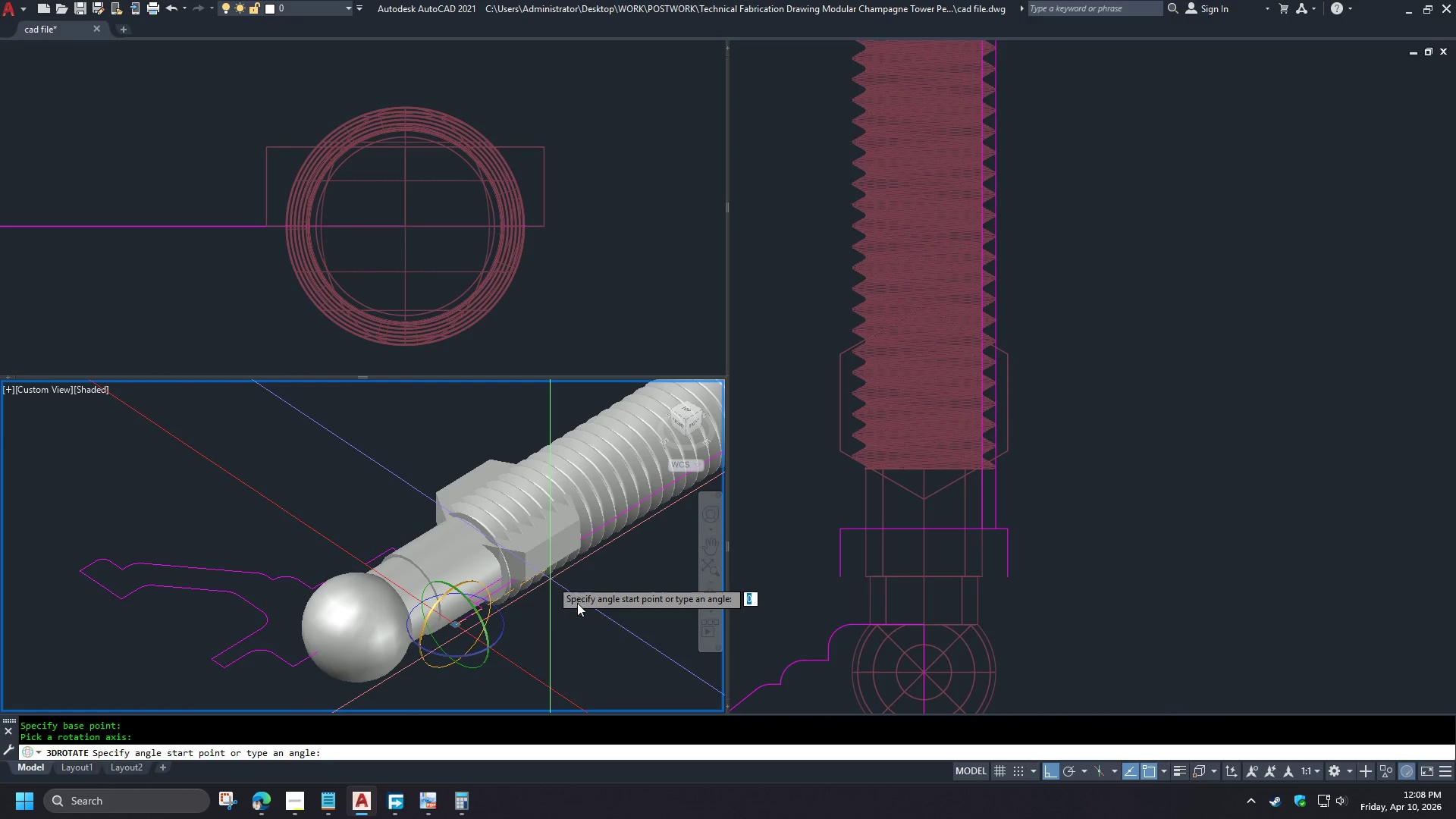 
wait(5.45)
 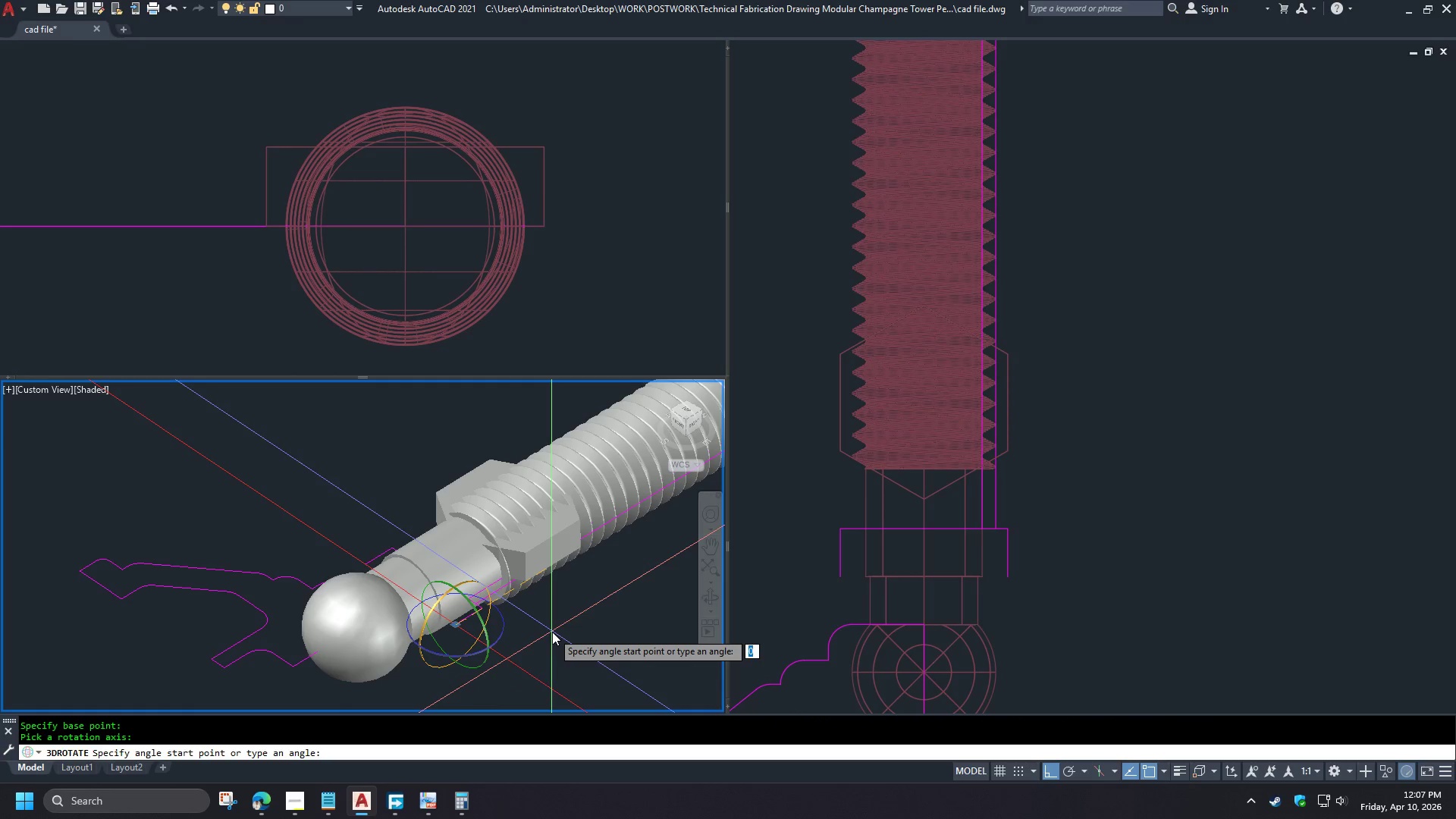 
left_click([592, 617])
 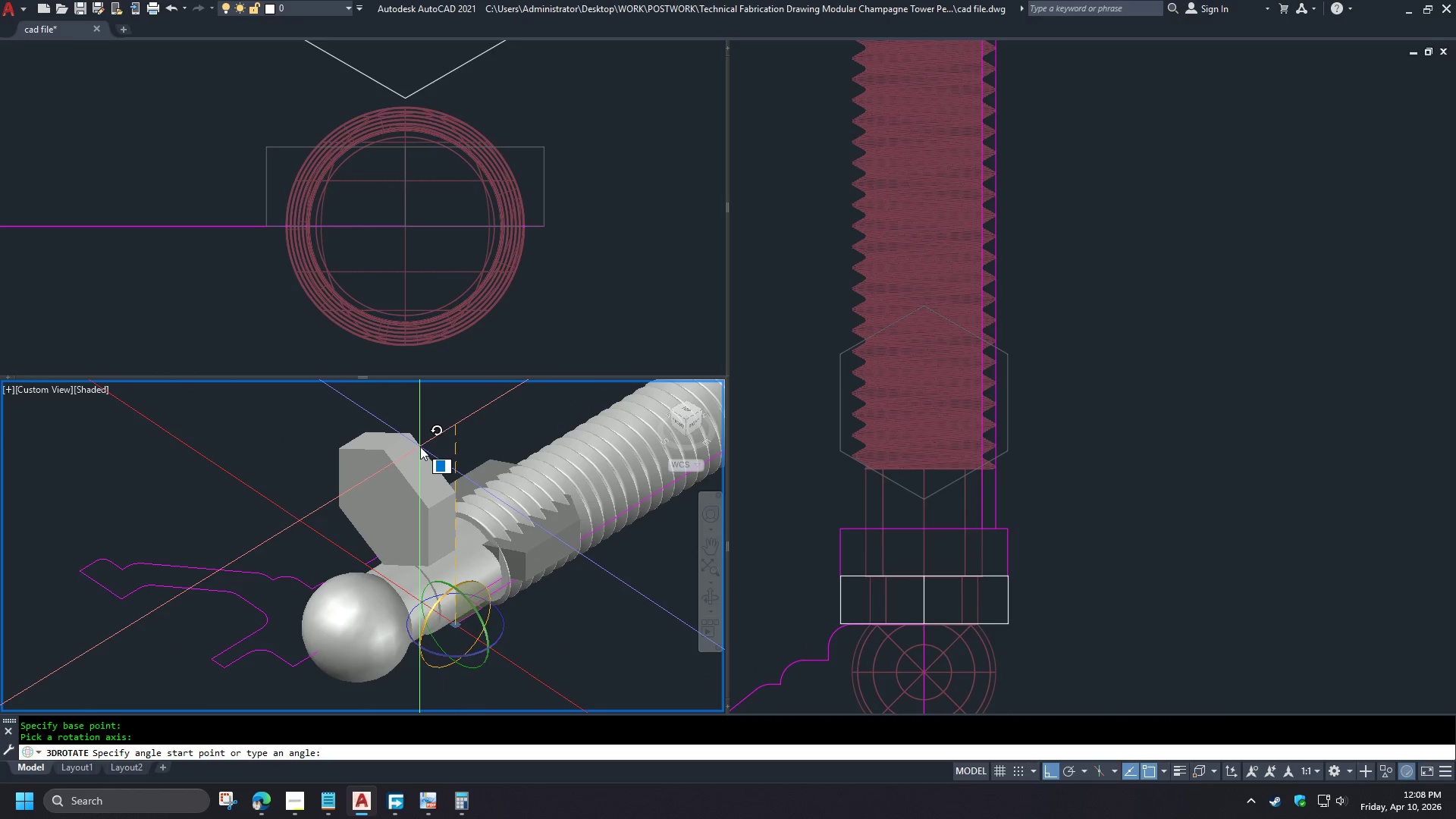 
left_click([420, 447])
 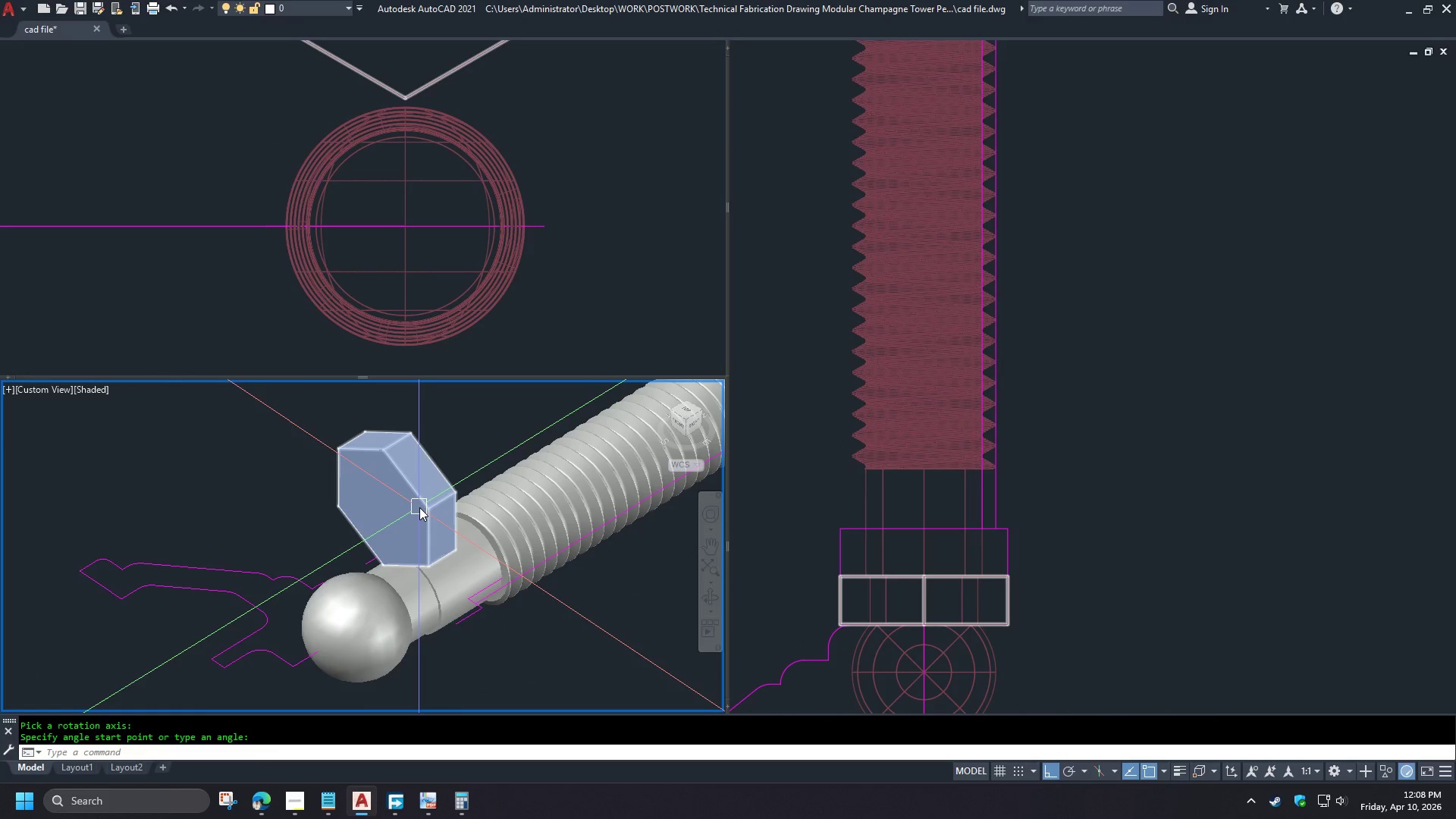 
left_click([419, 507])
 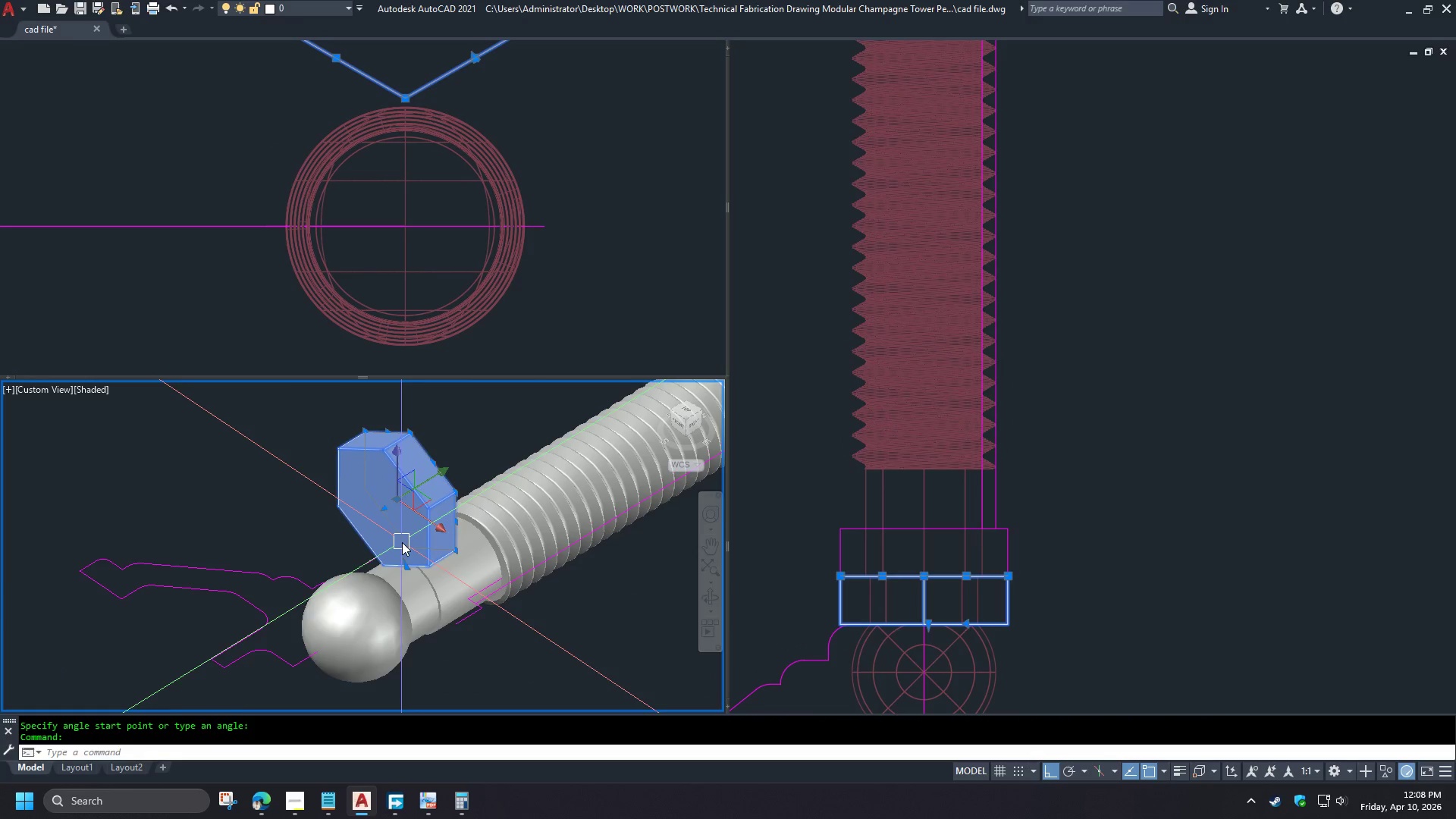 
scroll: coordinate [402, 542], scroll_direction: up, amount: 1.0
 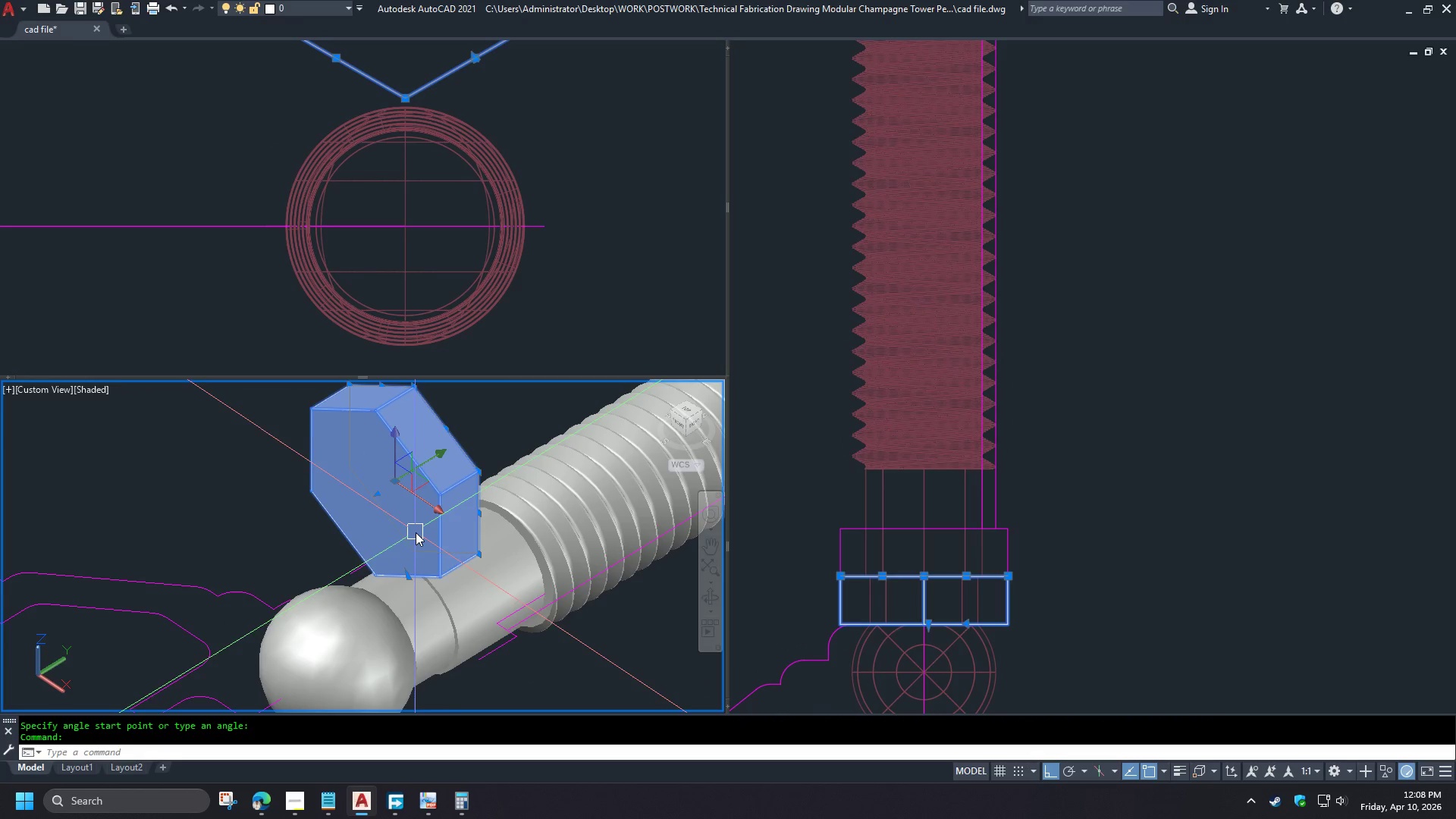 
key(M)
 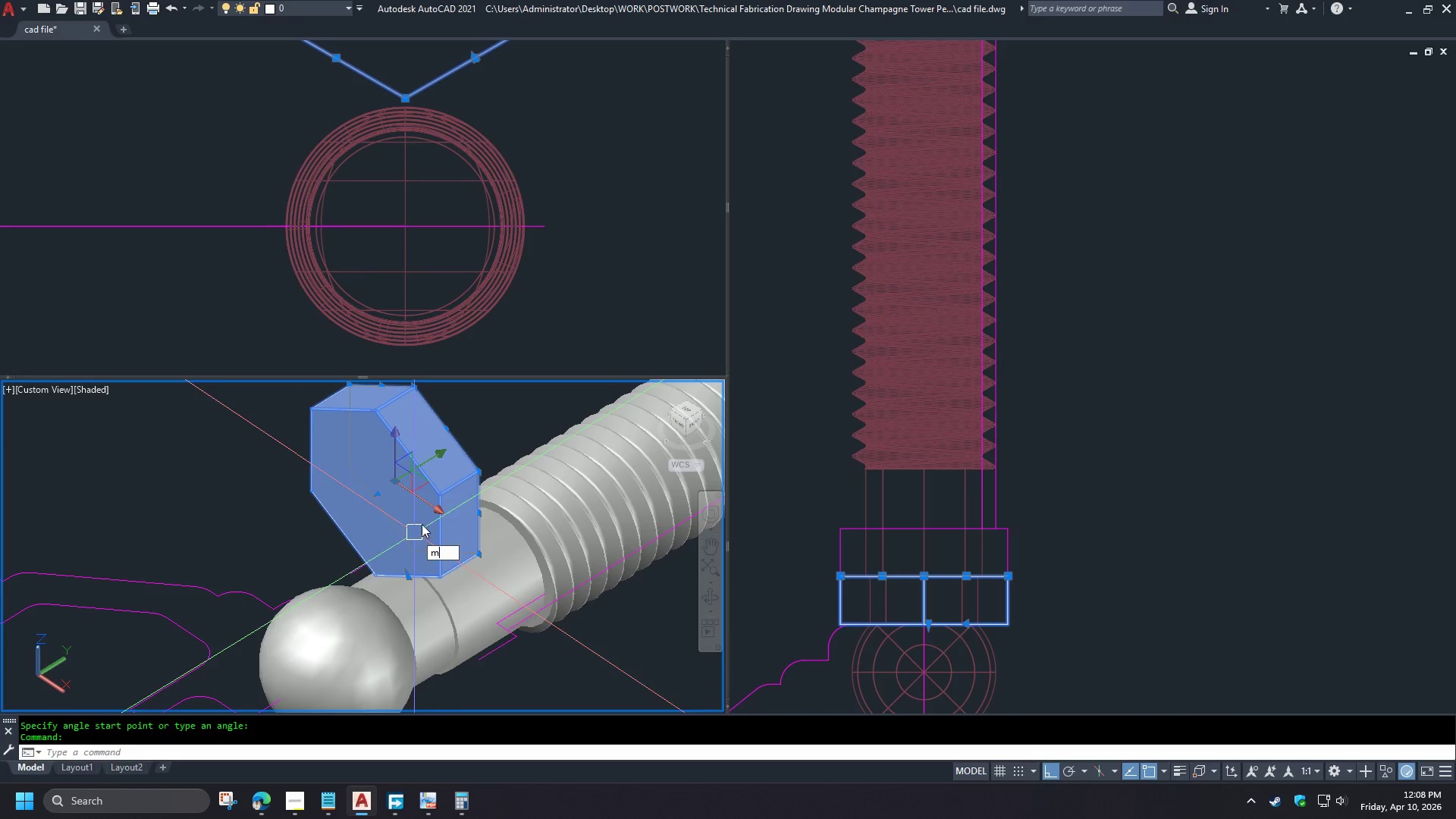 
key(Space)
 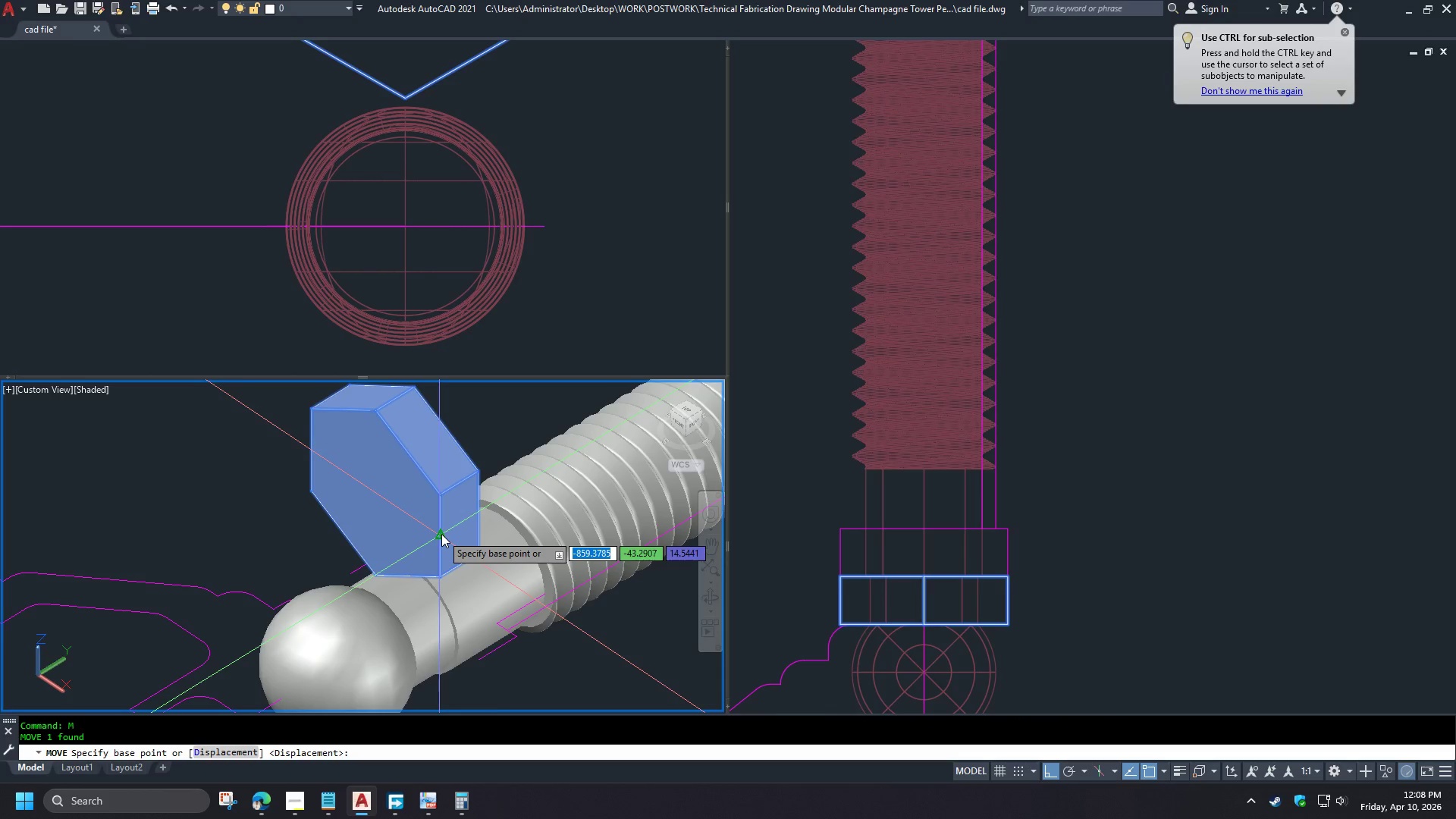 
left_click([441, 535])
 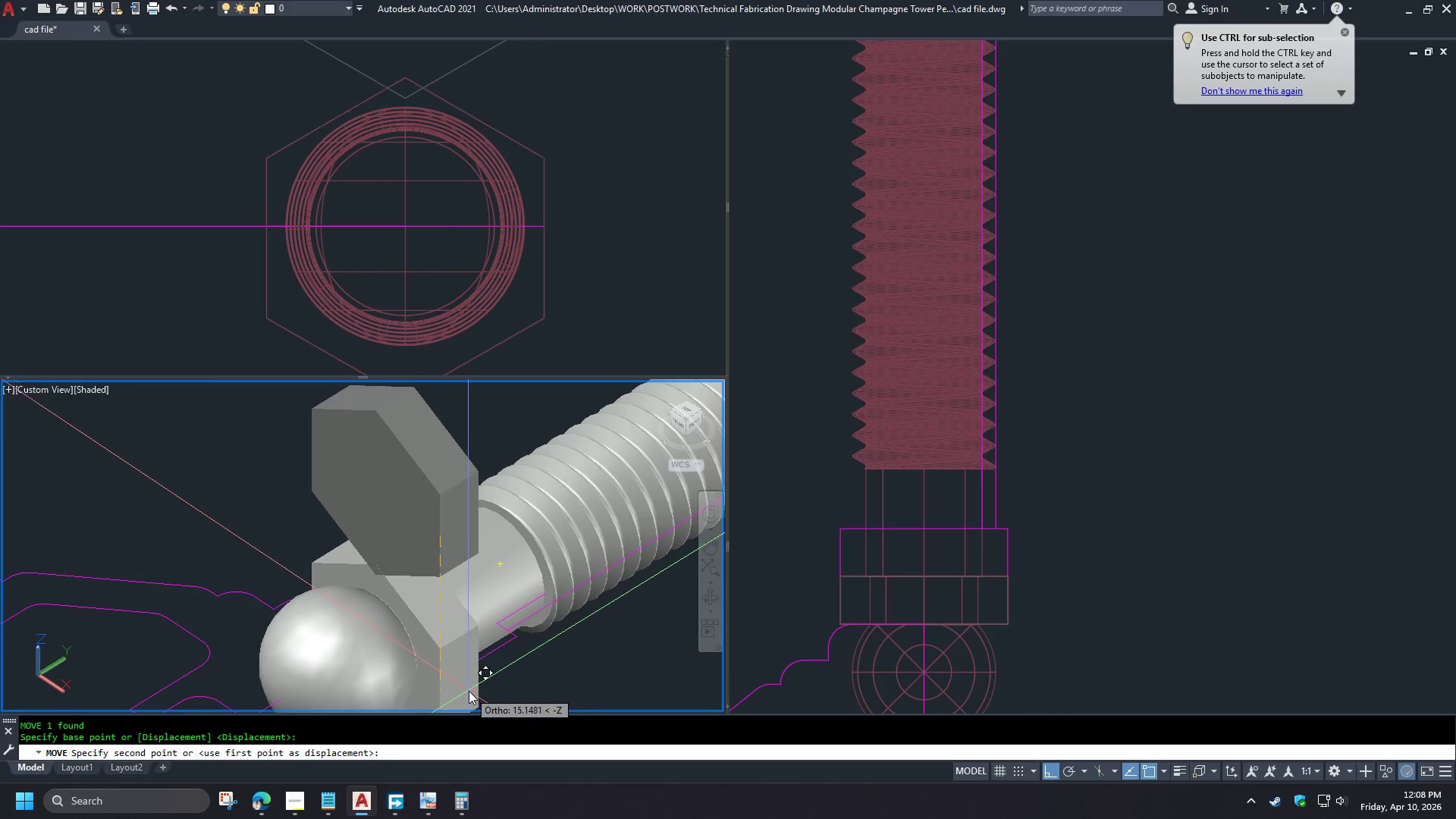 
left_click([481, 657])
 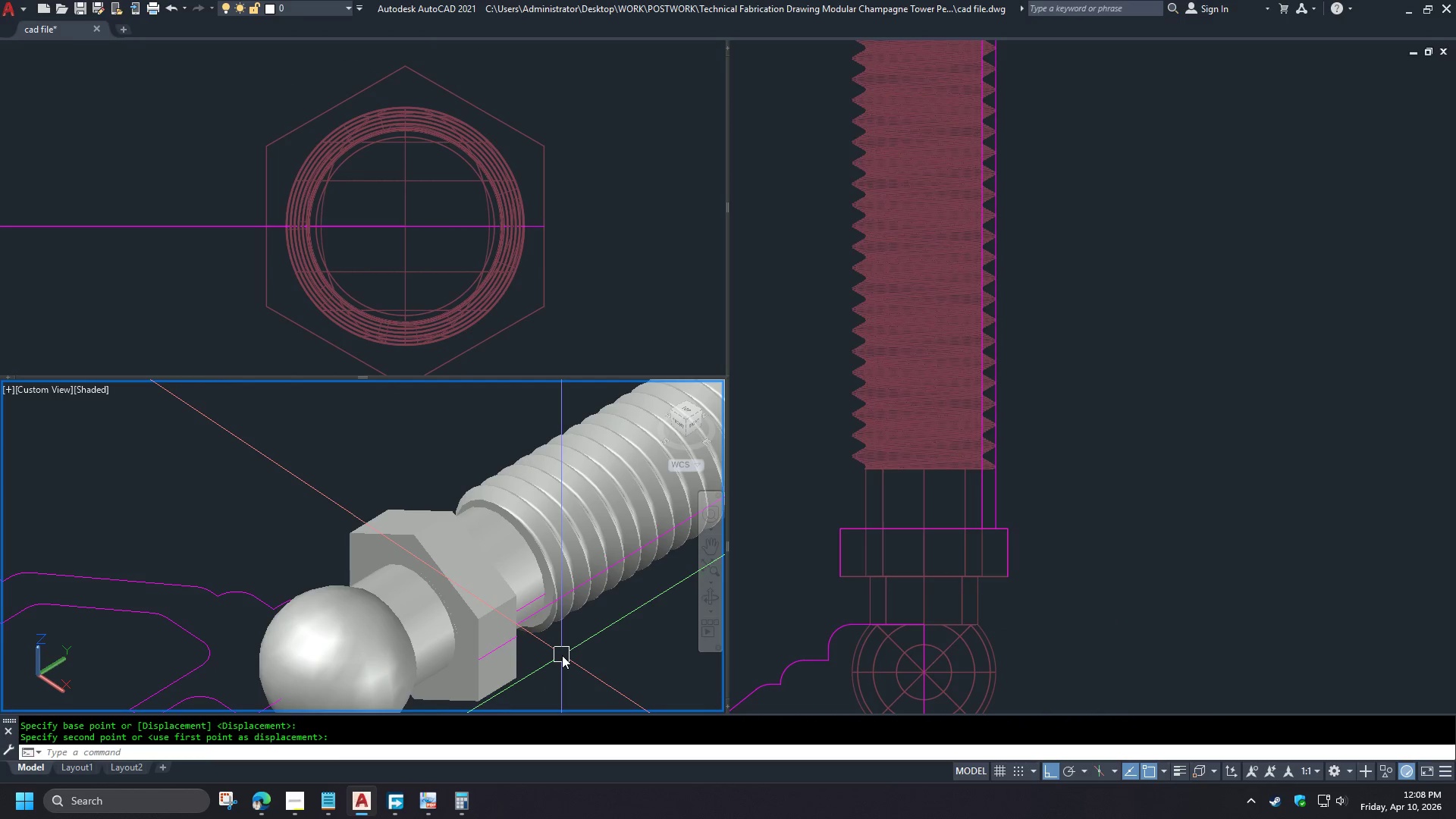 
type(uni )
 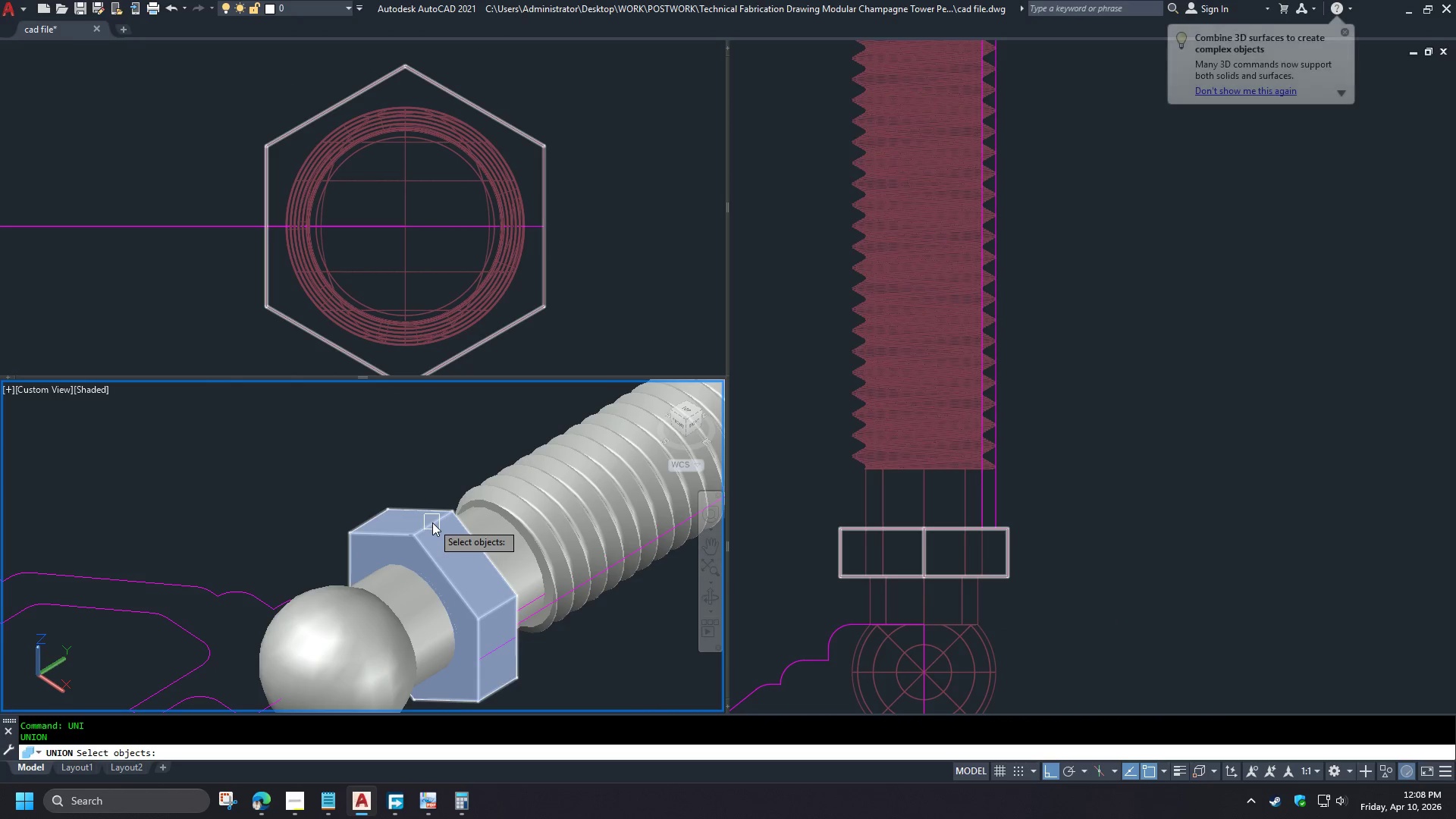 
left_click([432, 522])
 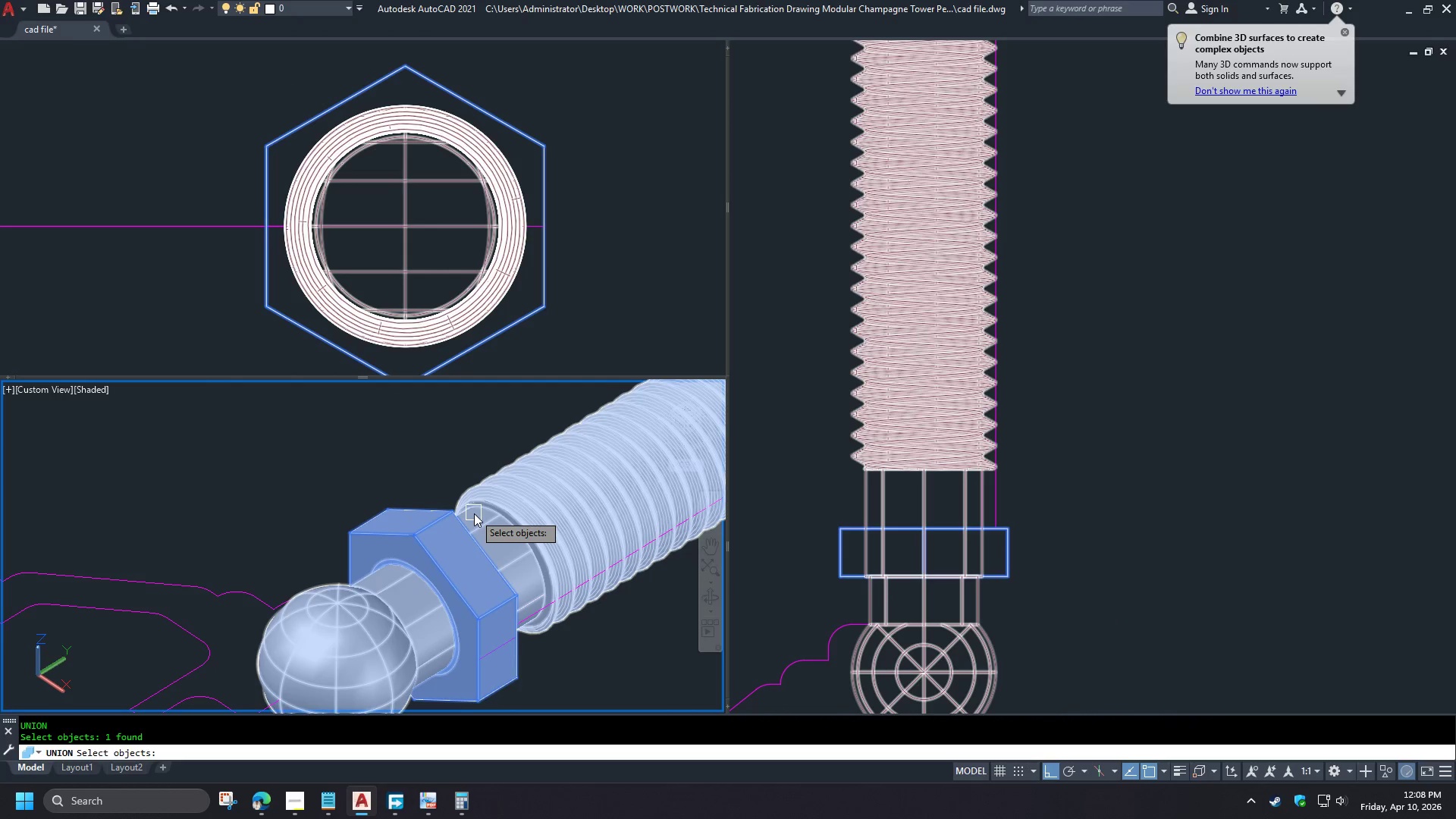 
left_click([474, 513])
 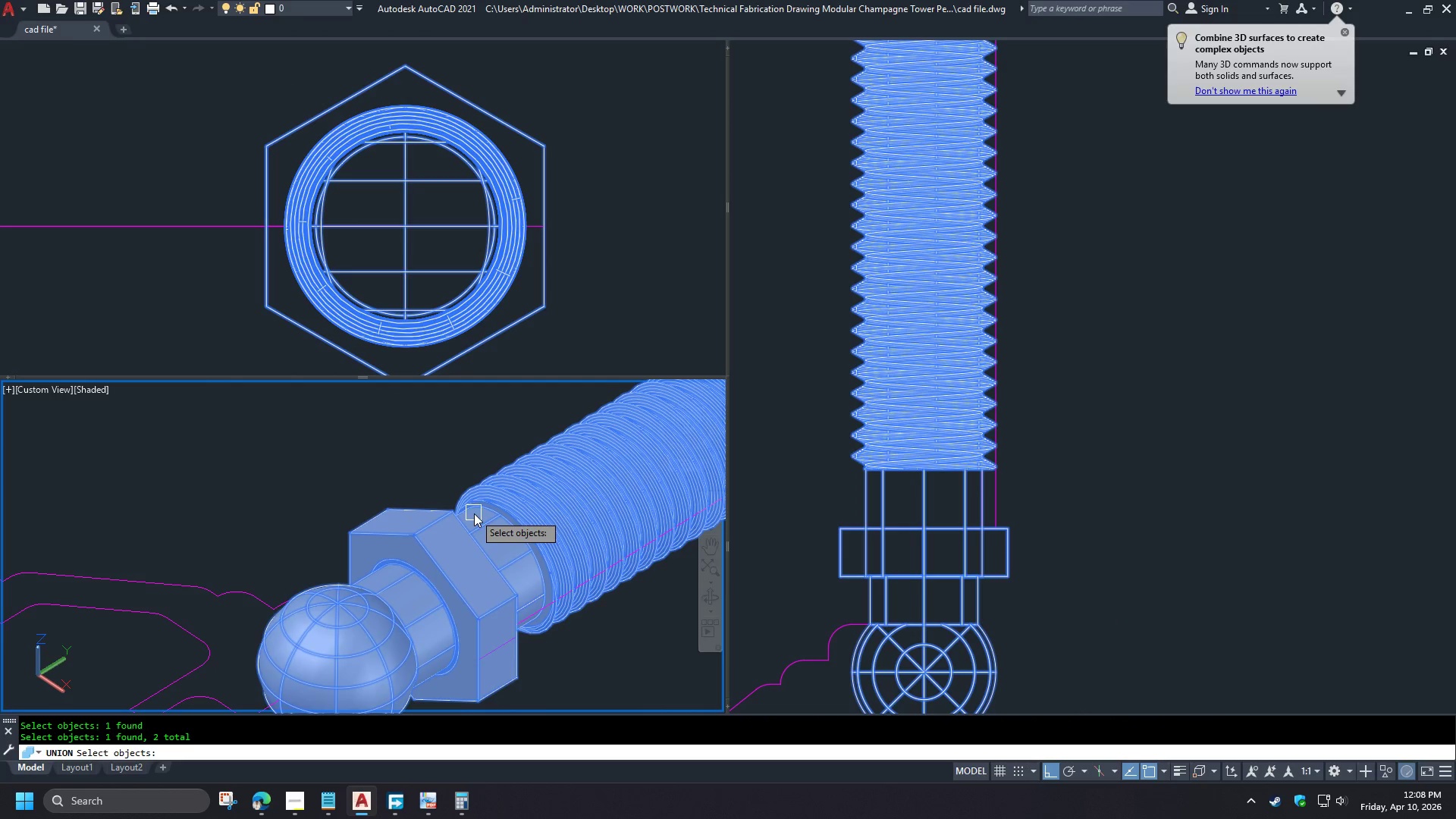 
key(Space)
 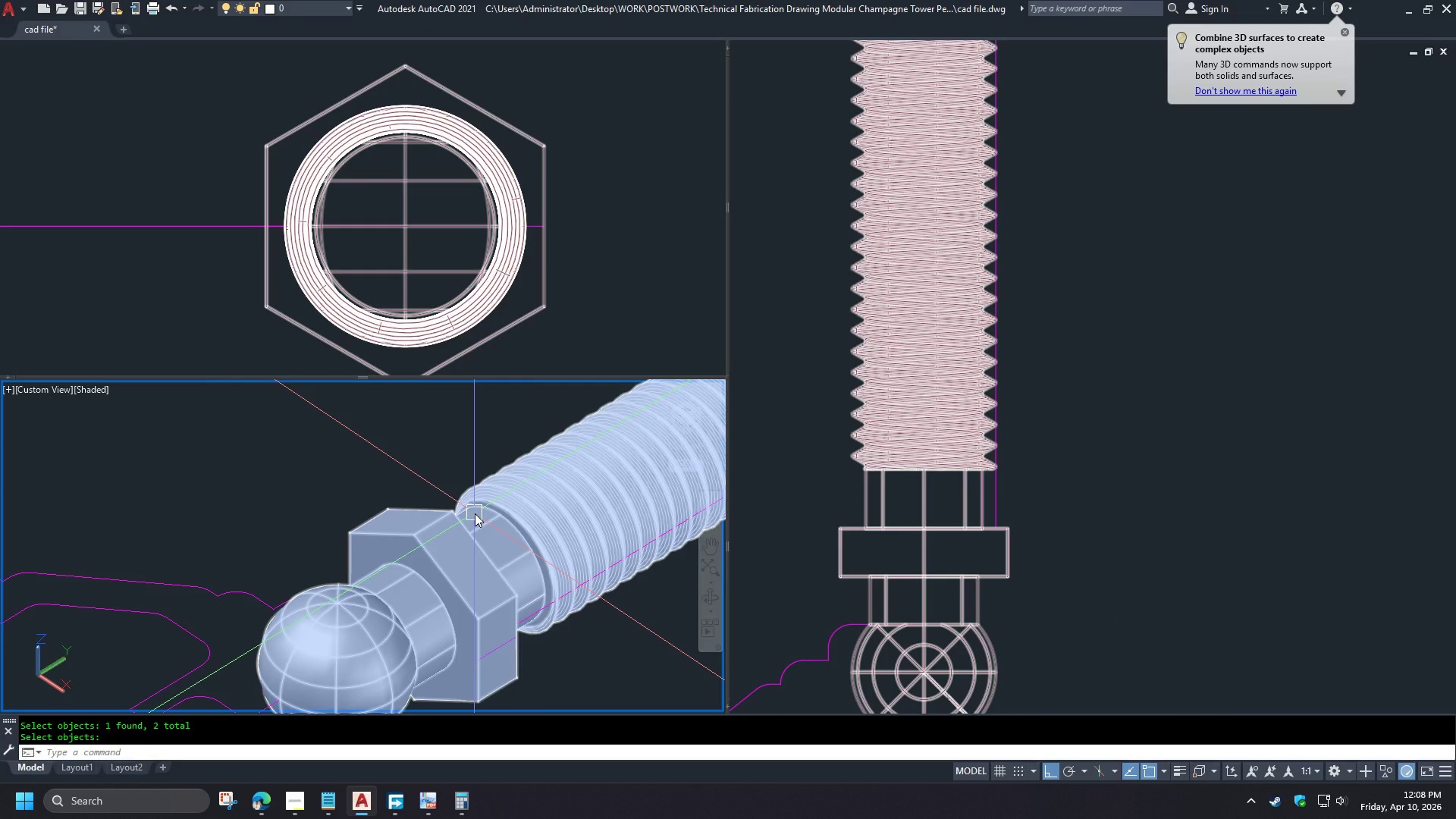 
hold_key(key=ShiftLeft, duration=1.5)
 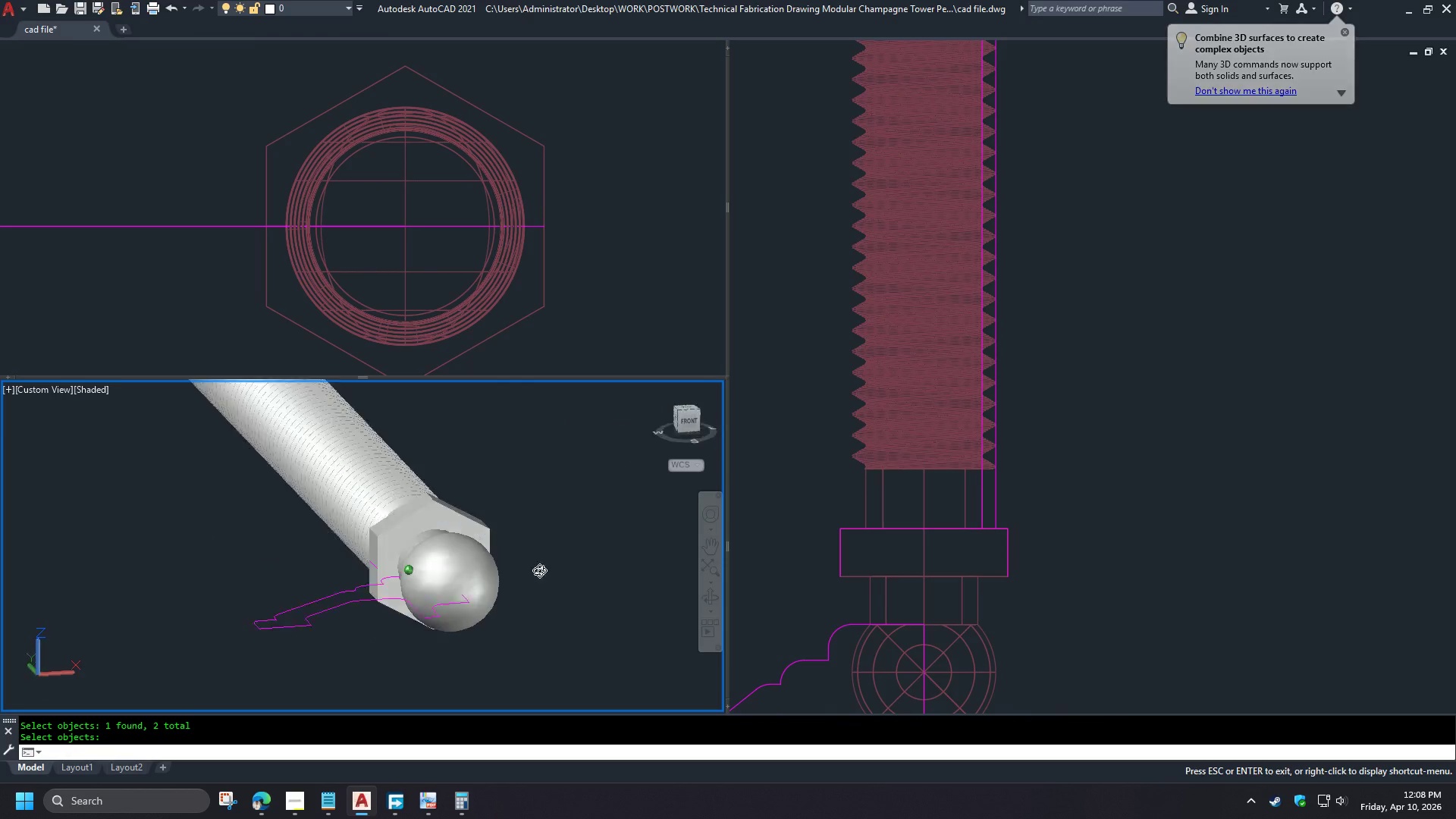 
scroll: coordinate [475, 513], scroll_direction: down, amount: 1.0
 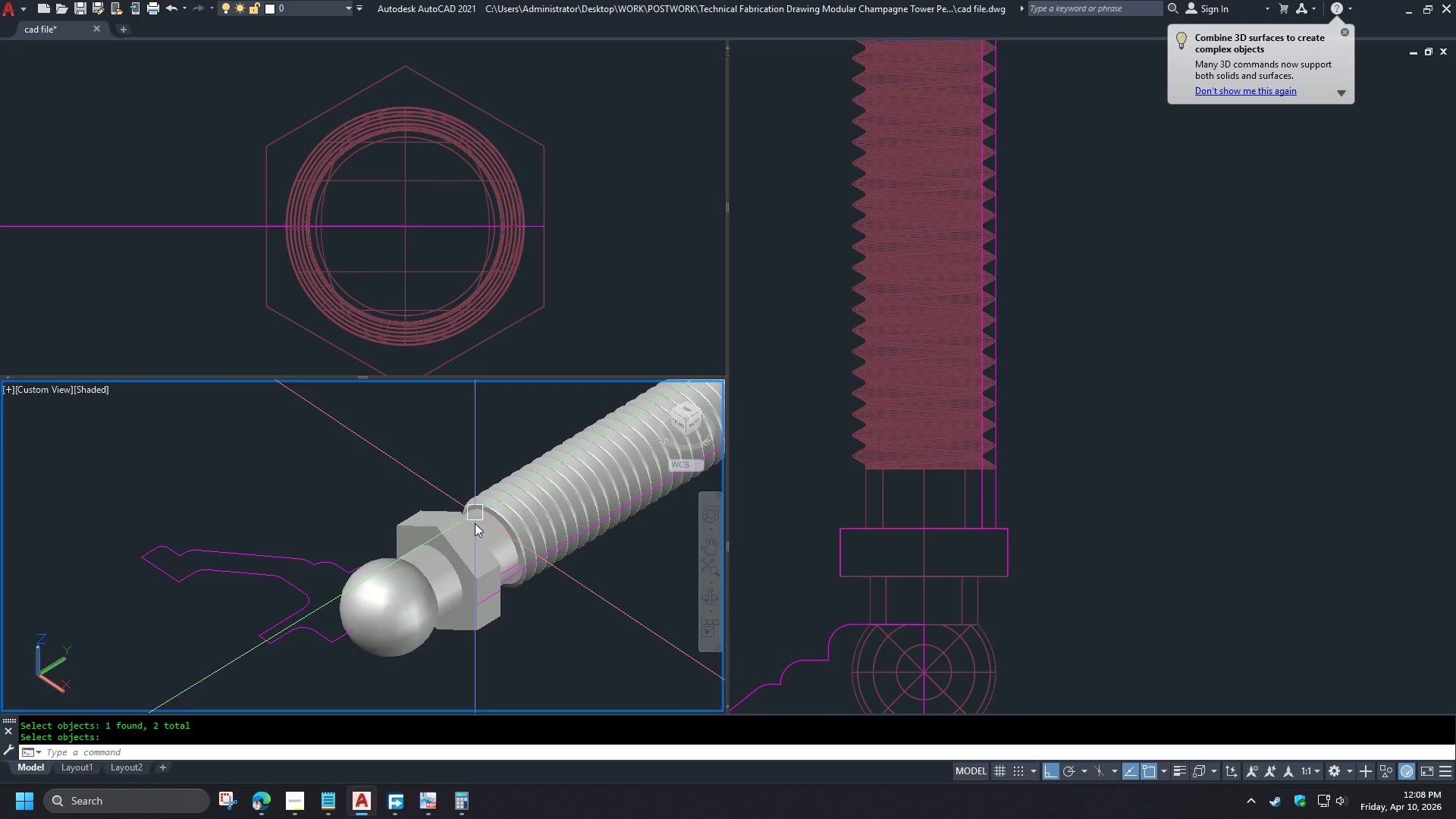 
hold_key(key=ShiftLeft, duration=1.5)
 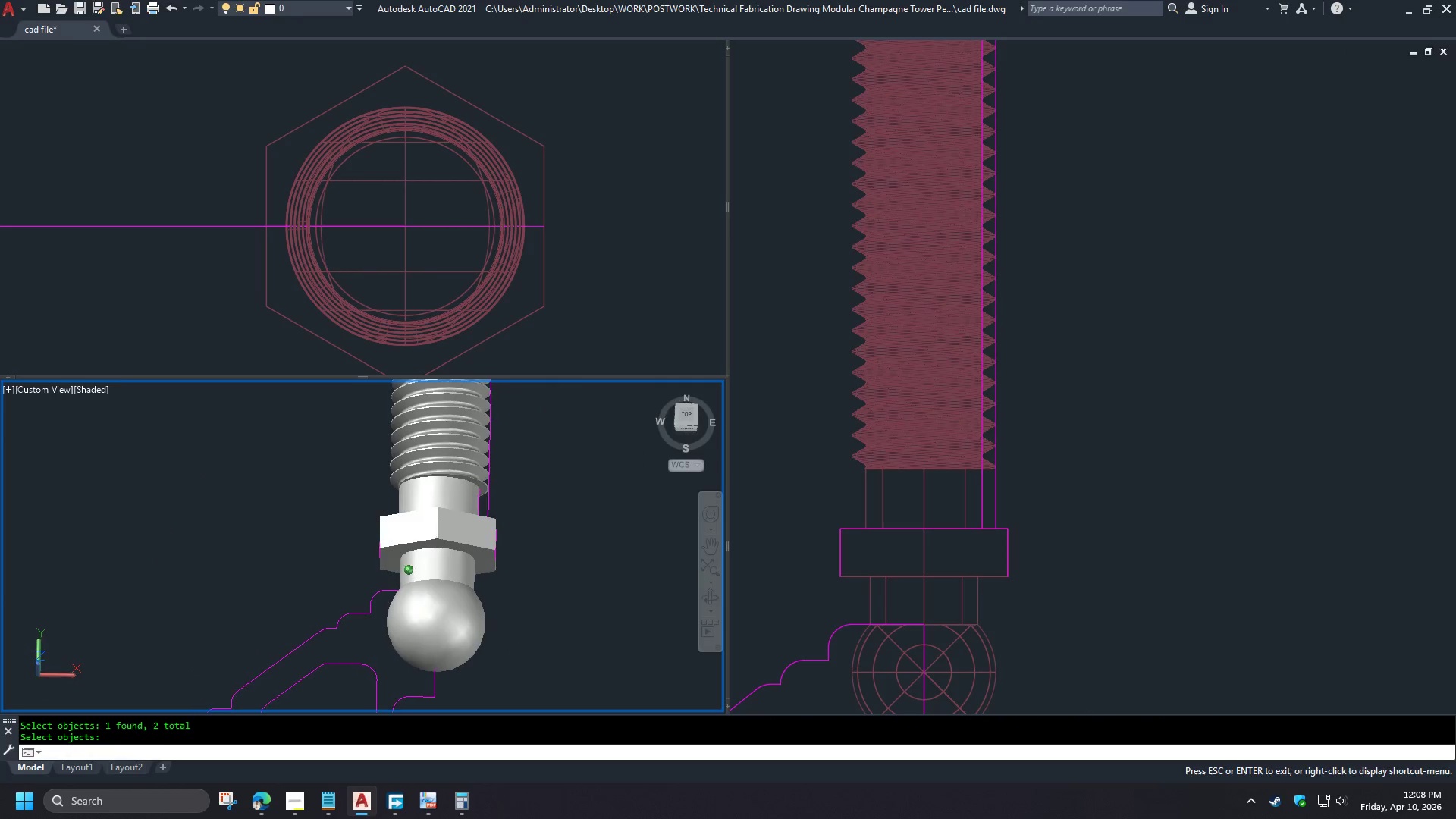 
key(Shift+ShiftLeft)
 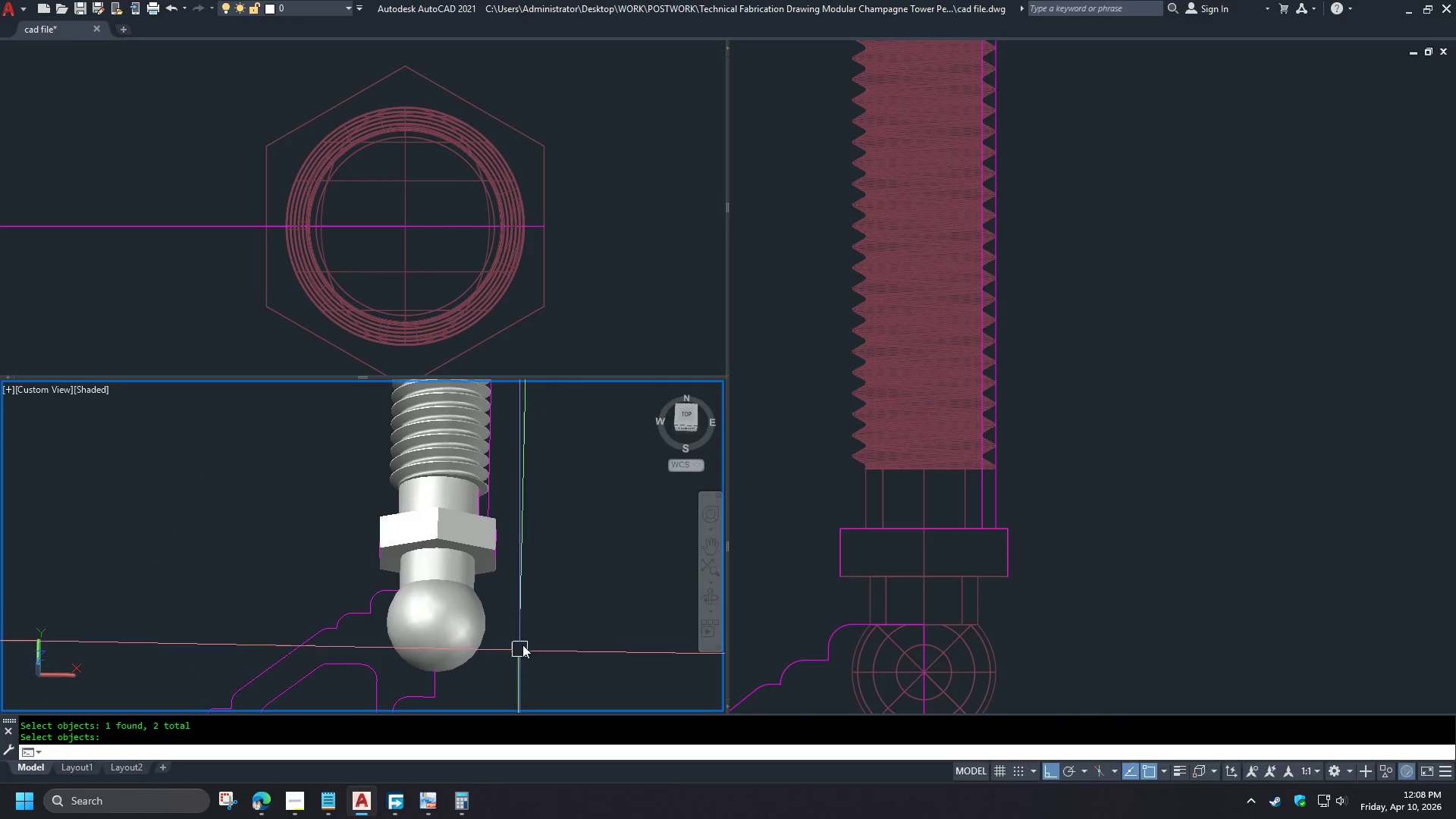 
key(Shift+ShiftLeft)
 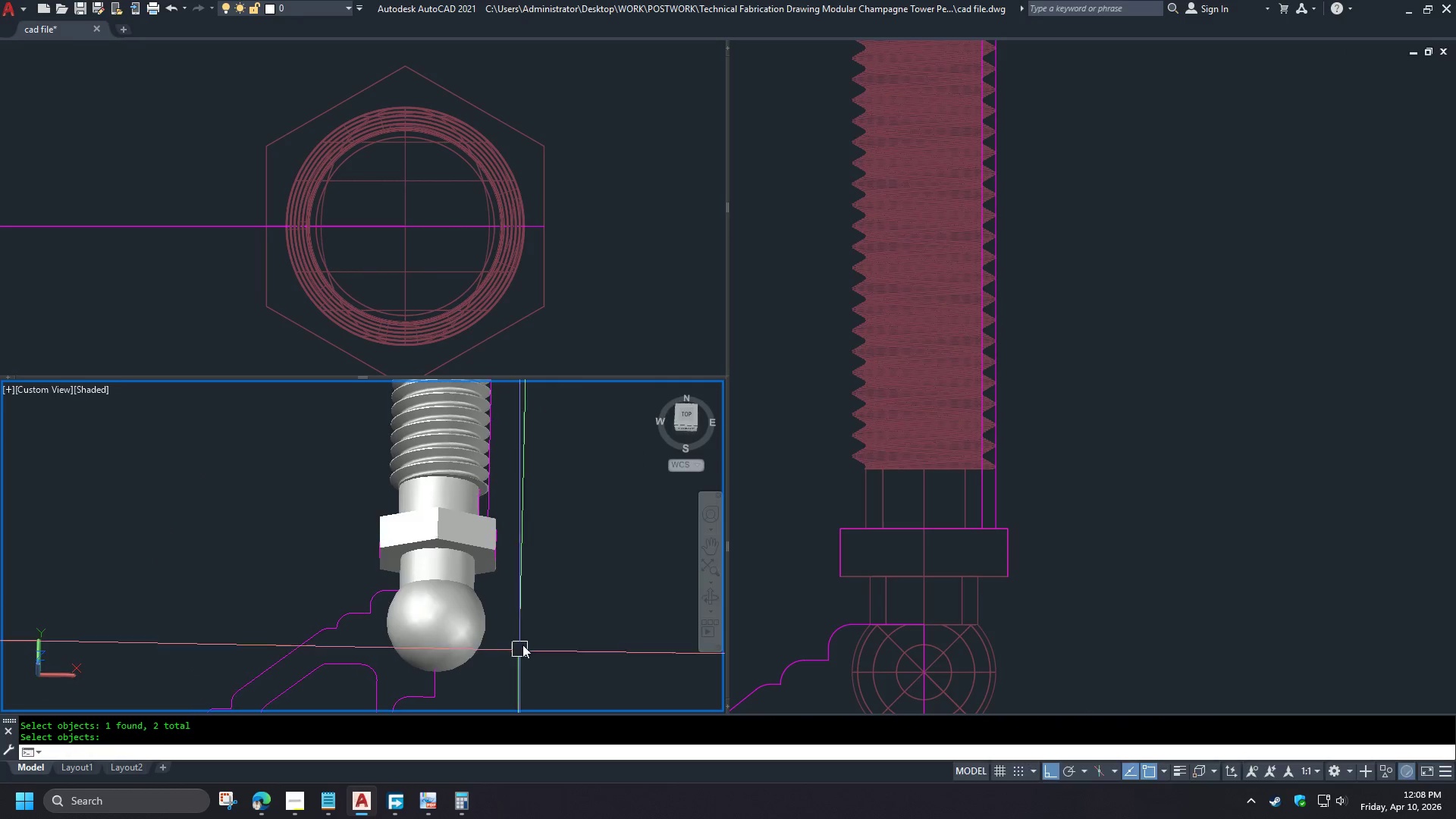 
key(Shift+ShiftLeft)
 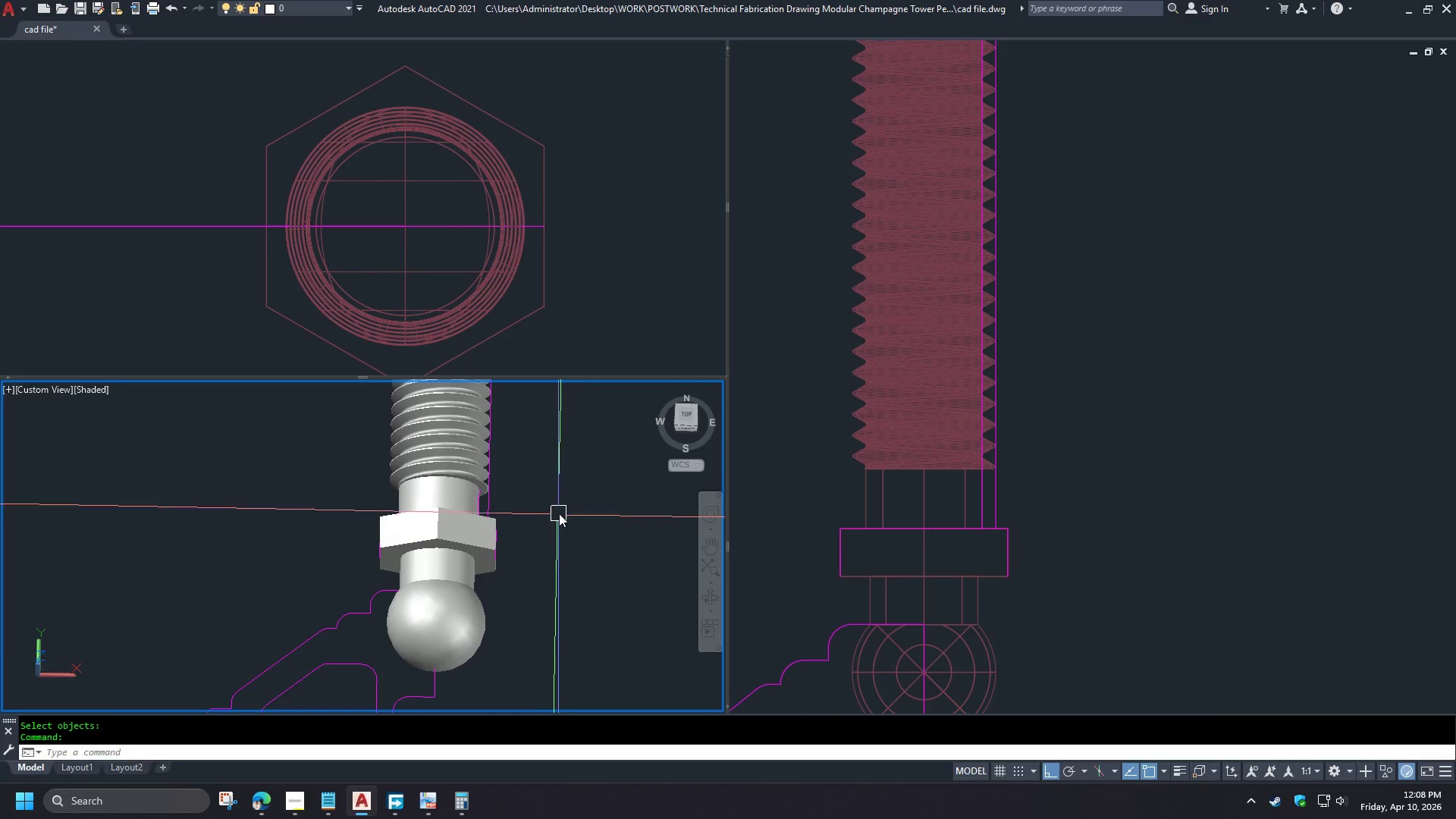 
scroll: coordinate [560, 511], scroll_direction: down, amount: 1.0
 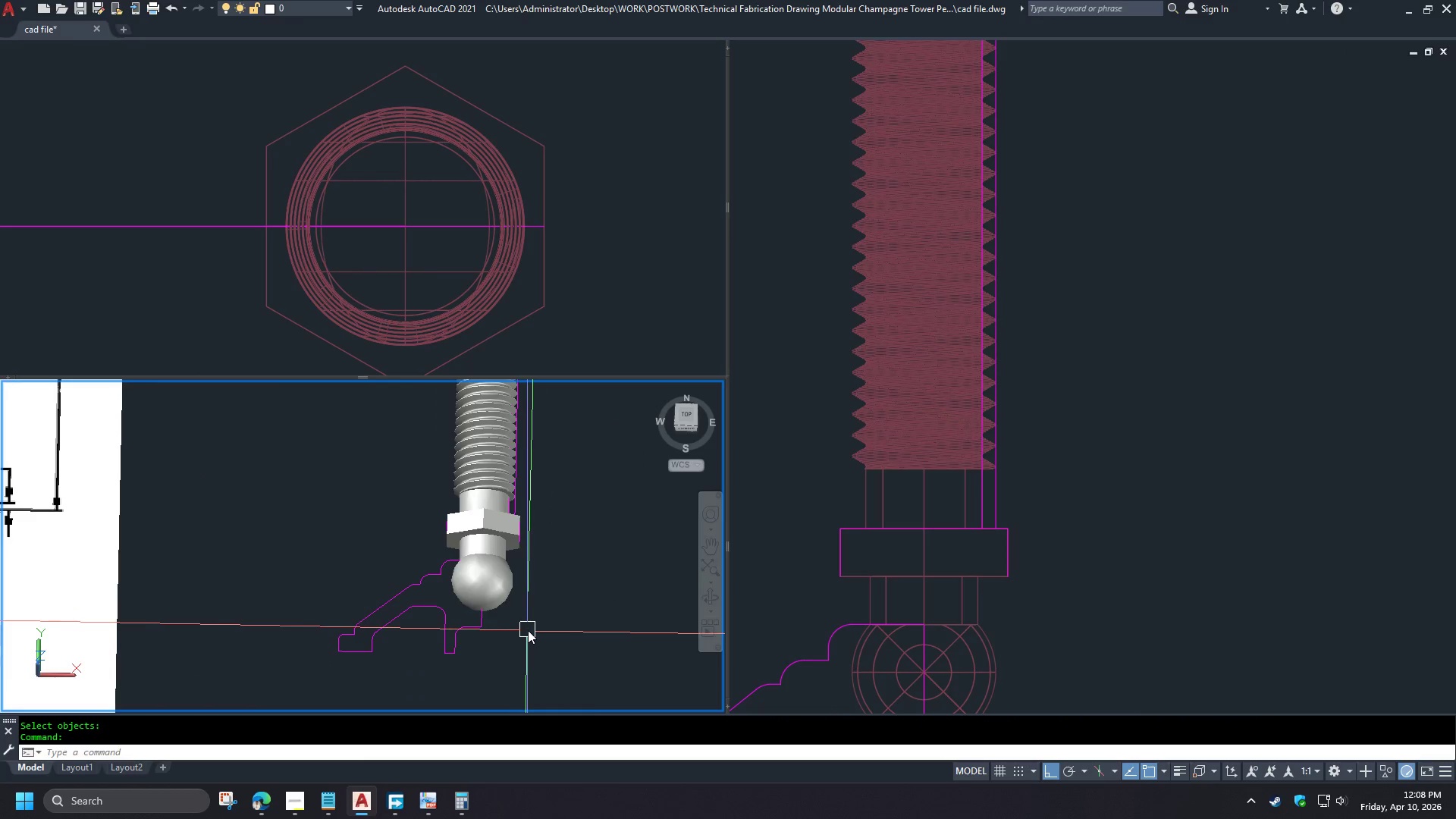 
left_click([1031, 491])
 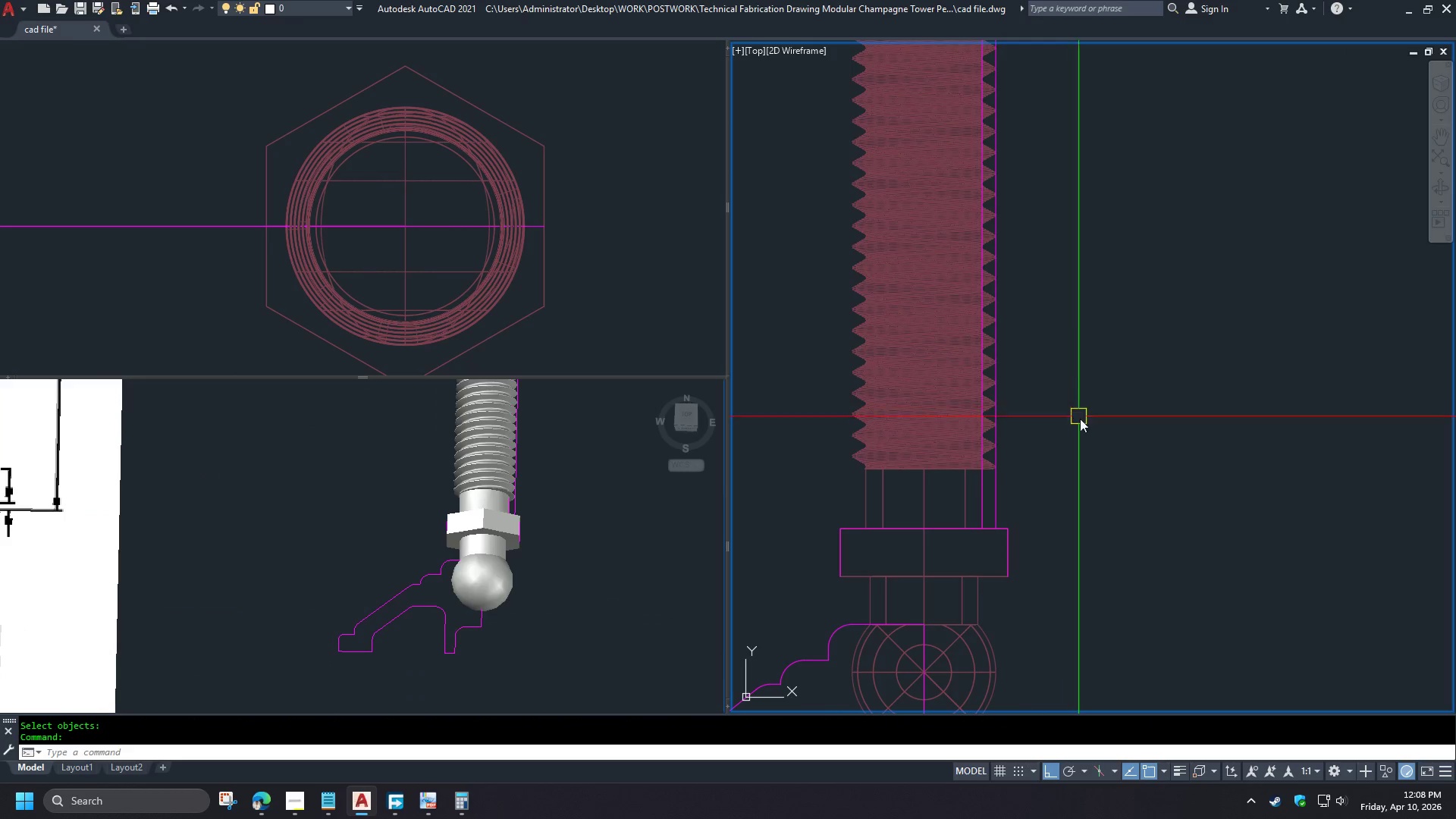 
scroll: coordinate [1103, 456], scroll_direction: down, amount: 2.0
 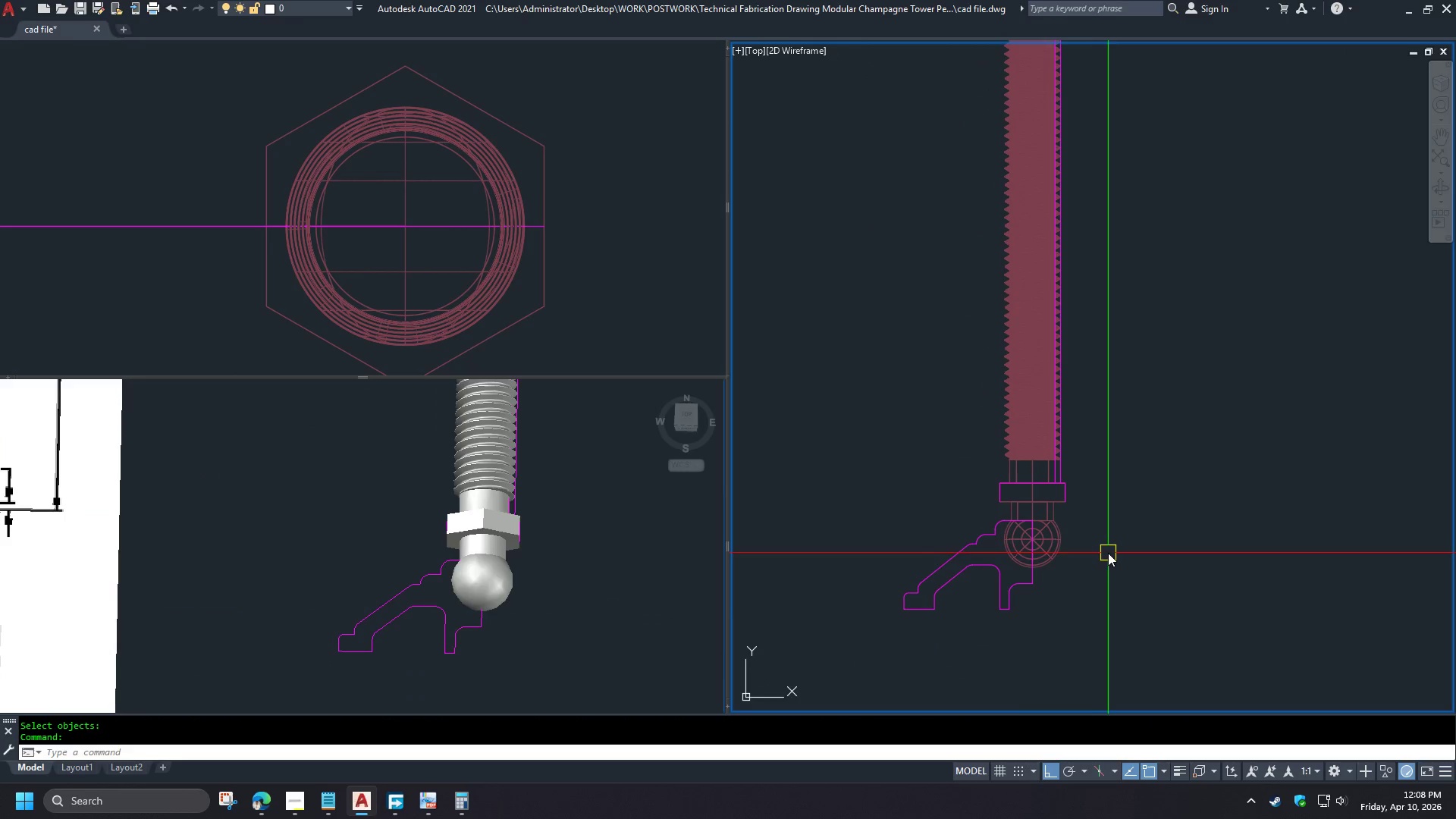 
scroll: coordinate [1091, 540], scroll_direction: up, amount: 2.0
 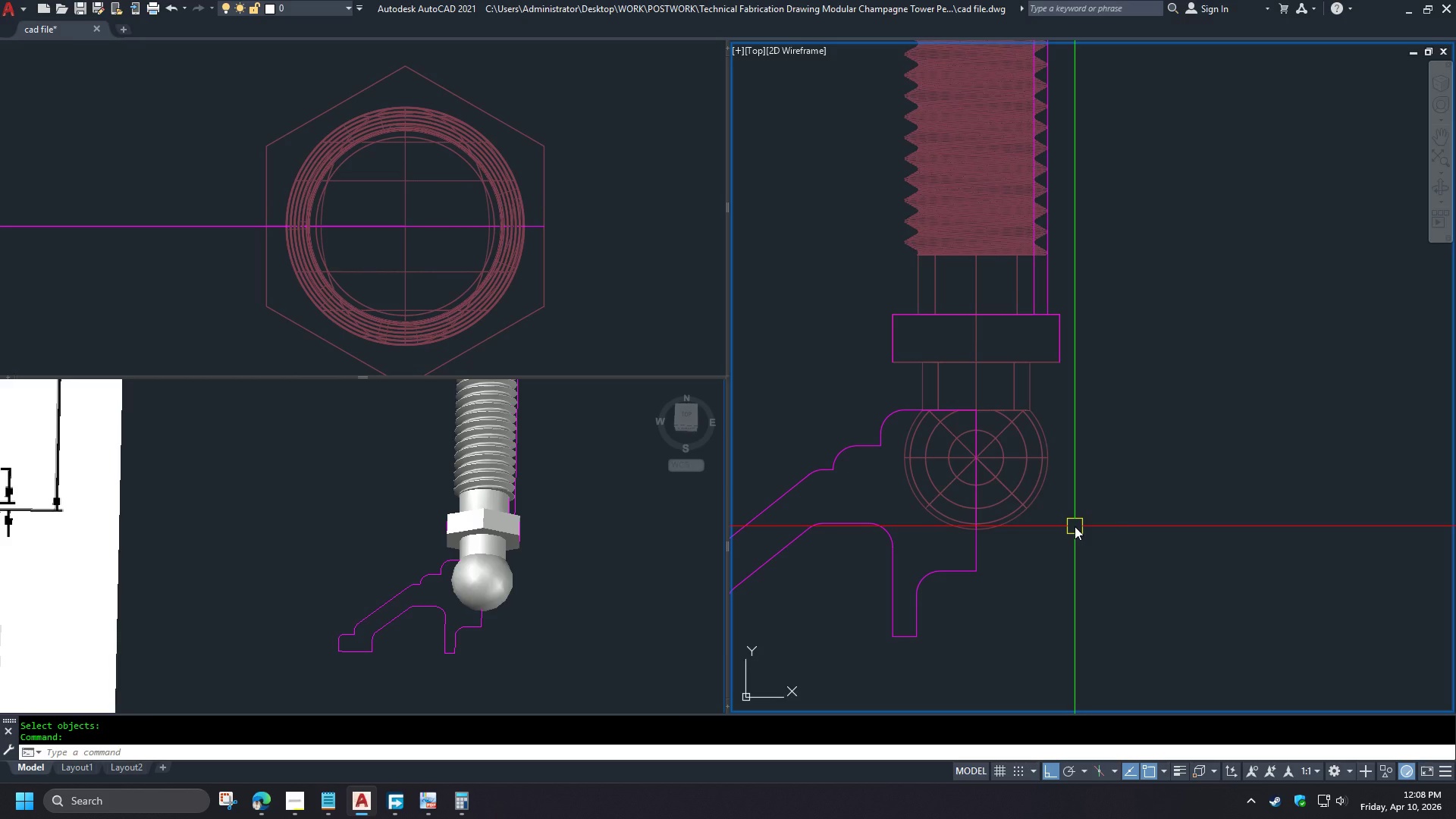 
type(swe )
 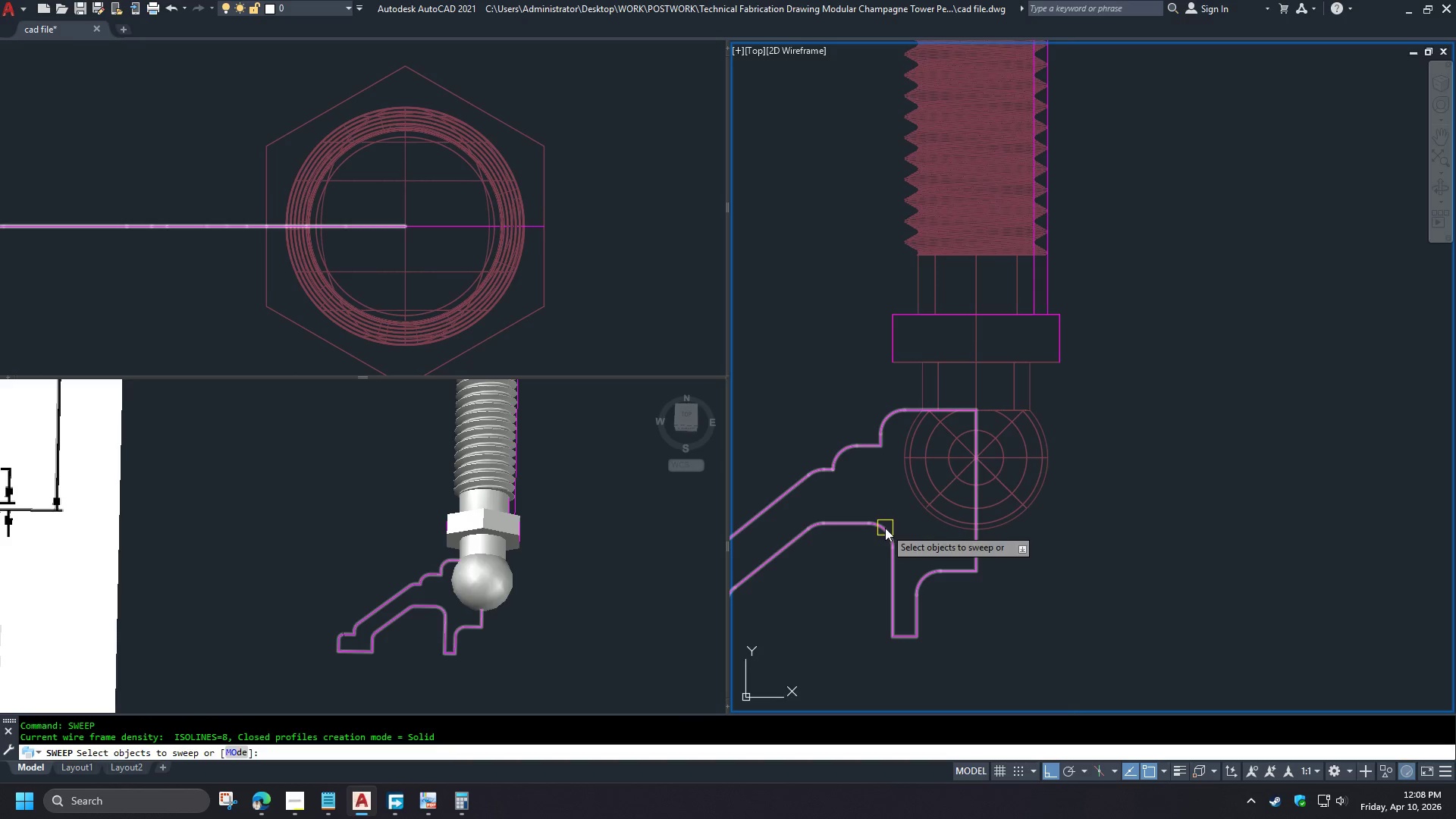 
left_click([885, 528])
 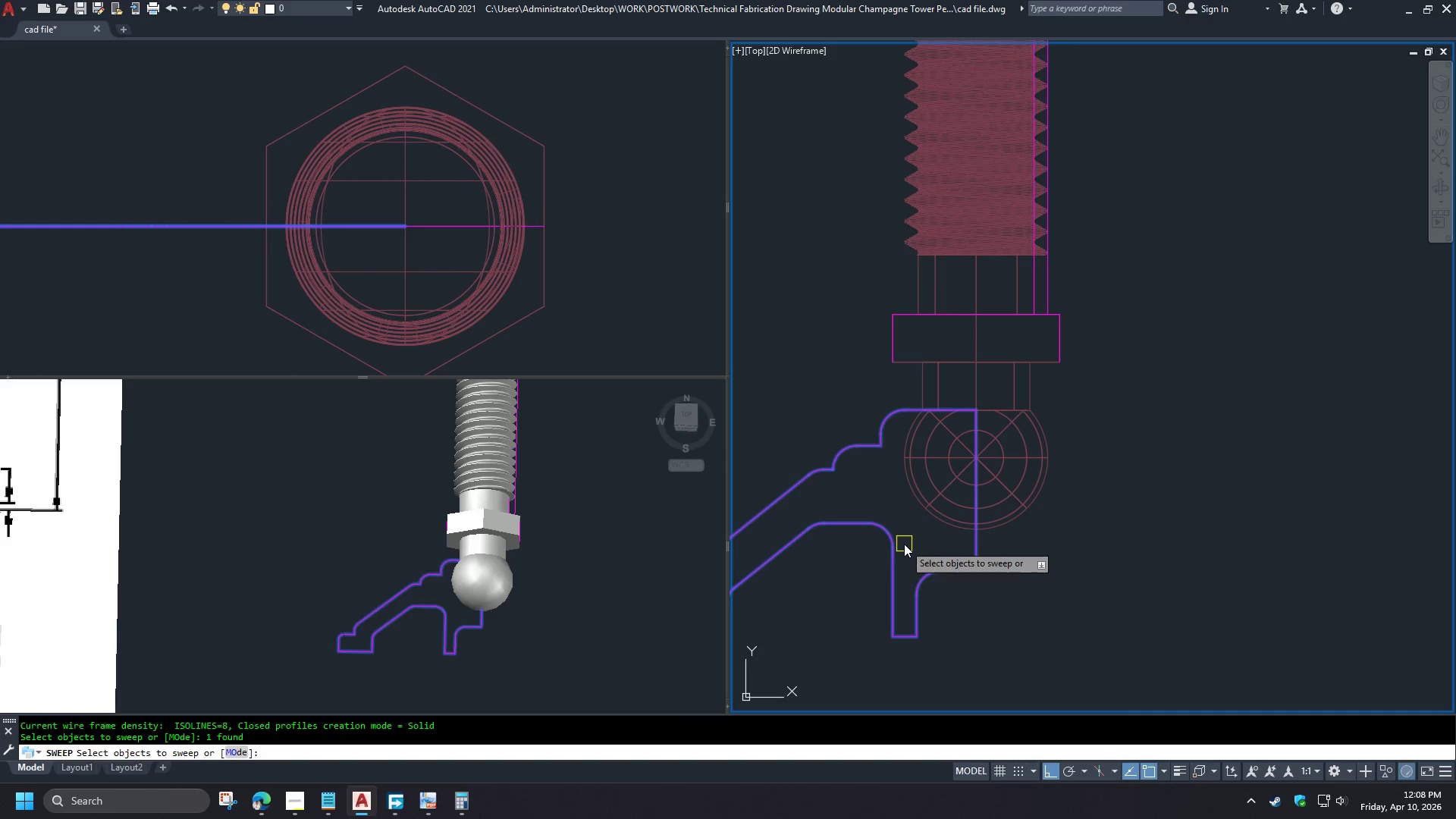 
key(Escape)
type(rev )
 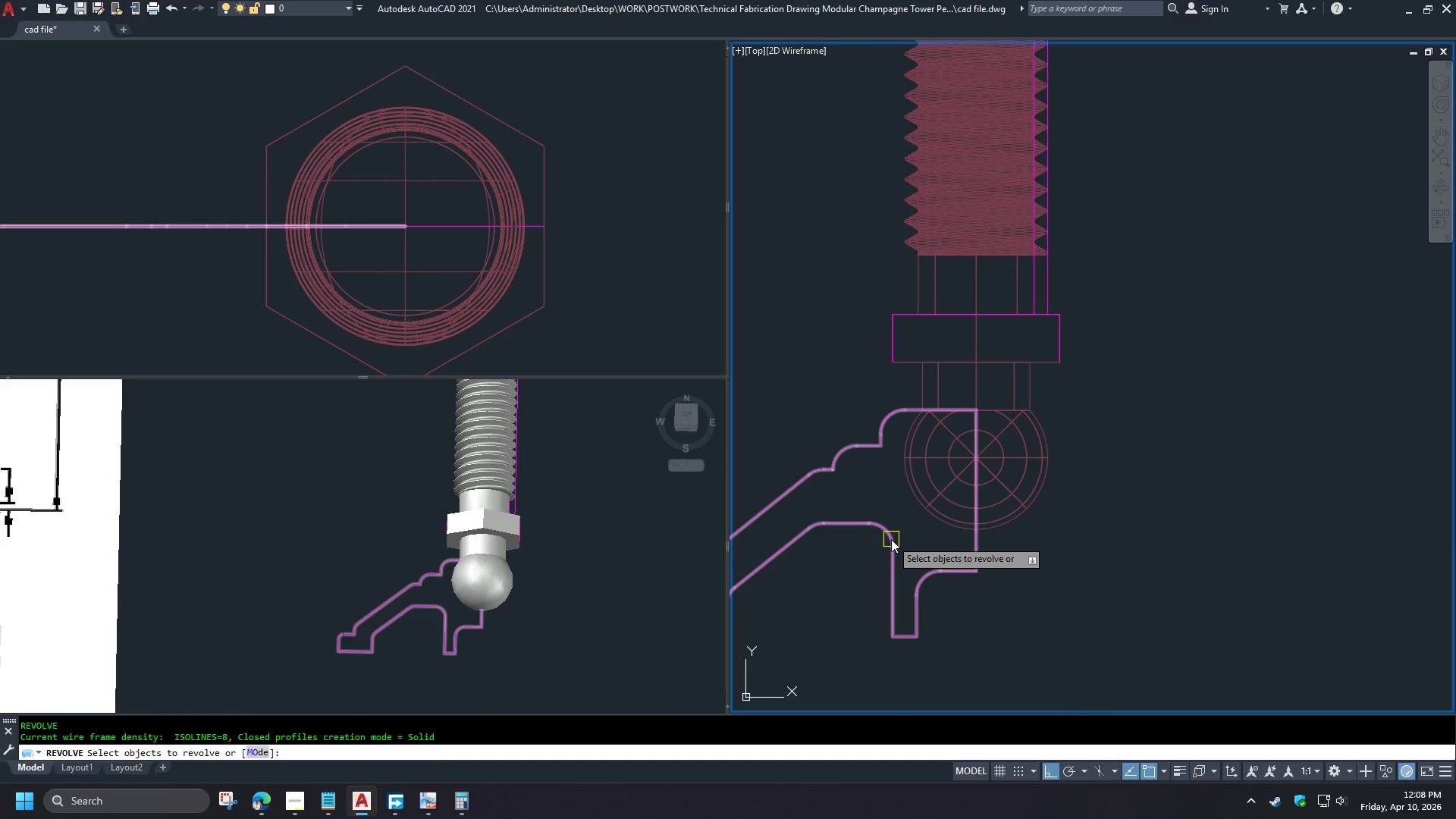 
left_click([891, 539])
 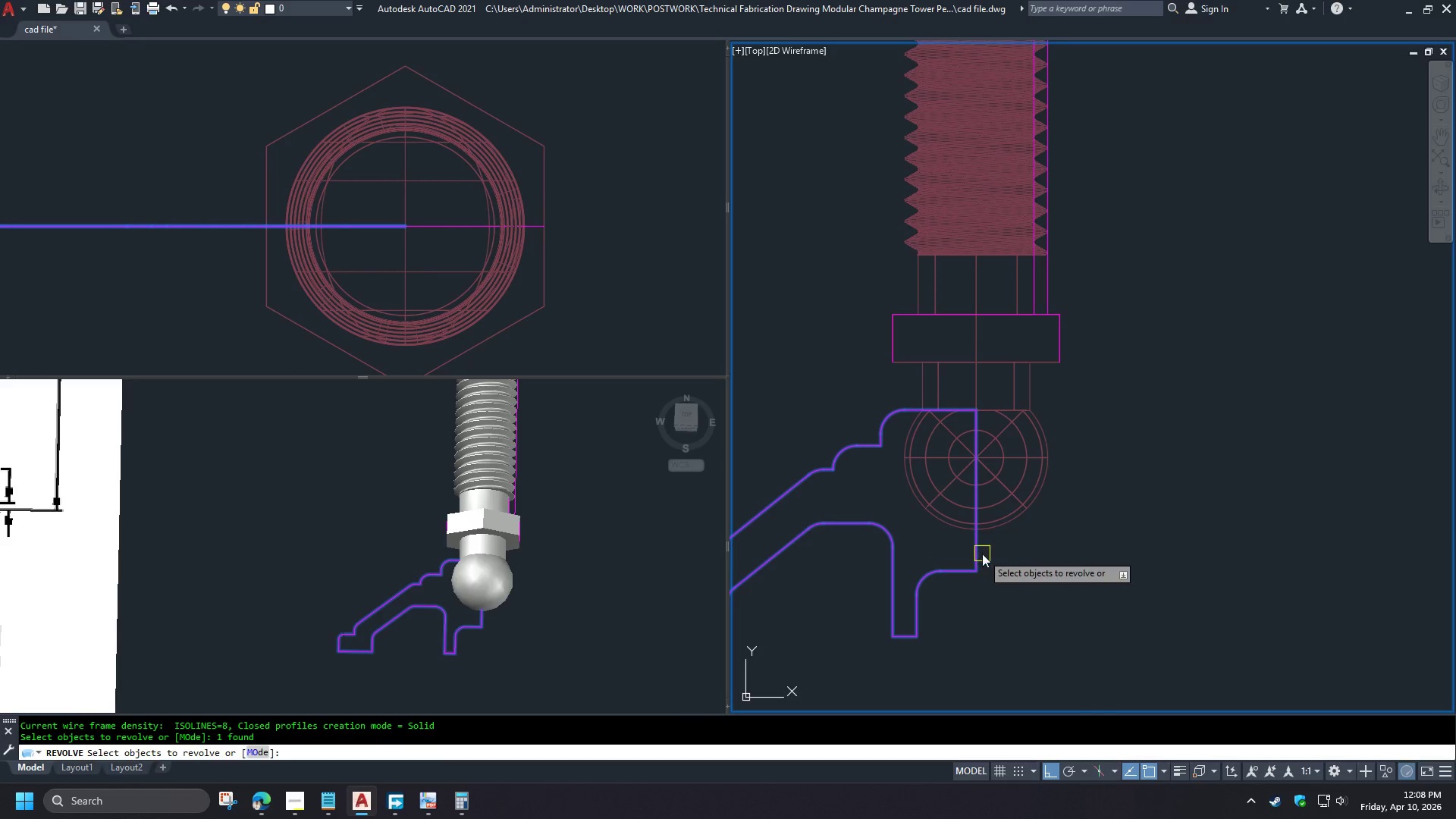 
key(Space)
 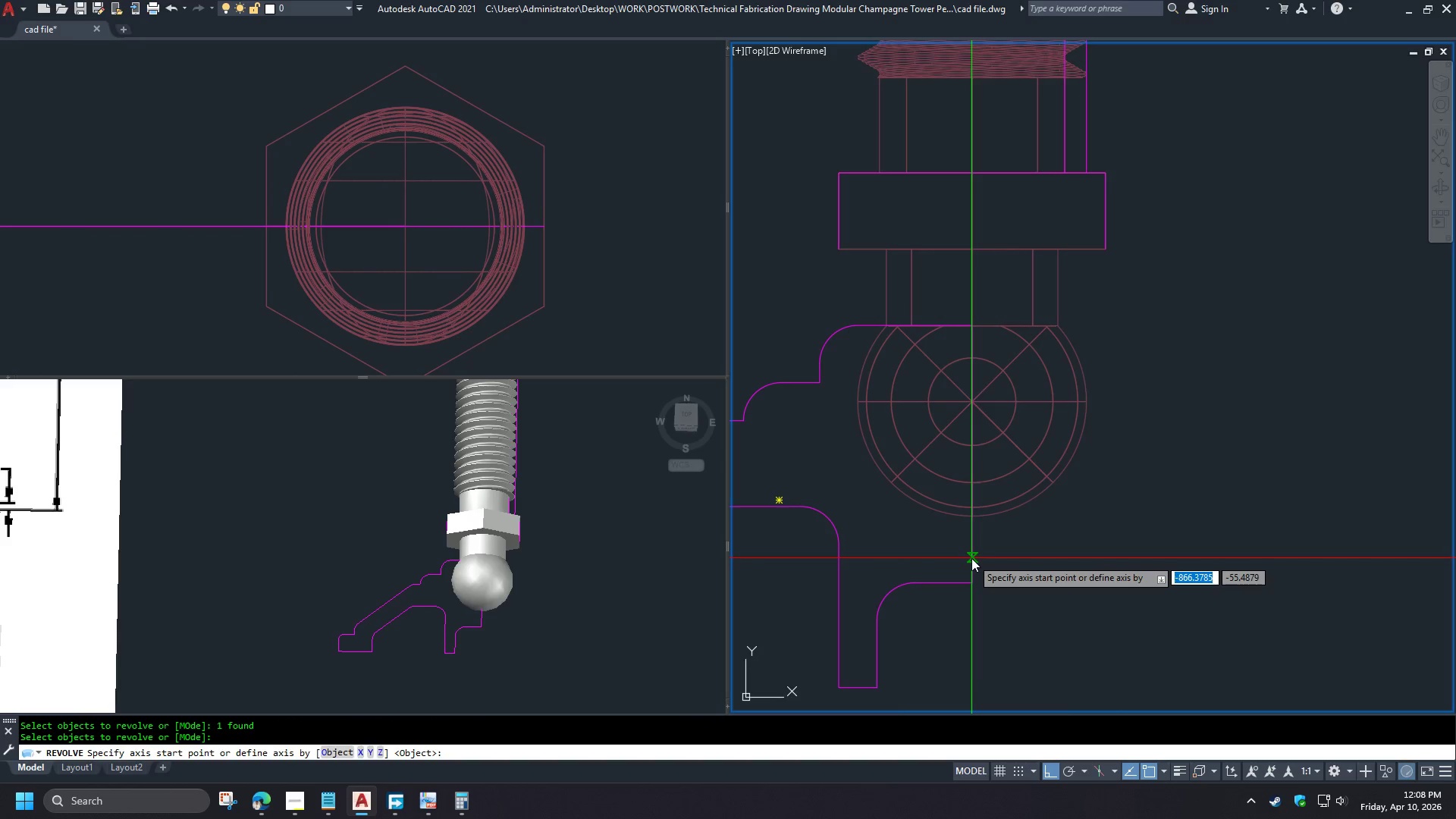 
scroll: coordinate [982, 554], scroll_direction: up, amount: 1.0
 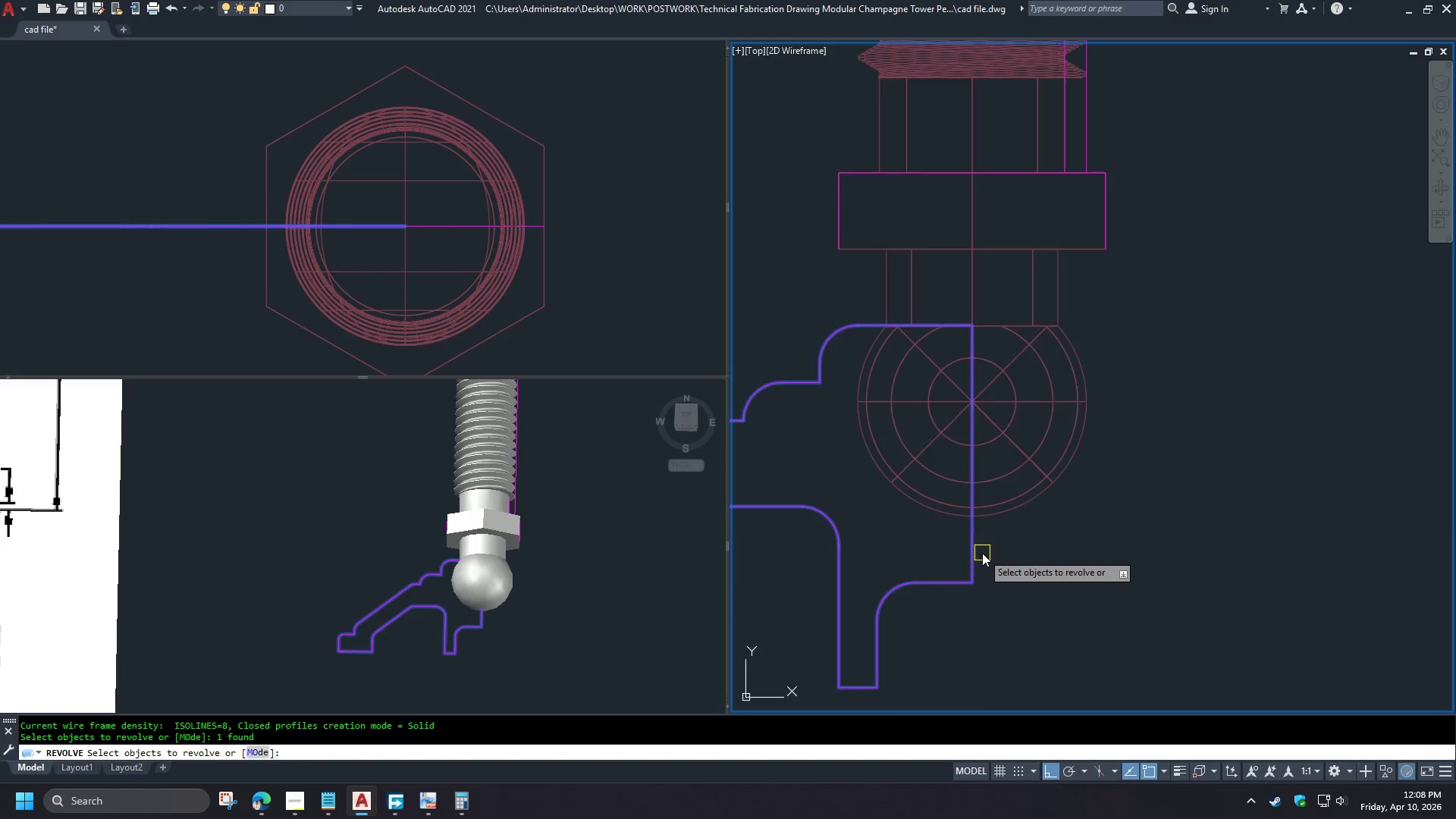 
left_click_drag(start_coordinate=[971, 558], to_coordinate=[971, 554])
 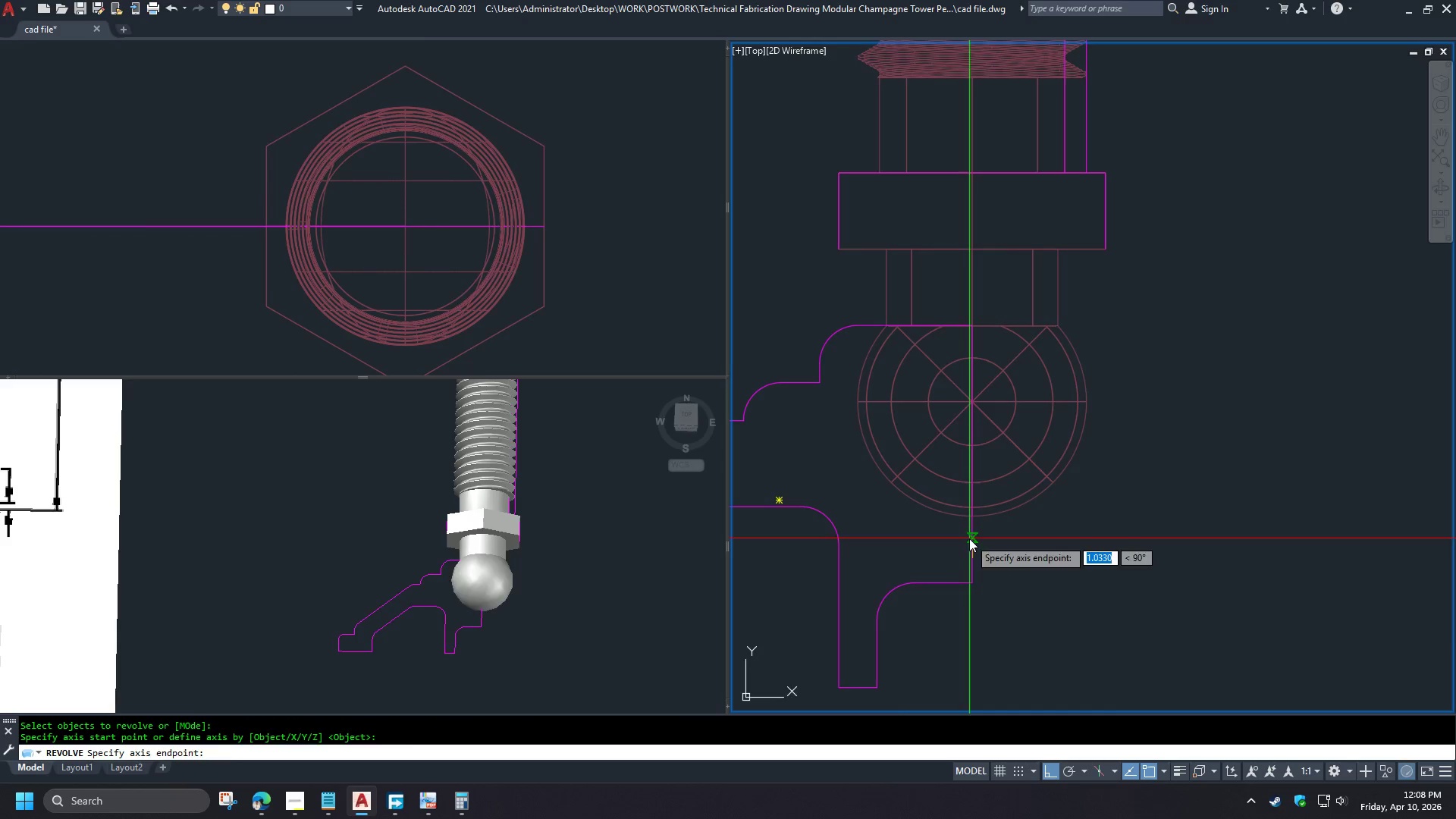 
double_click([969, 538])
 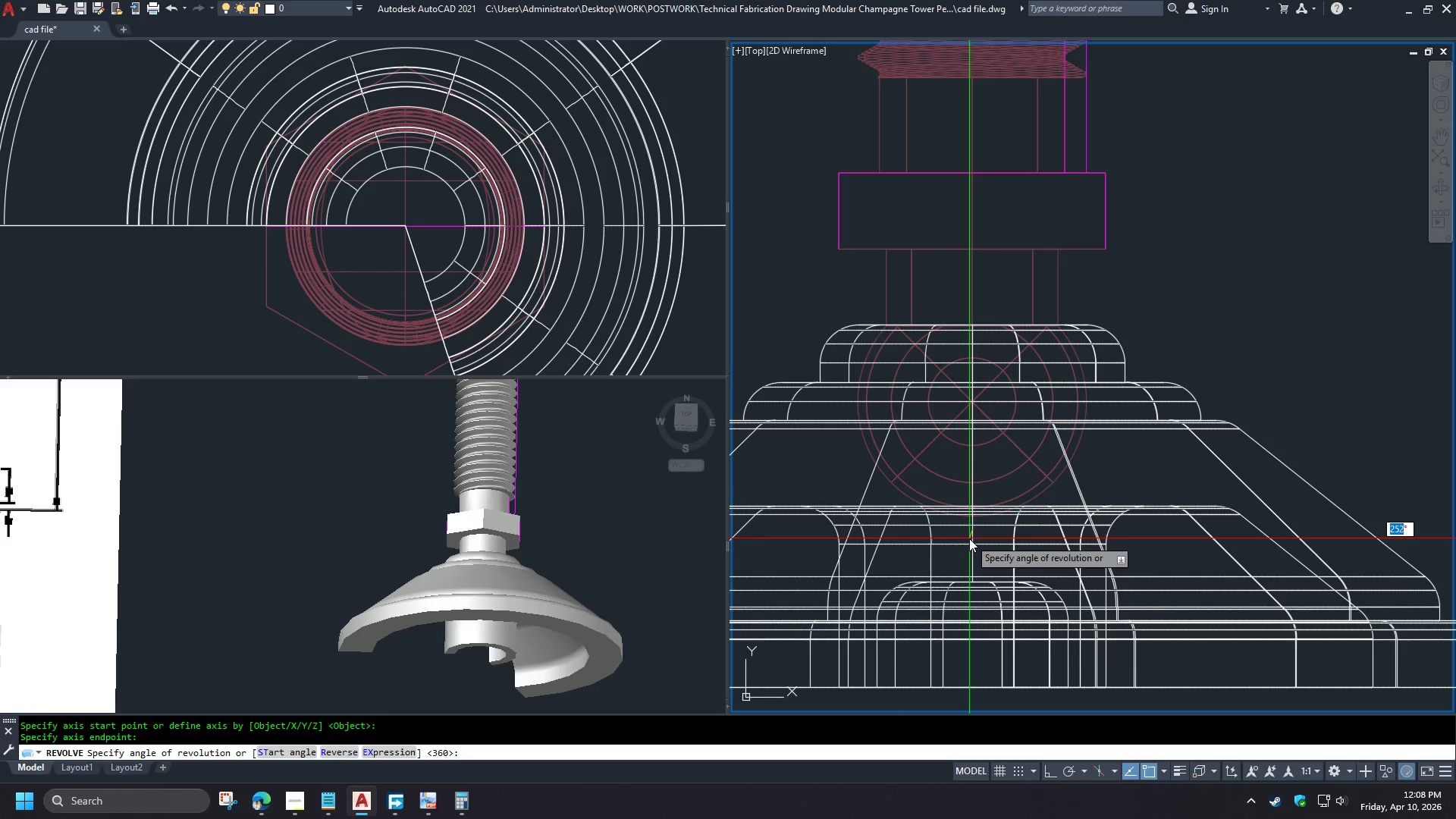 
key(Space)
 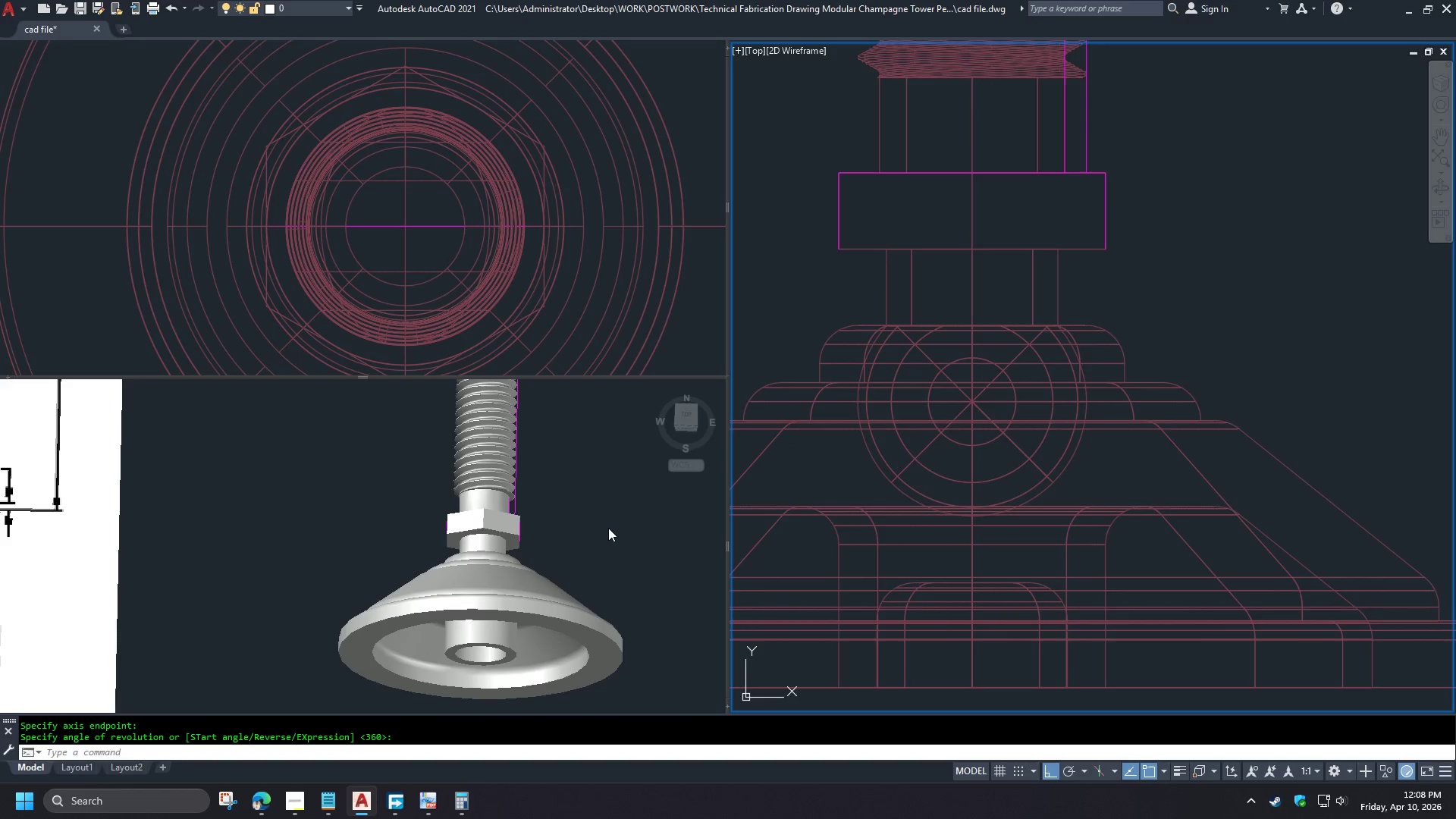 
wait(8.73)
 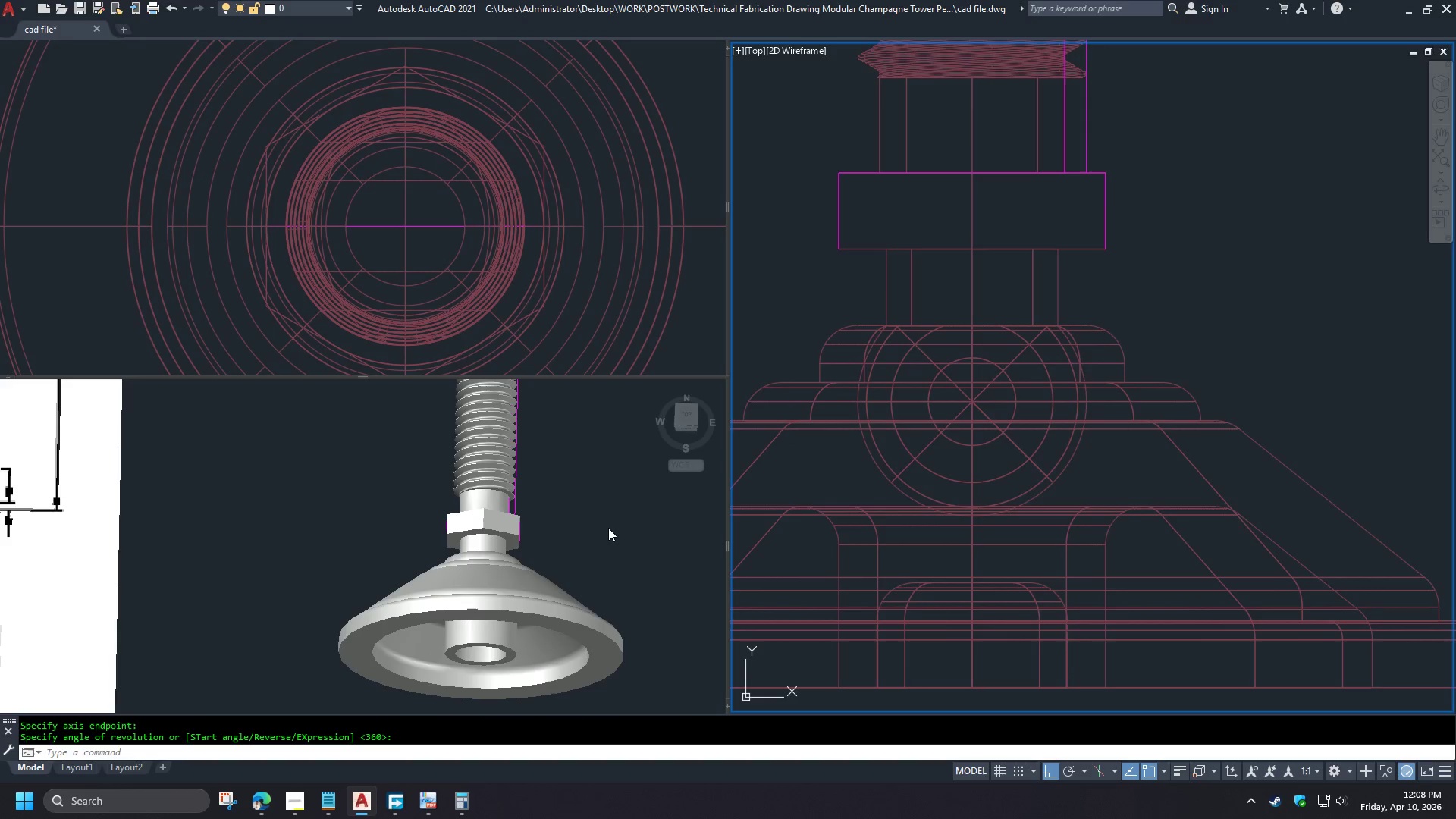 
left_click([666, 346])
 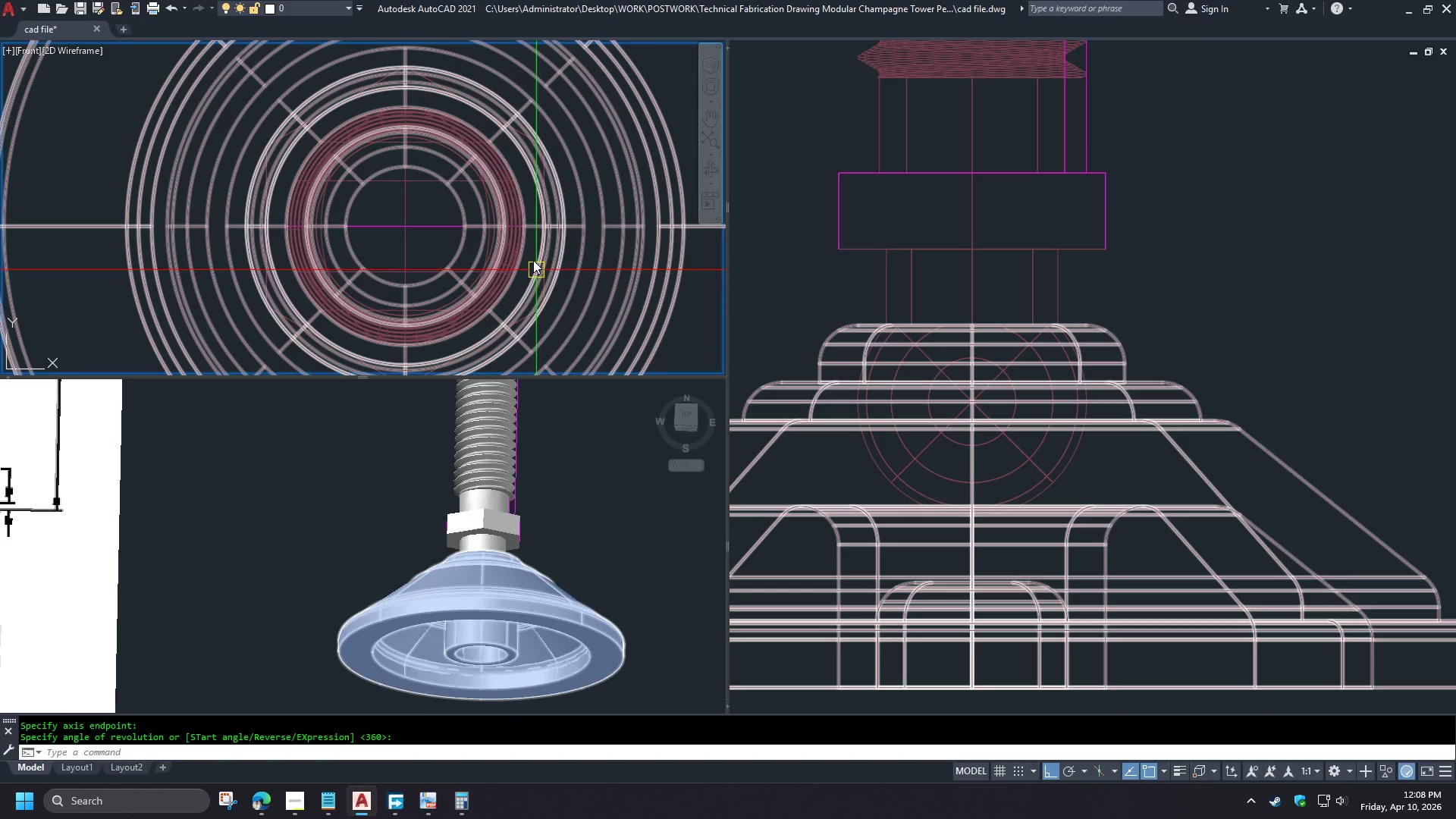 
scroll: coordinate [528, 228], scroll_direction: down, amount: 3.0
 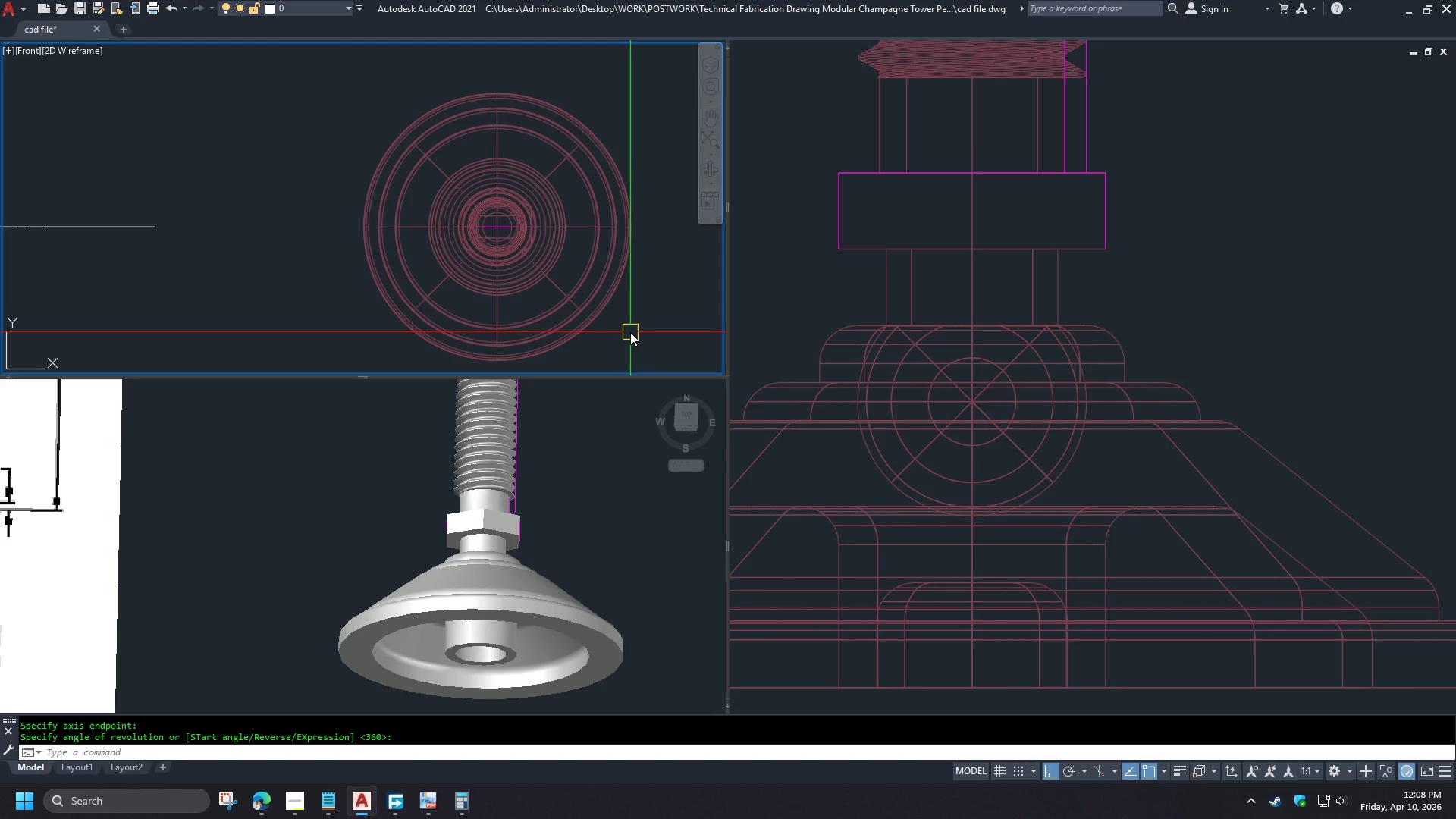 
wait(5.24)
 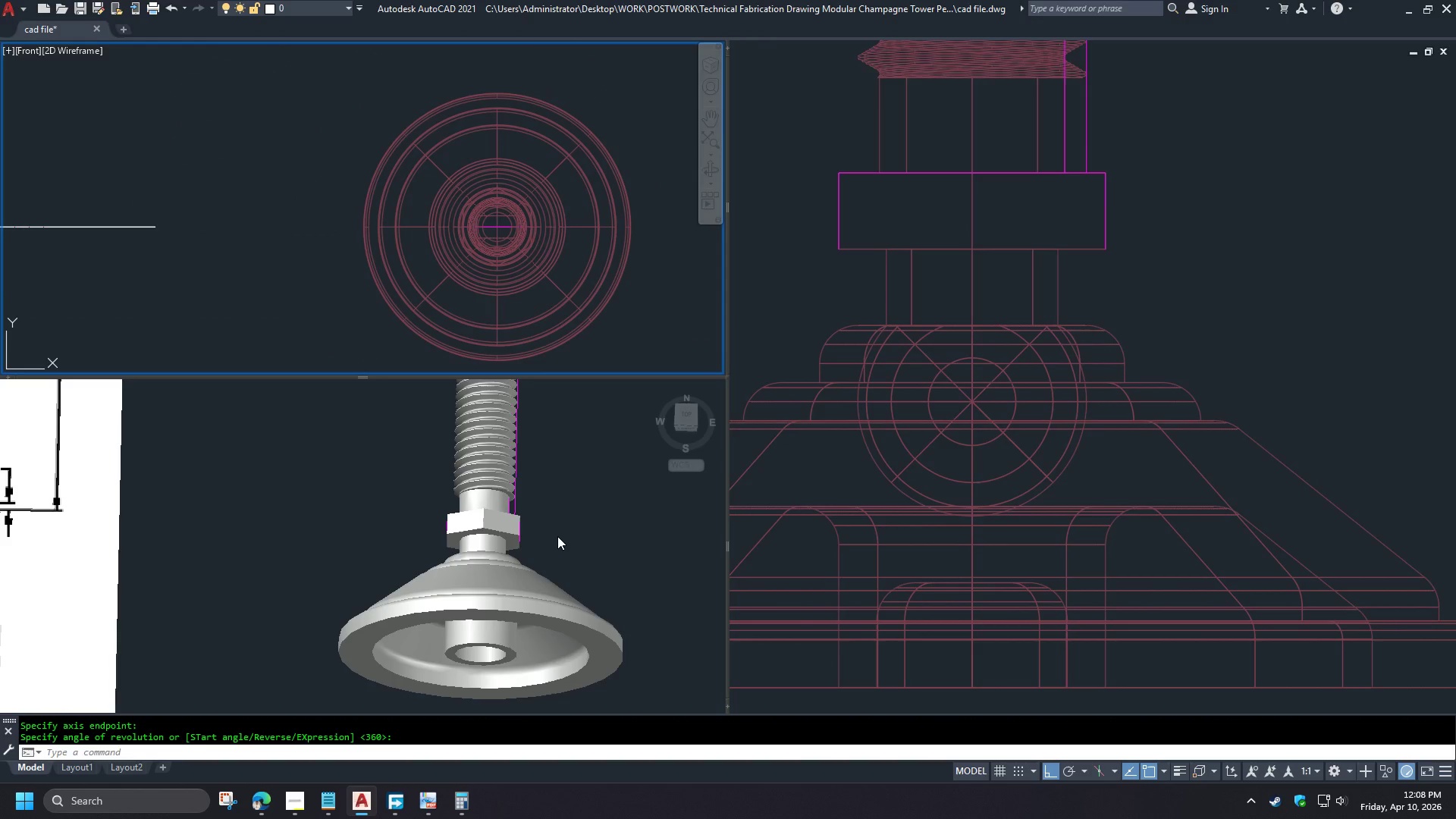 
left_click([937, 667])
 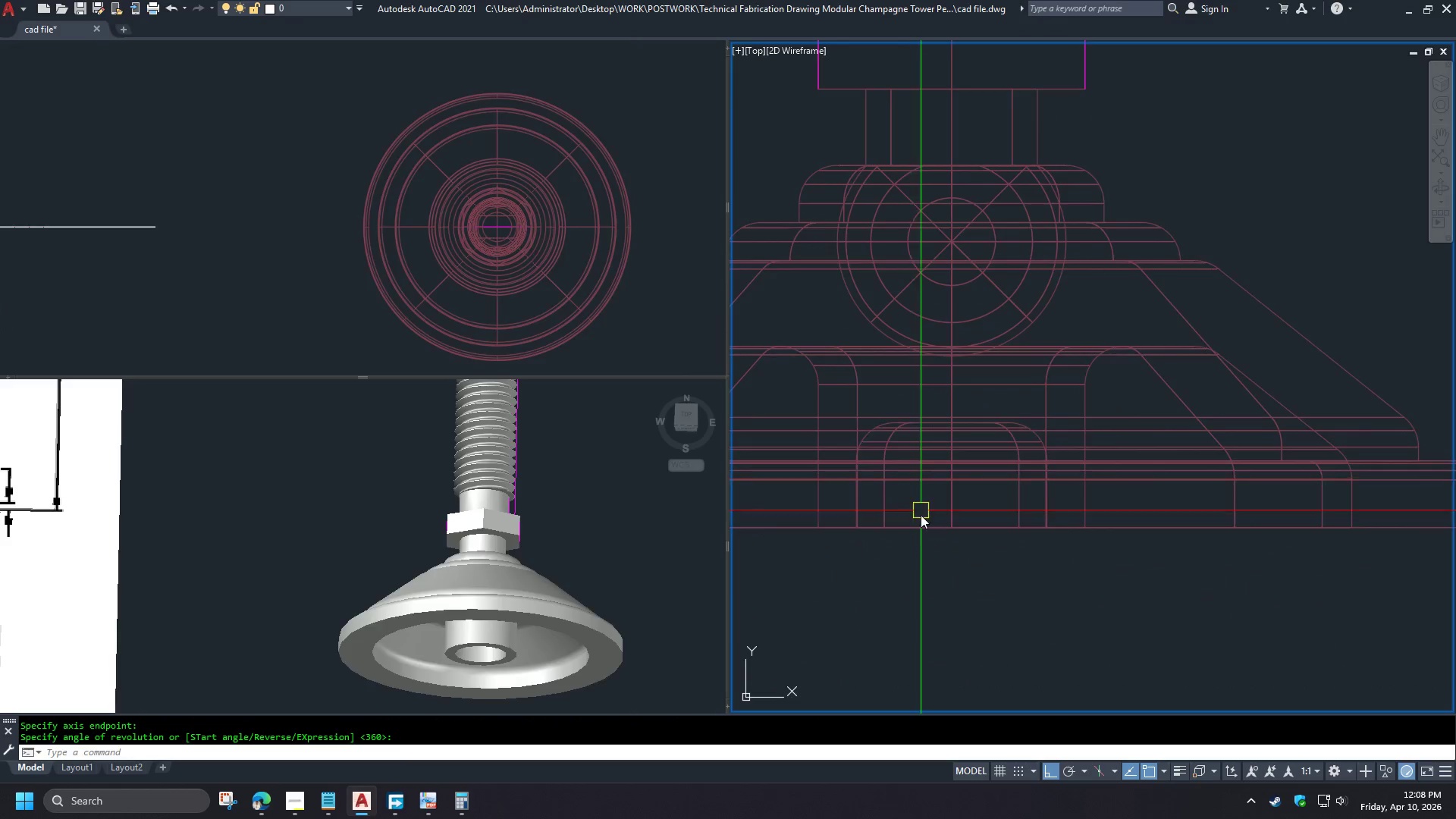 
scroll: coordinate [906, 544], scroll_direction: up, amount: 2.0
 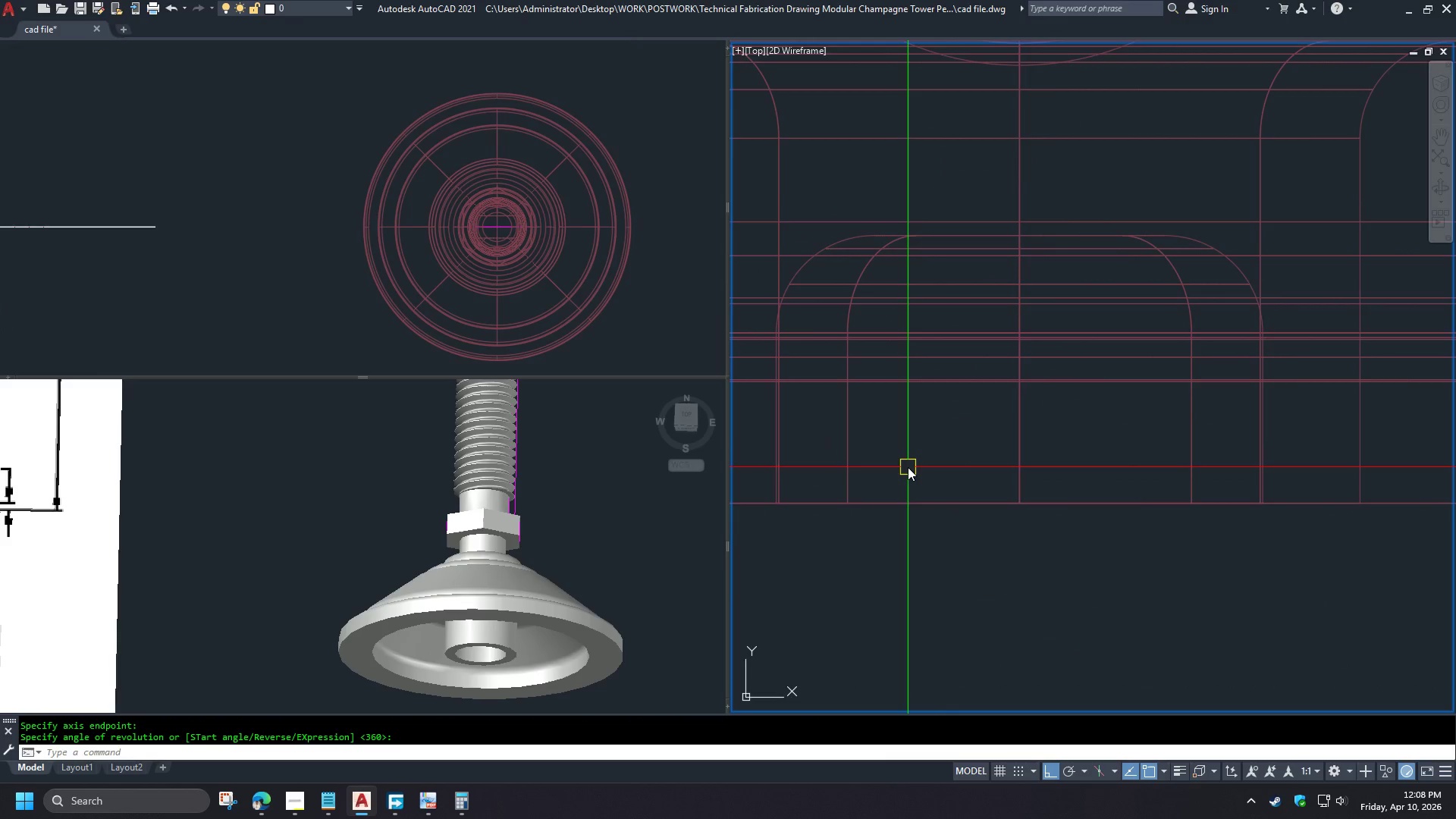 
type(dli )
 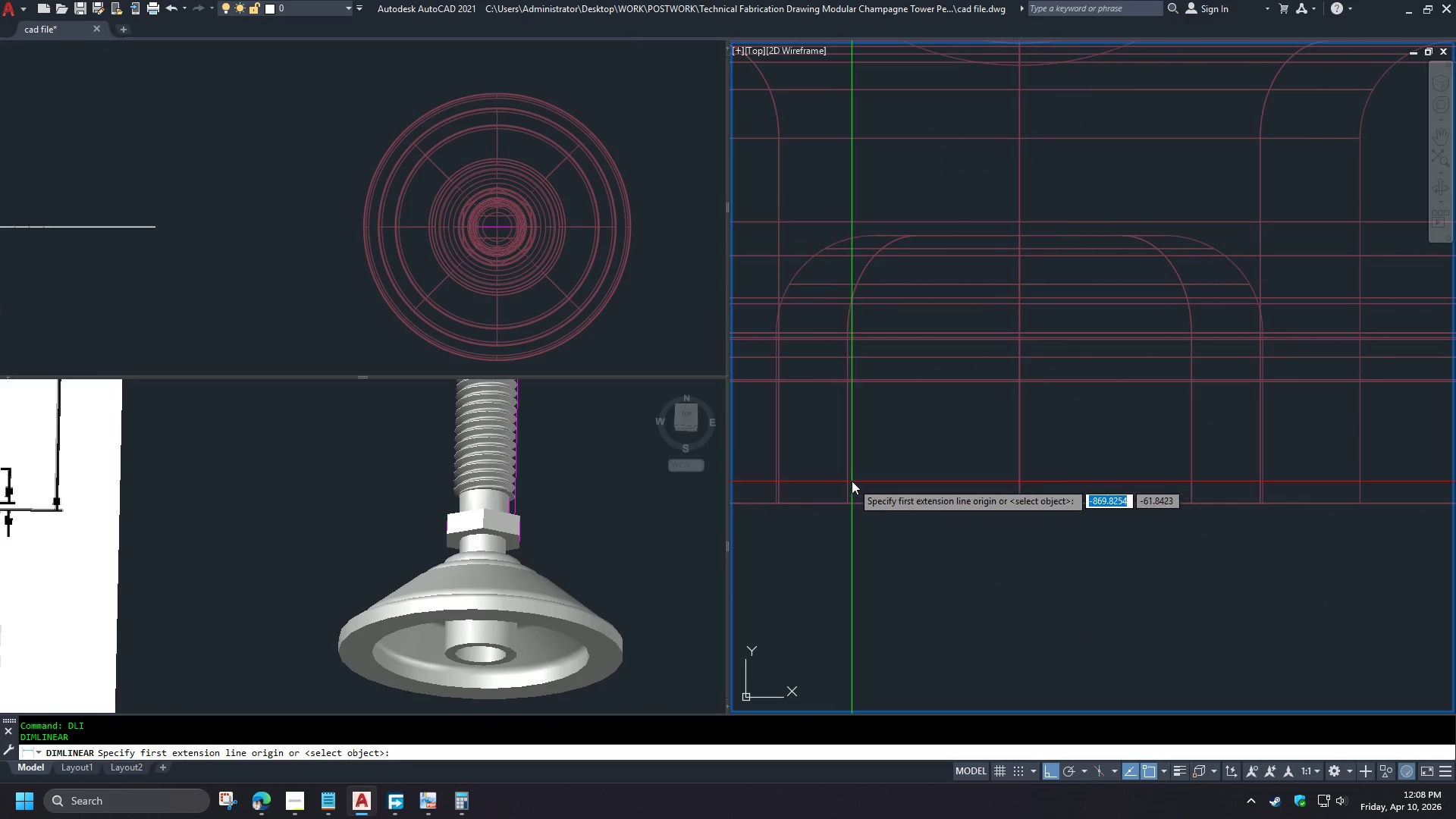 
type(end )
 